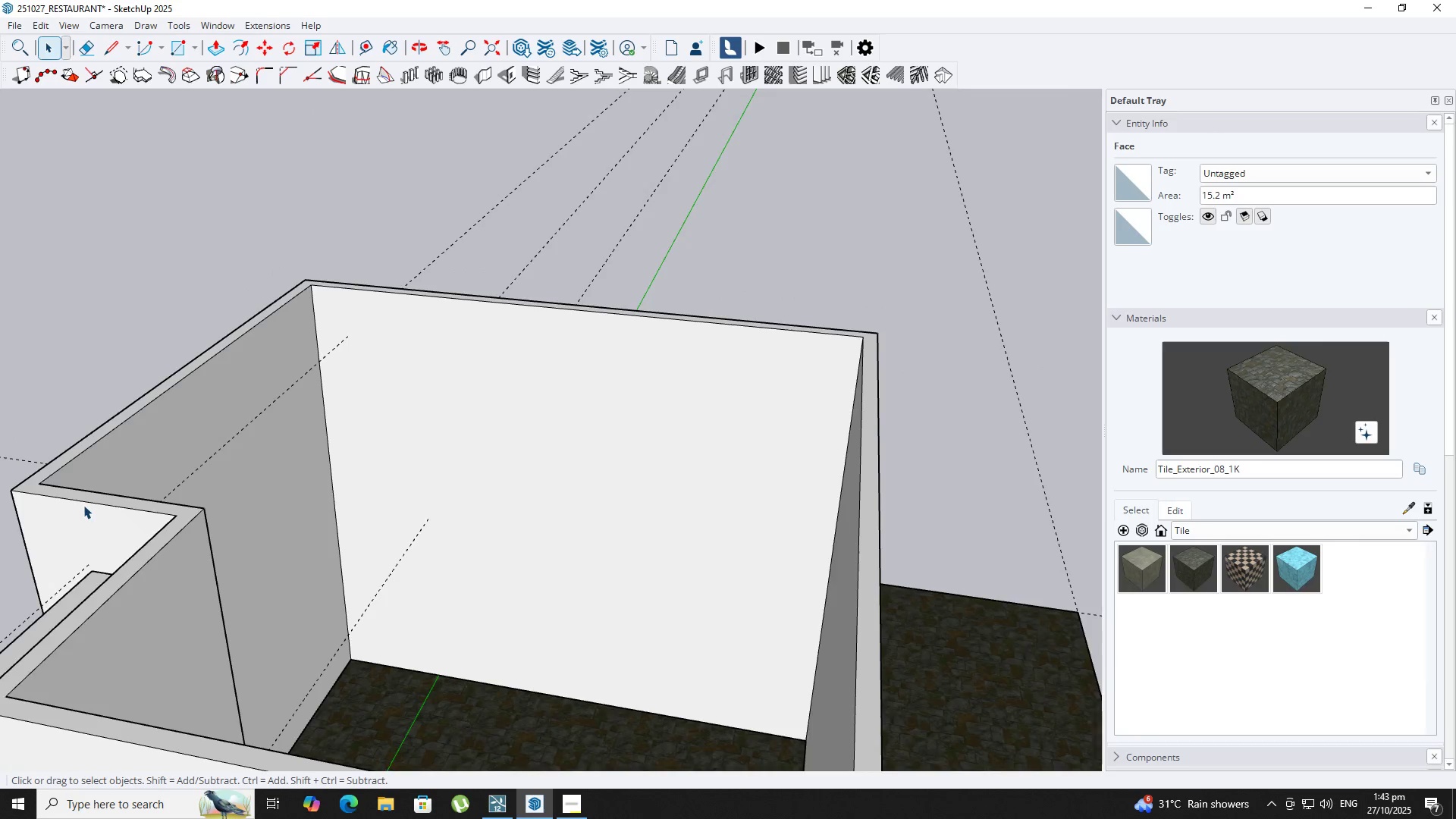 
scroll: coordinate [45, 500], scroll_direction: down, amount: 3.0
 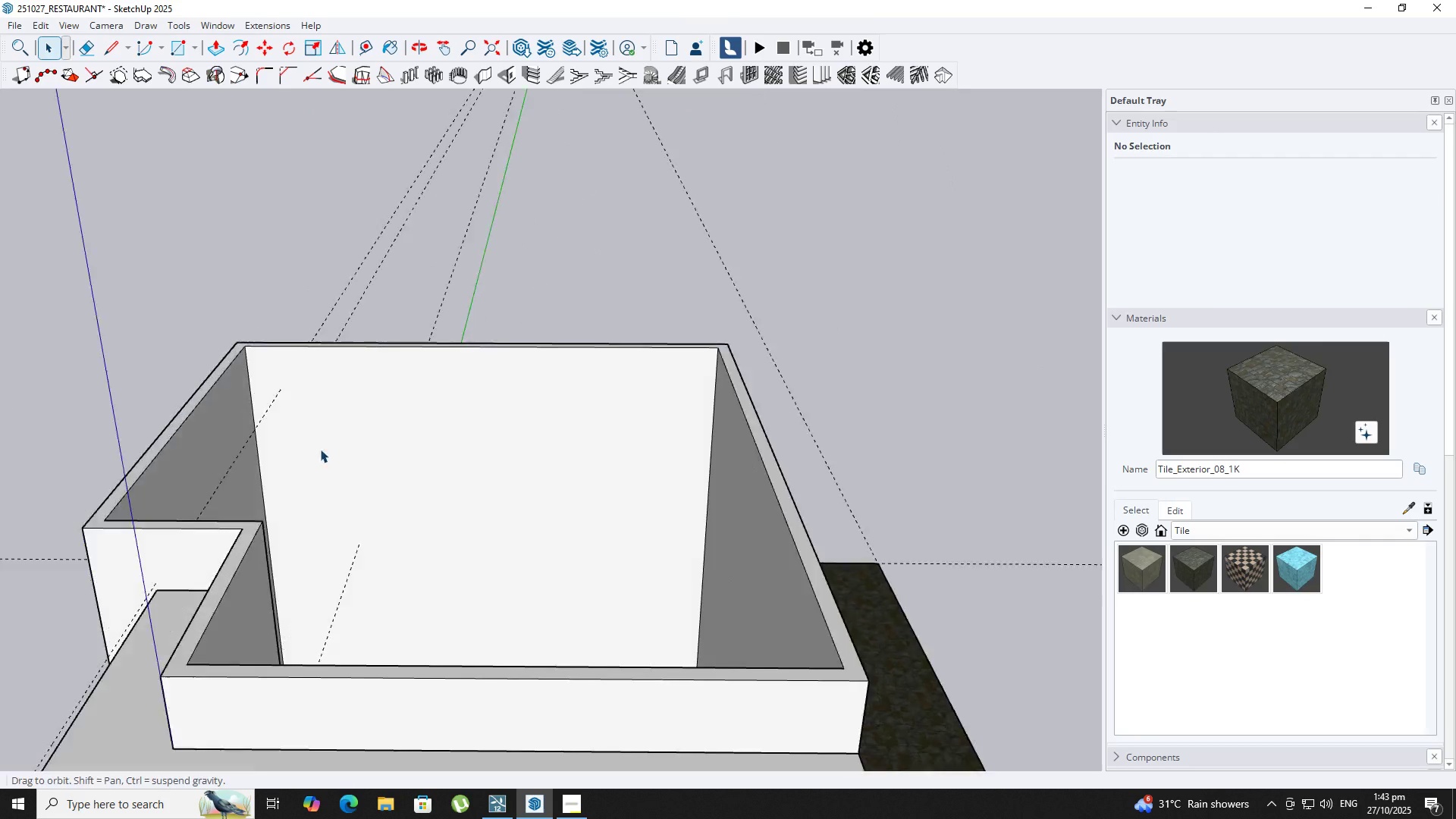 
key(T)
 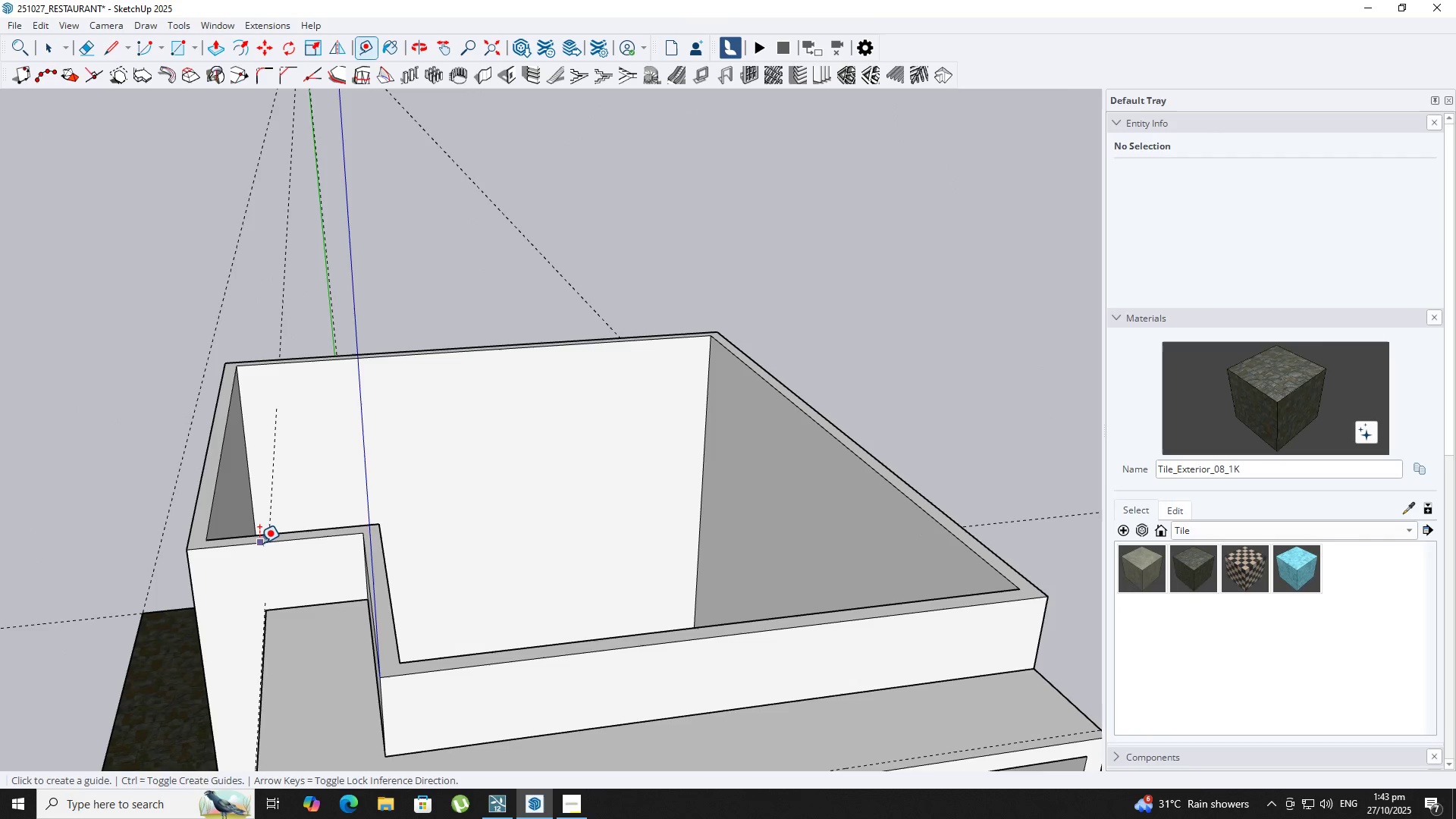 
key(ArrowUp)
 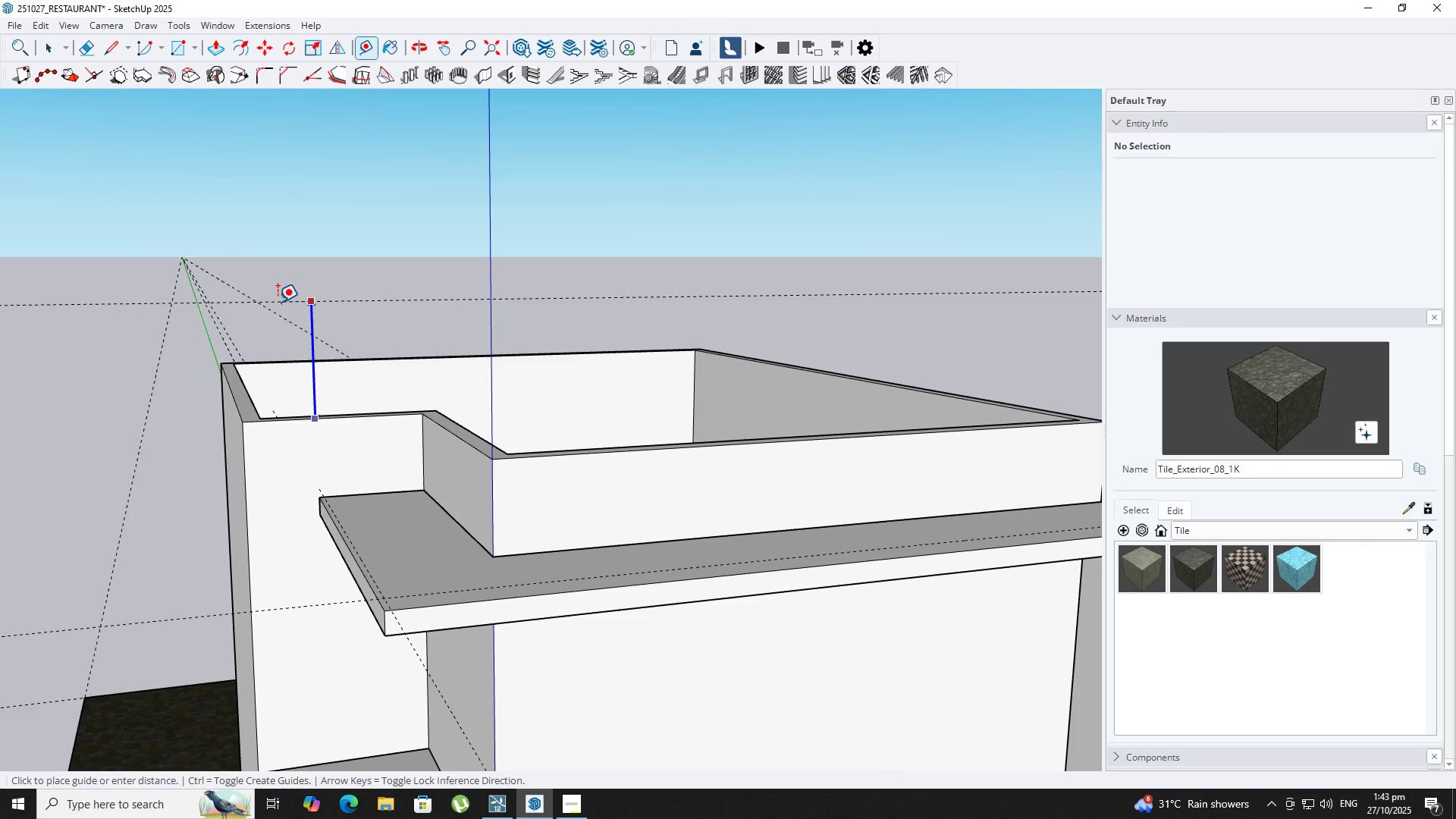 
key(Numpad1)
 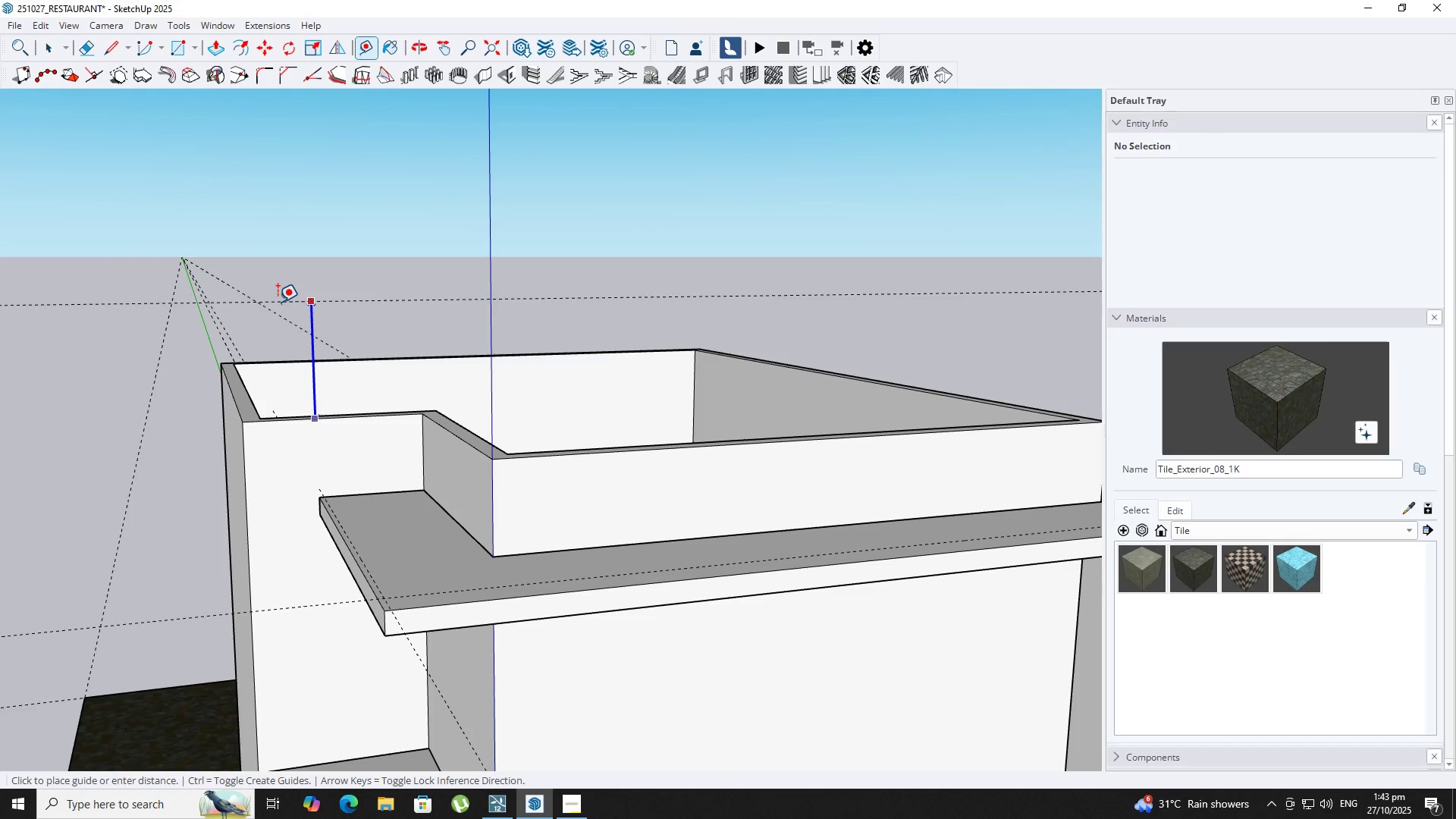 
key(NumpadEnter)
 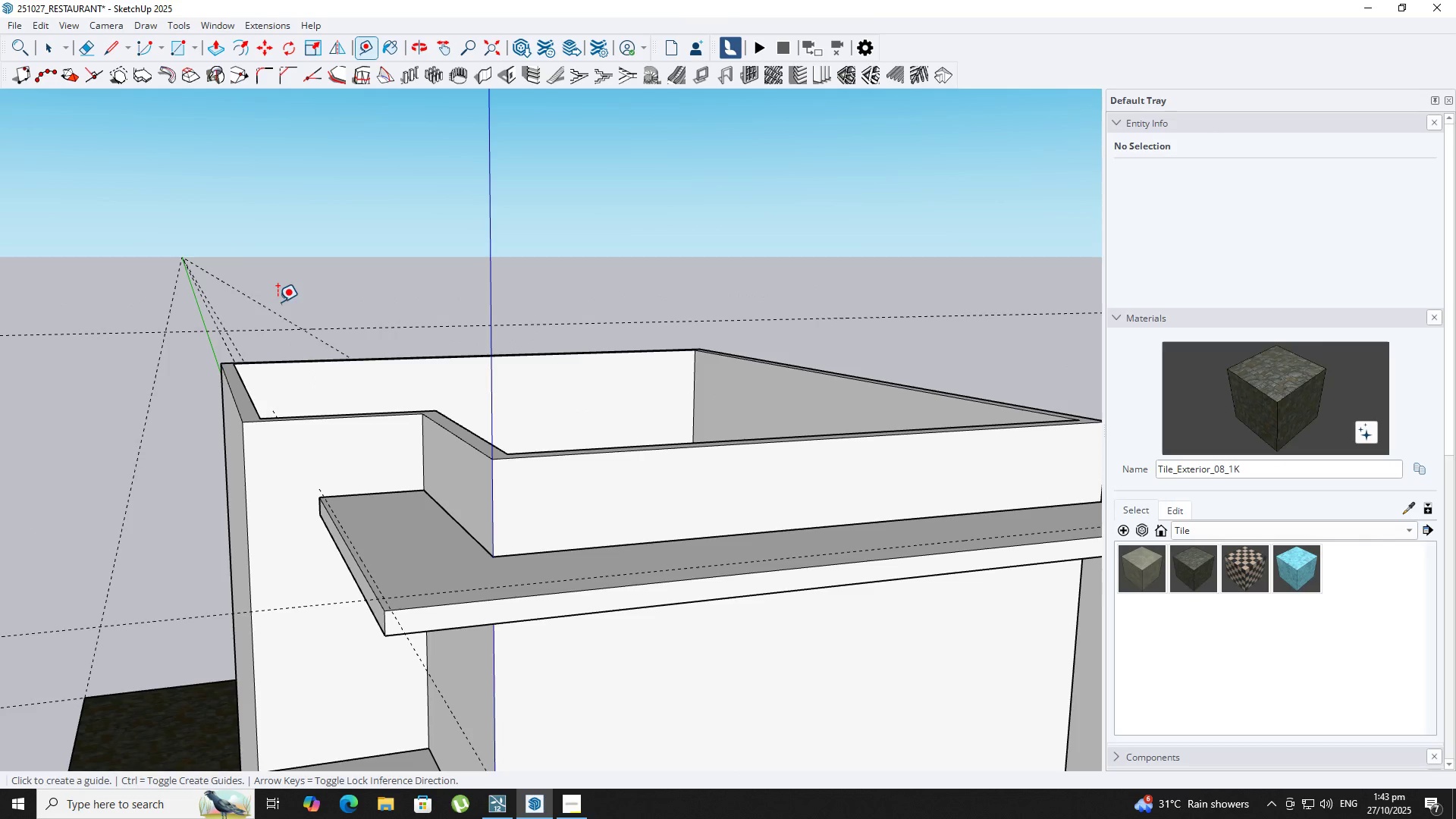 
scroll: coordinate [277, 311], scroll_direction: up, amount: 1.0
 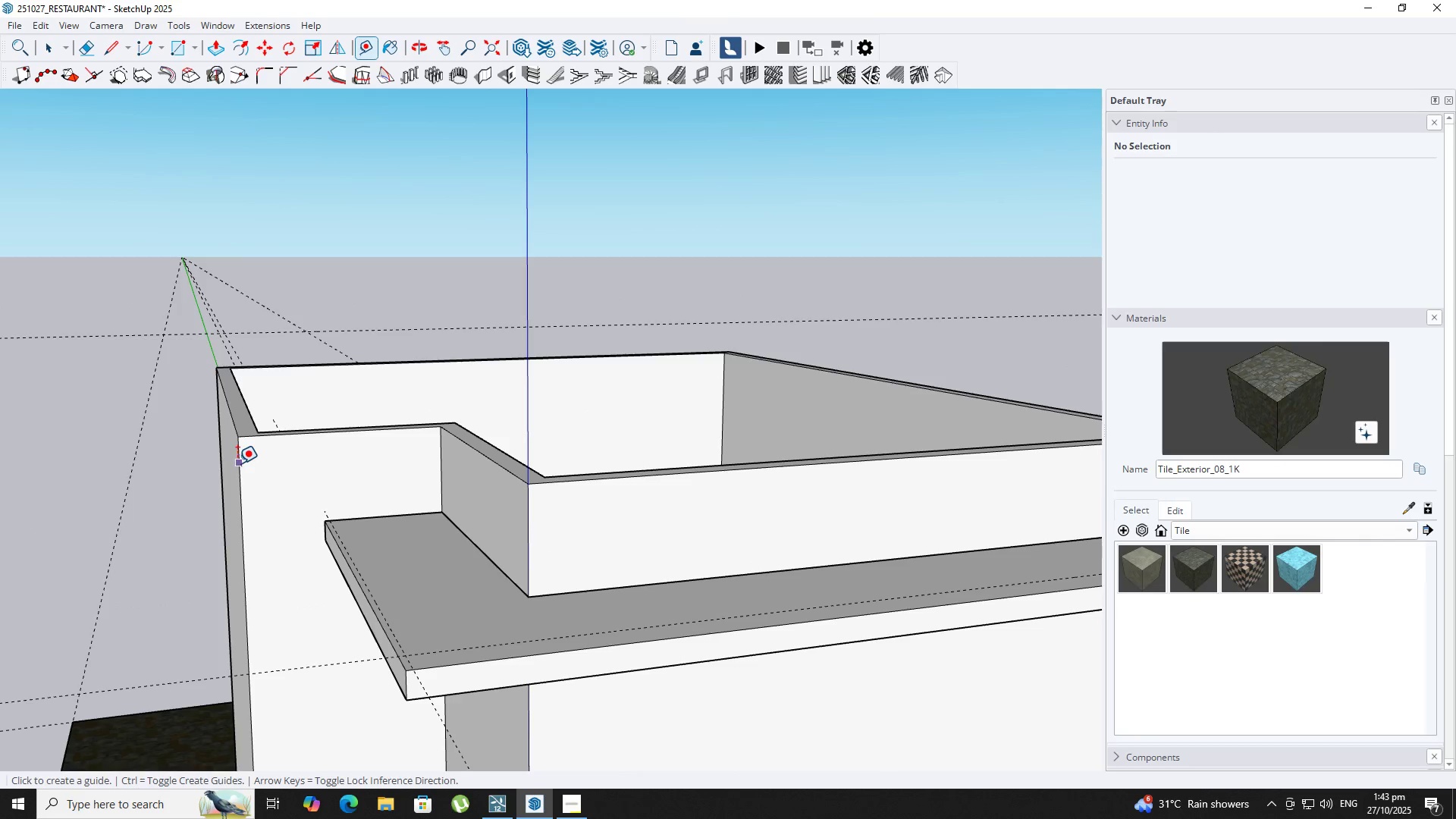 
left_click([237, 463])
 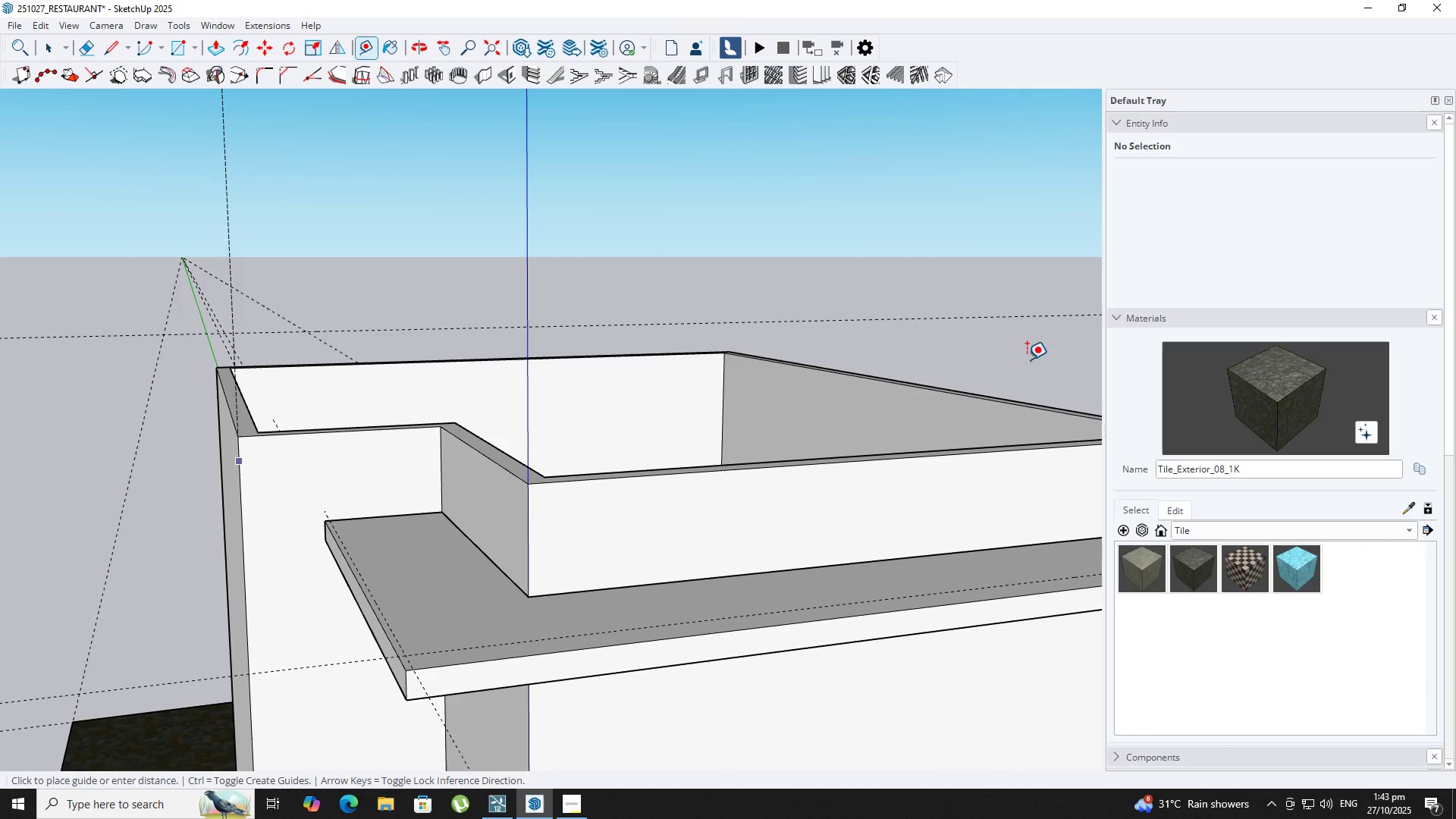 
key(ArrowLeft)
 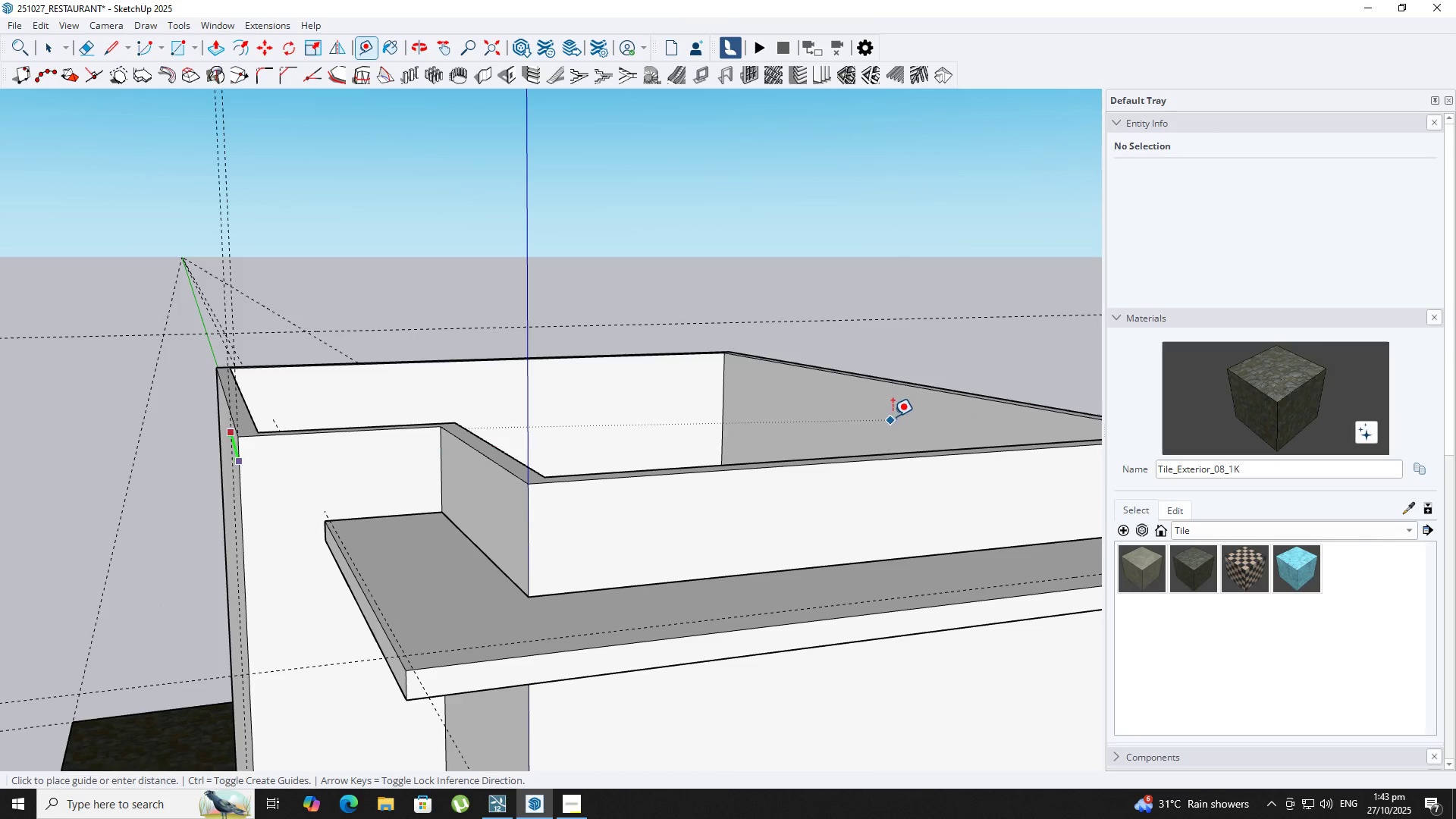 
key(ArrowRight)
 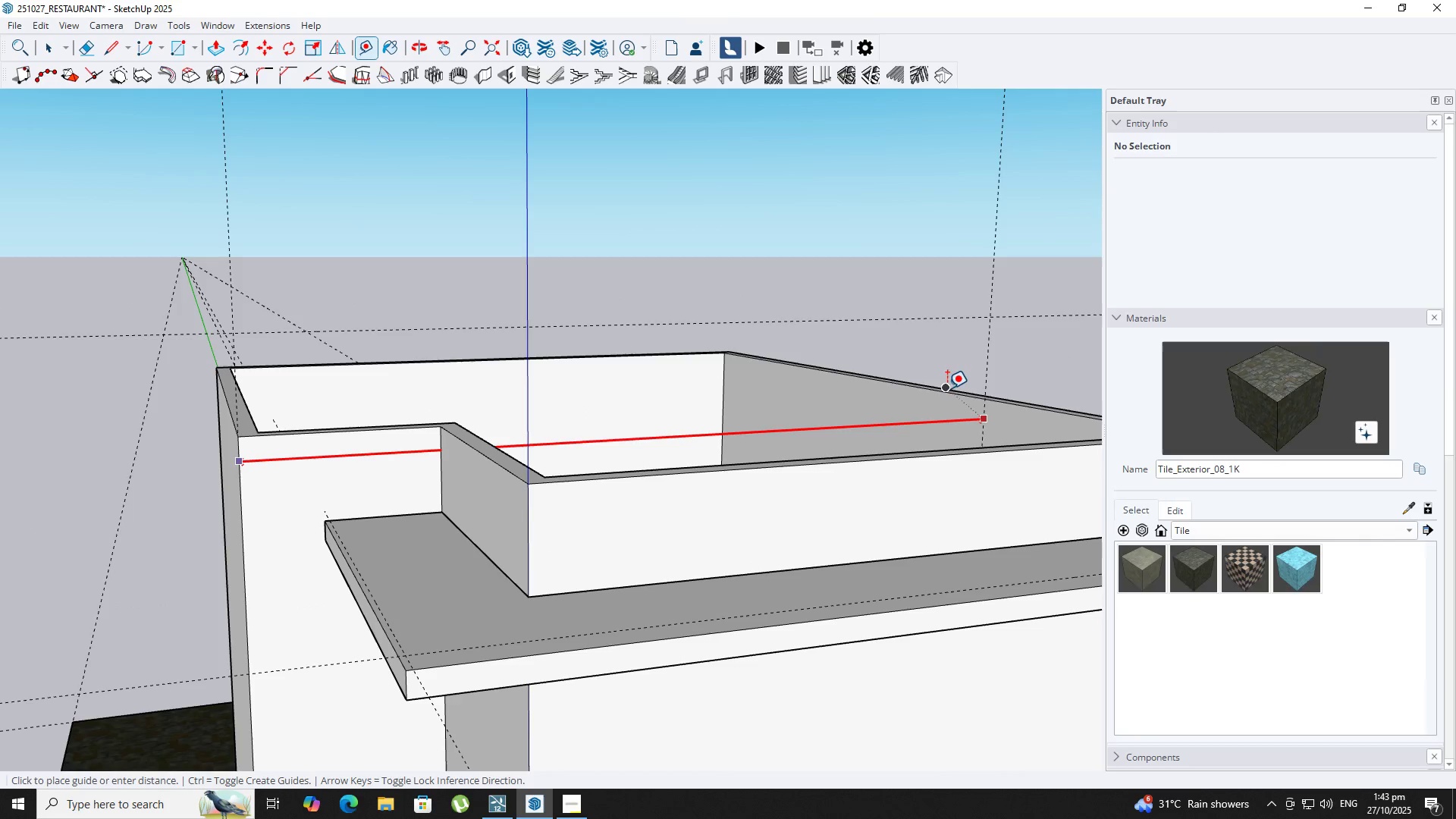 
scroll: coordinate [952, 396], scroll_direction: down, amount: 7.0
 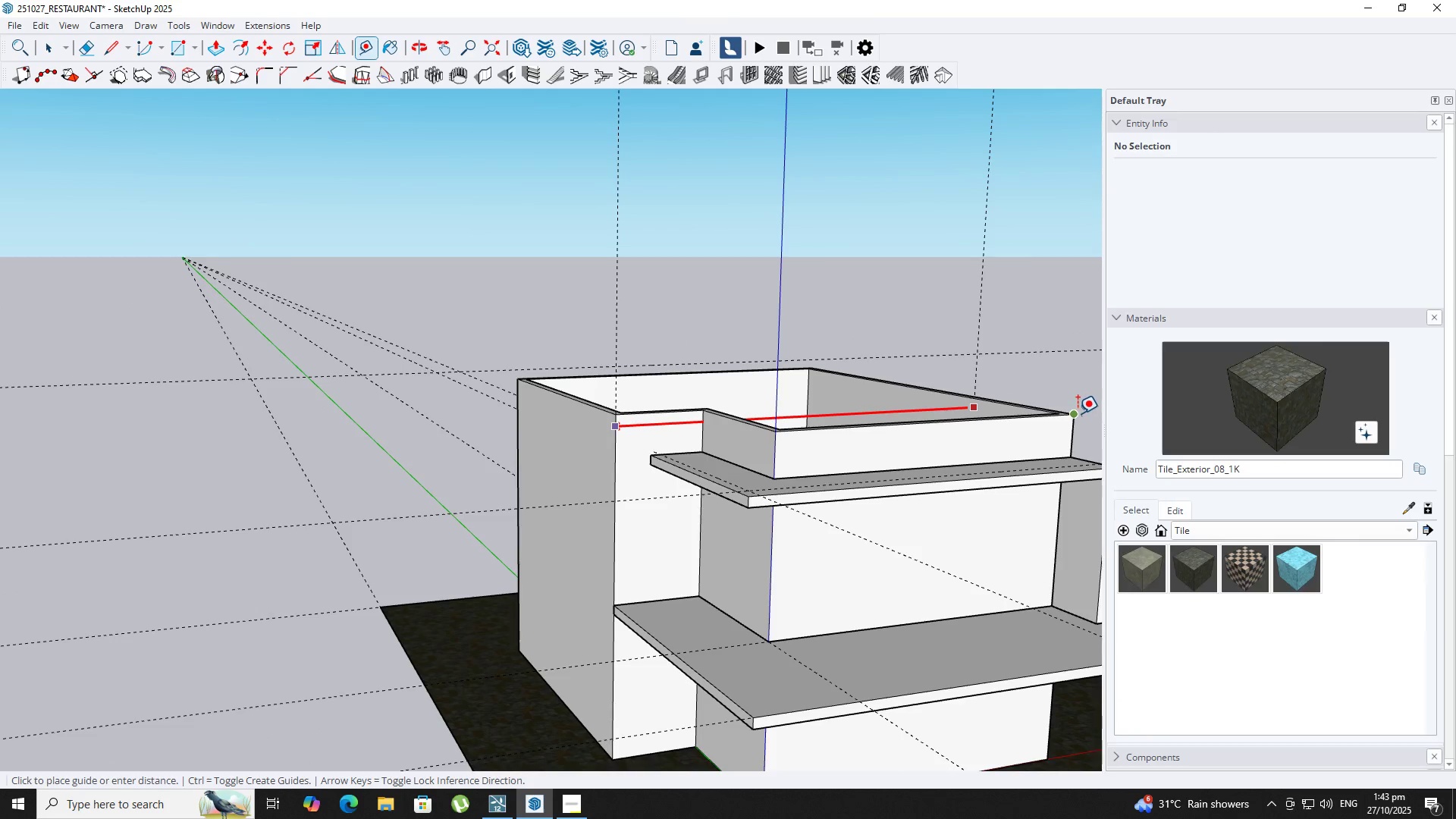 
key(R)
 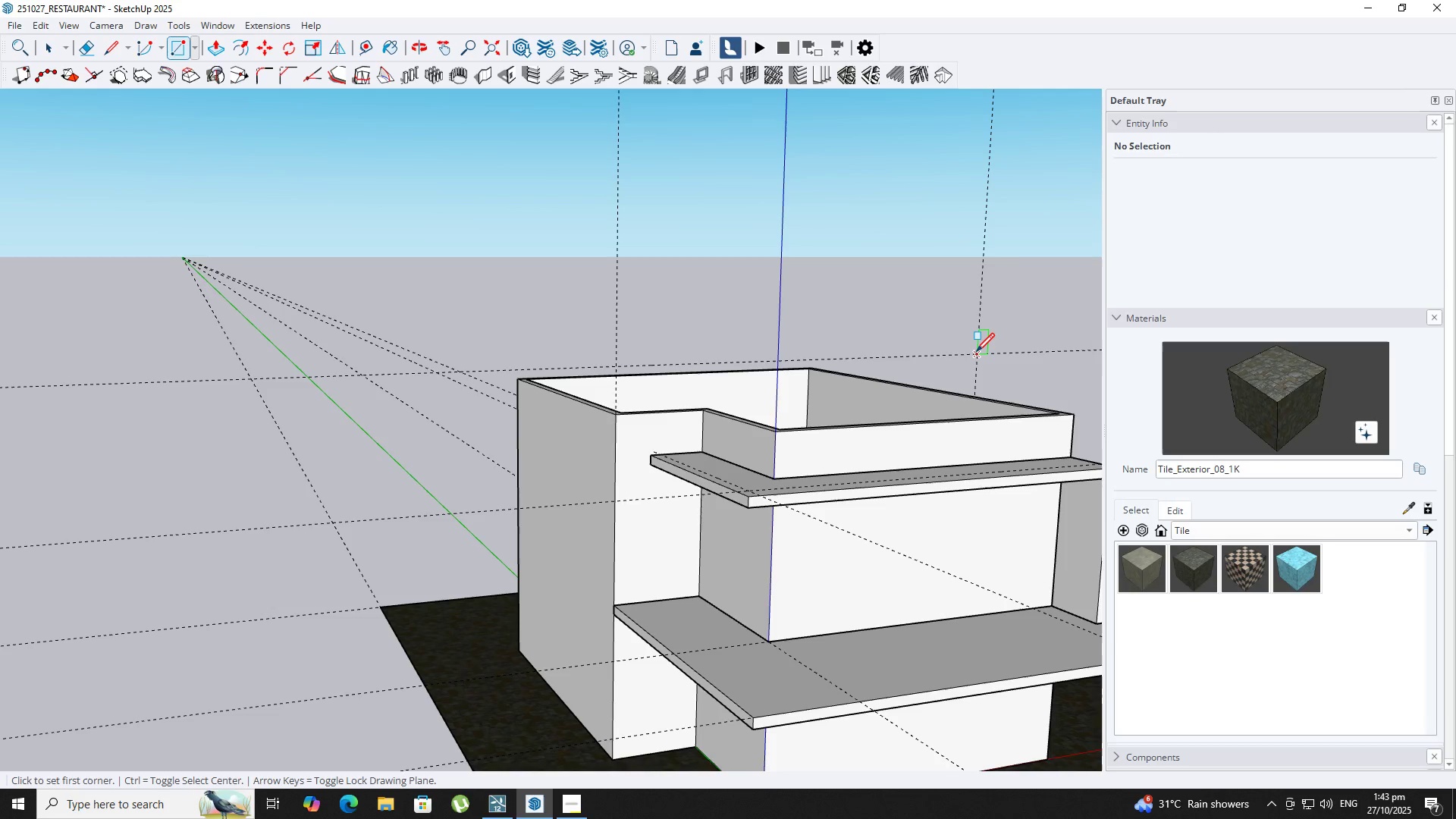 
left_click_drag(start_coordinate=[976, 353], to_coordinate=[971, 353])
 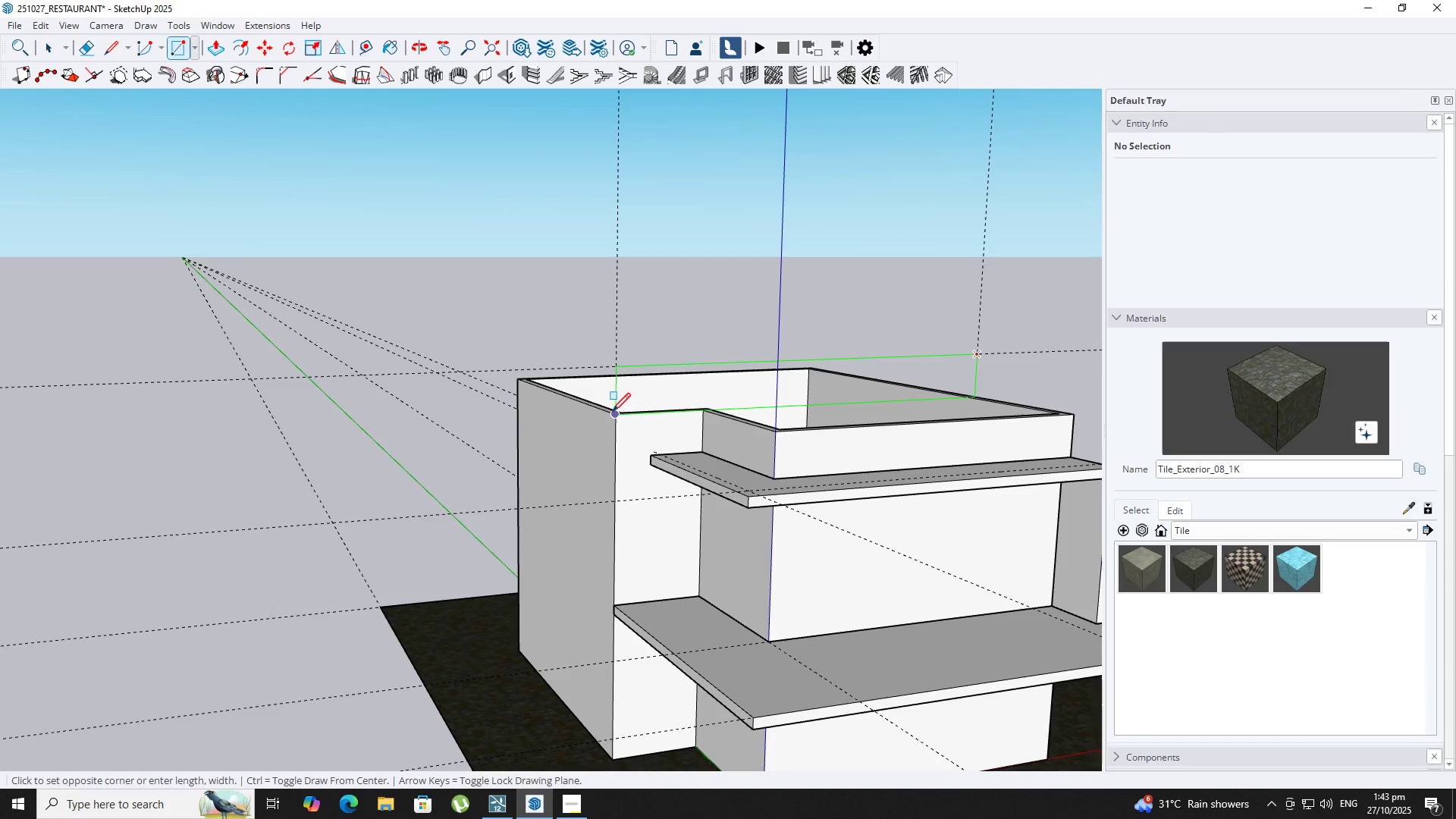 
left_click([612, 414])
 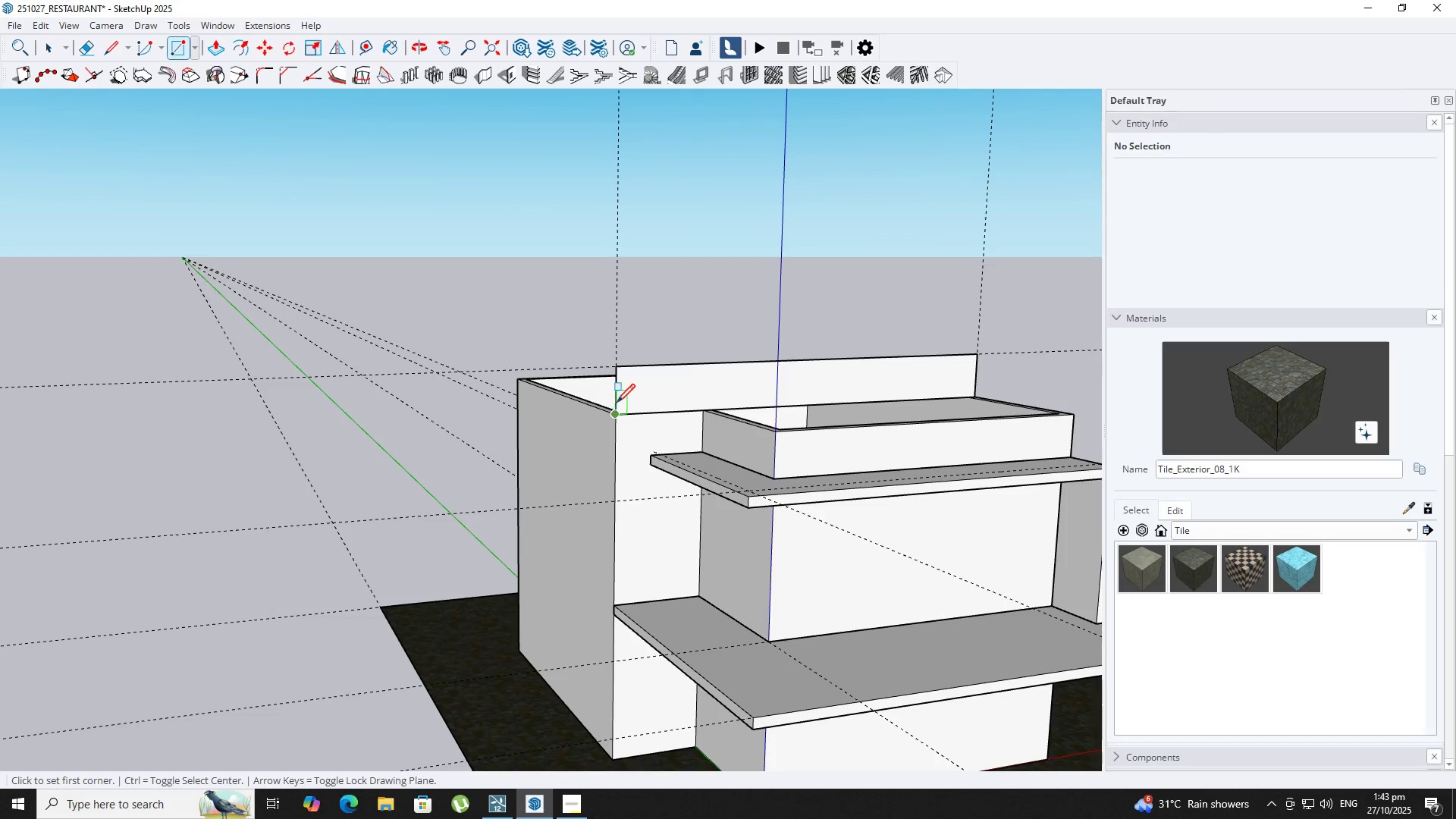 
key(Space)
 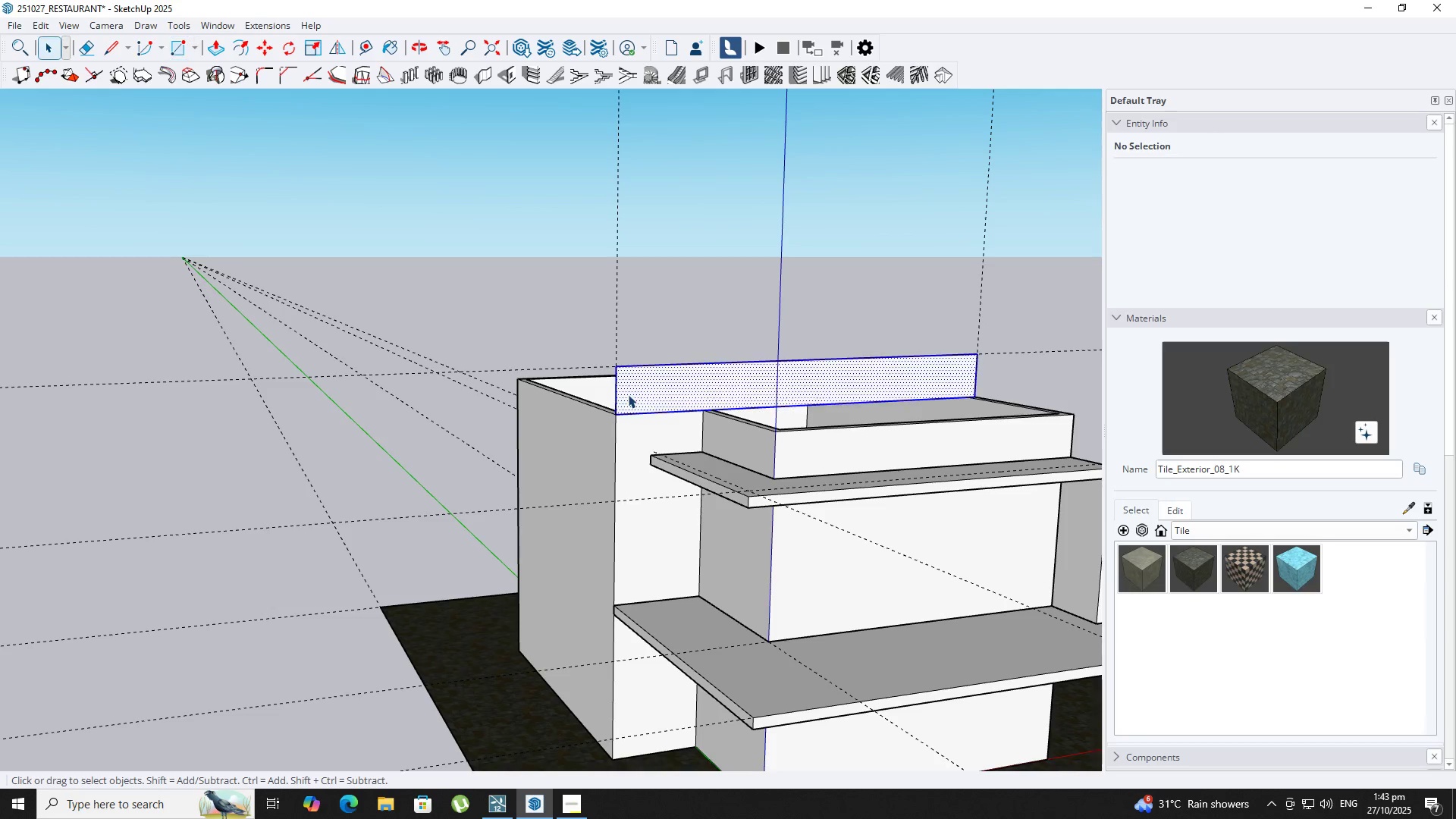 
double_click([628, 394])
 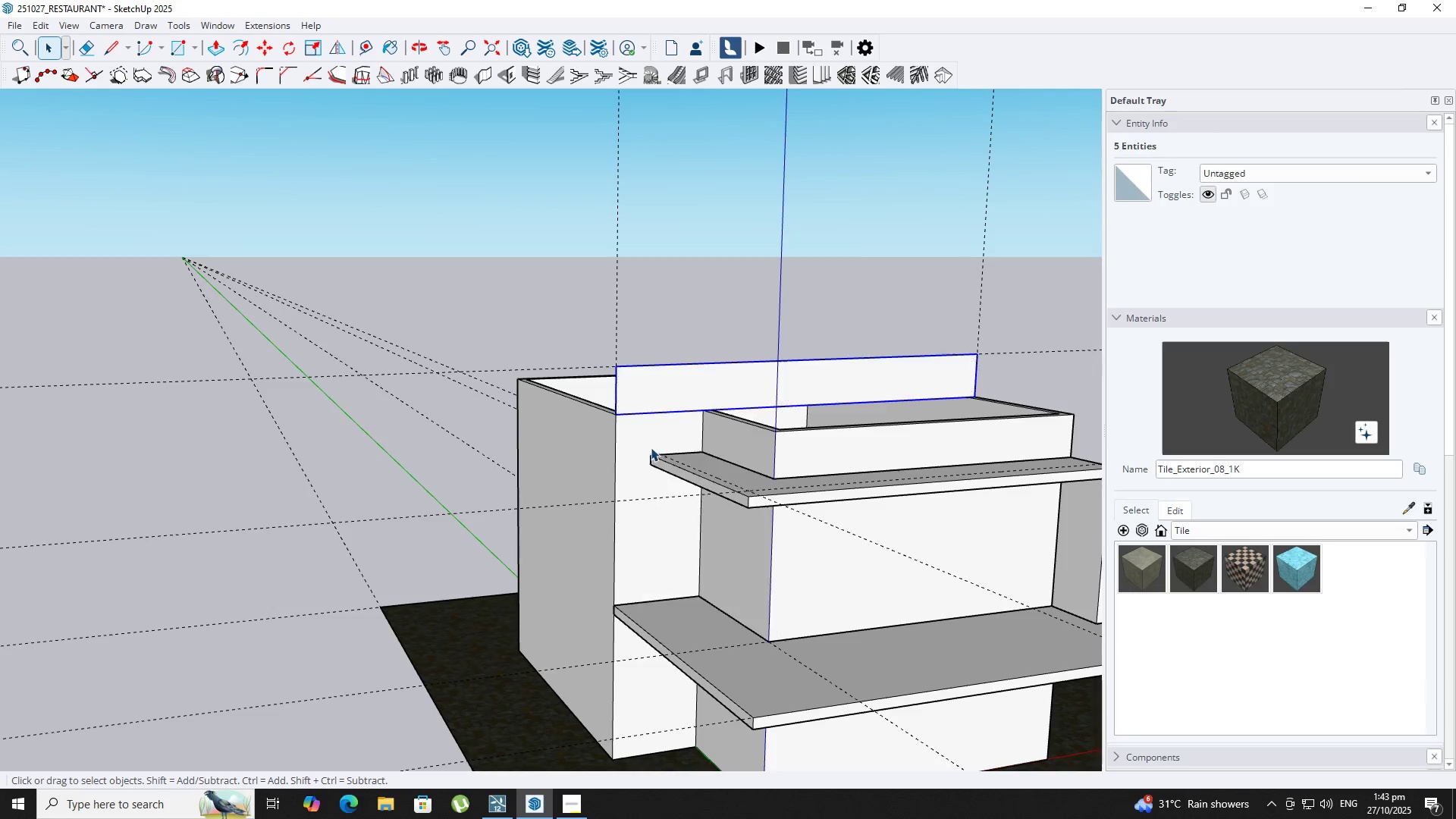 
double_click([628, 392])
 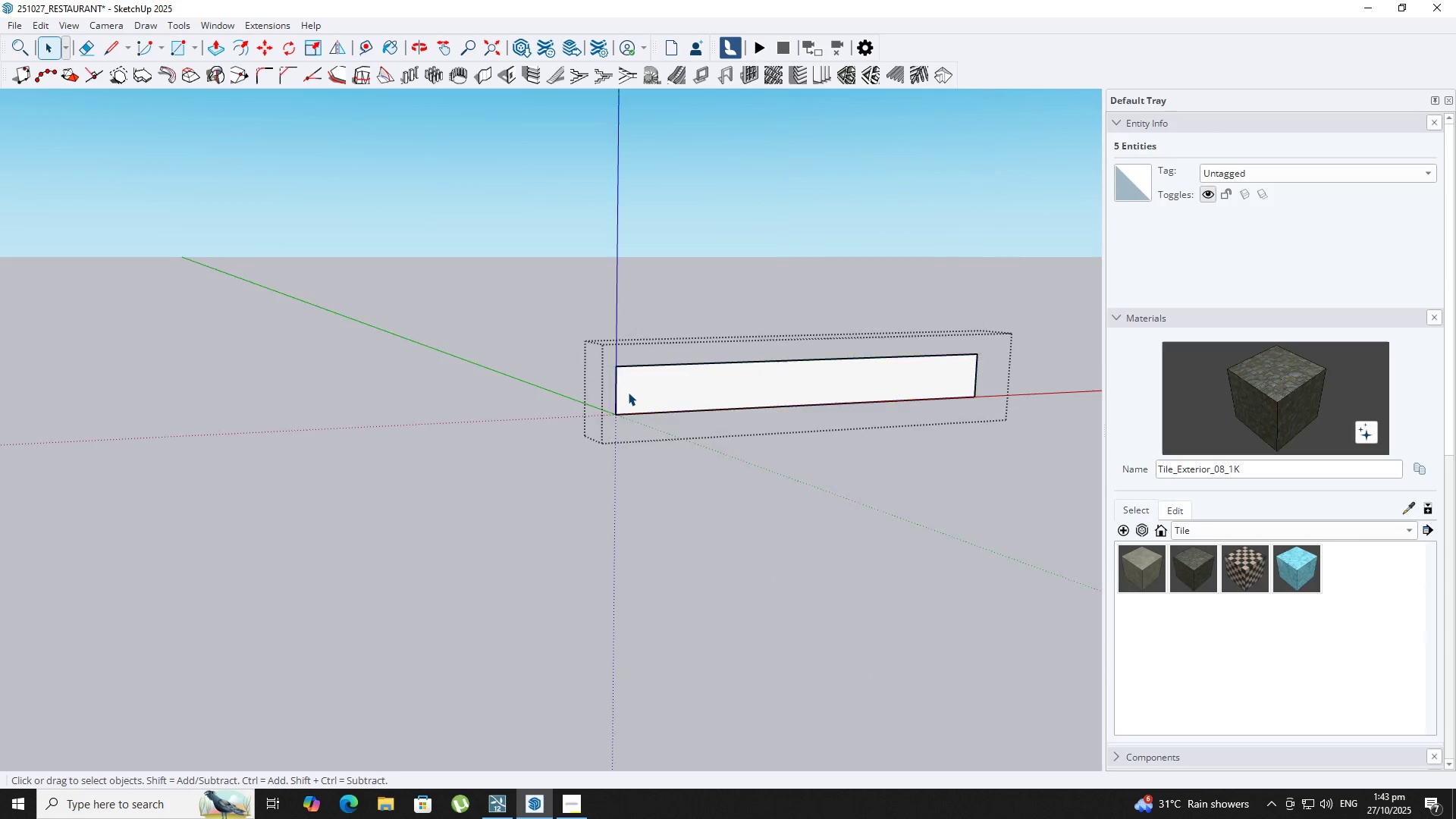 
triple_click([628, 392])
 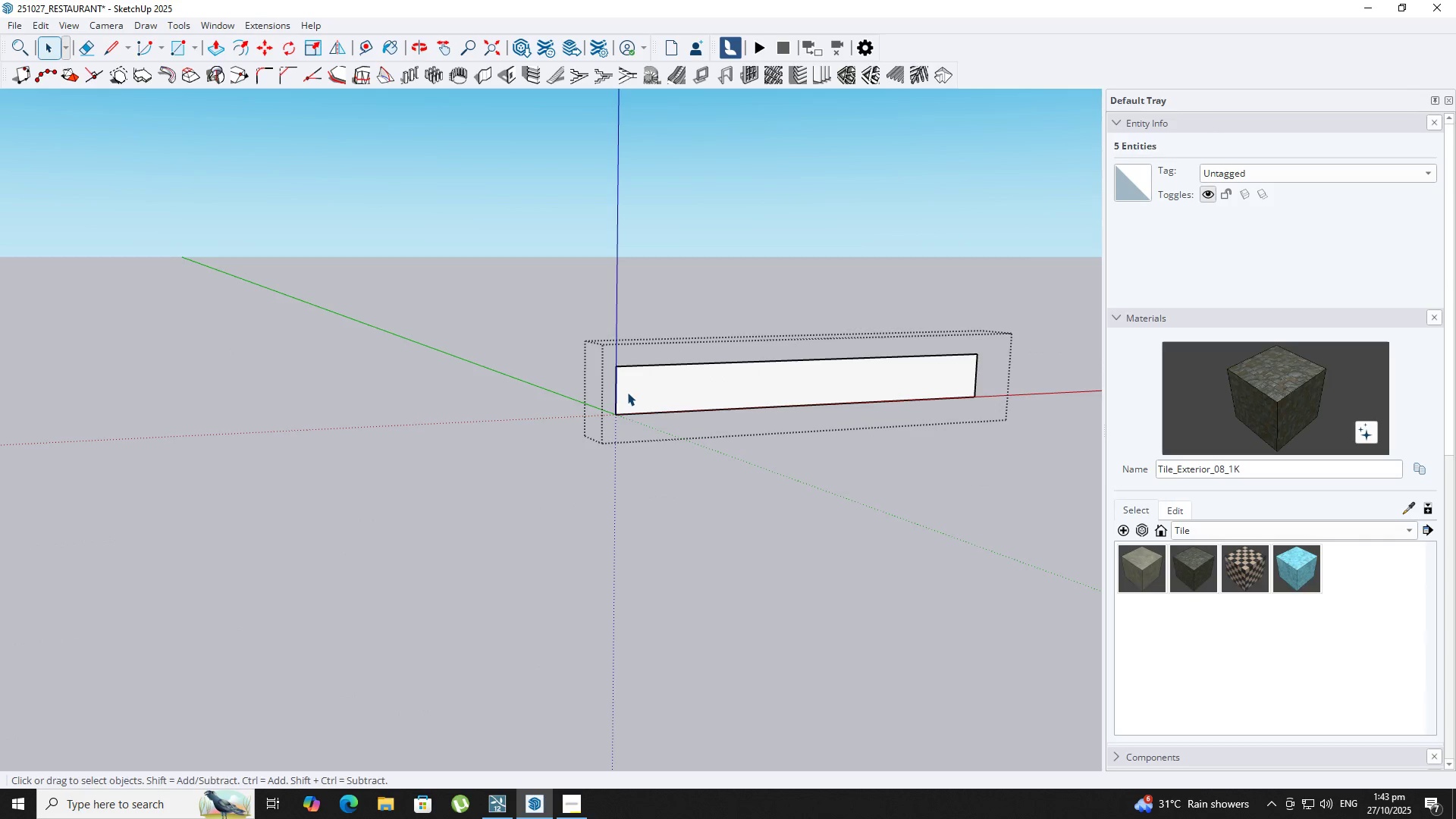 
key(P)
 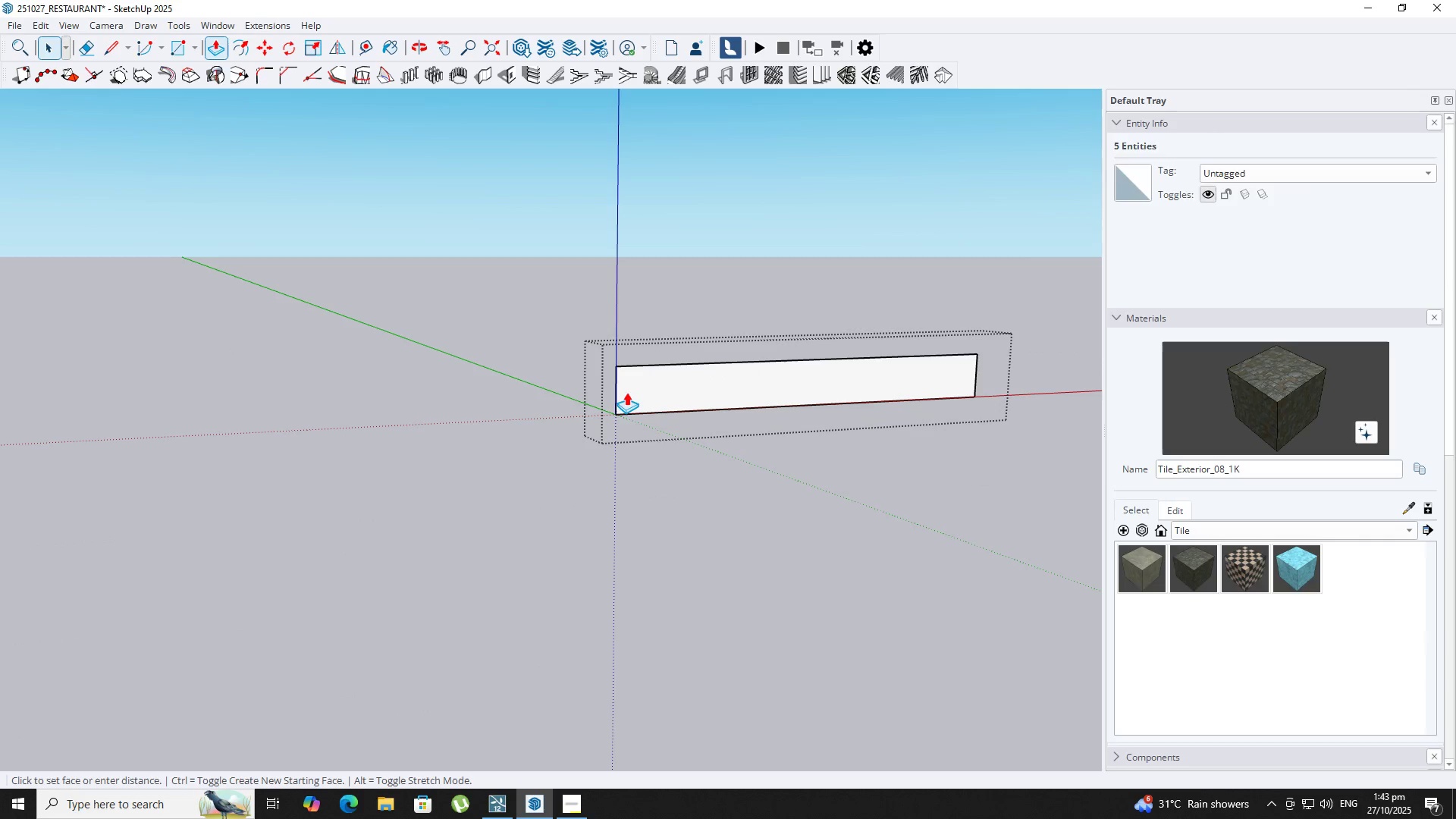 
triple_click([626, 392])
 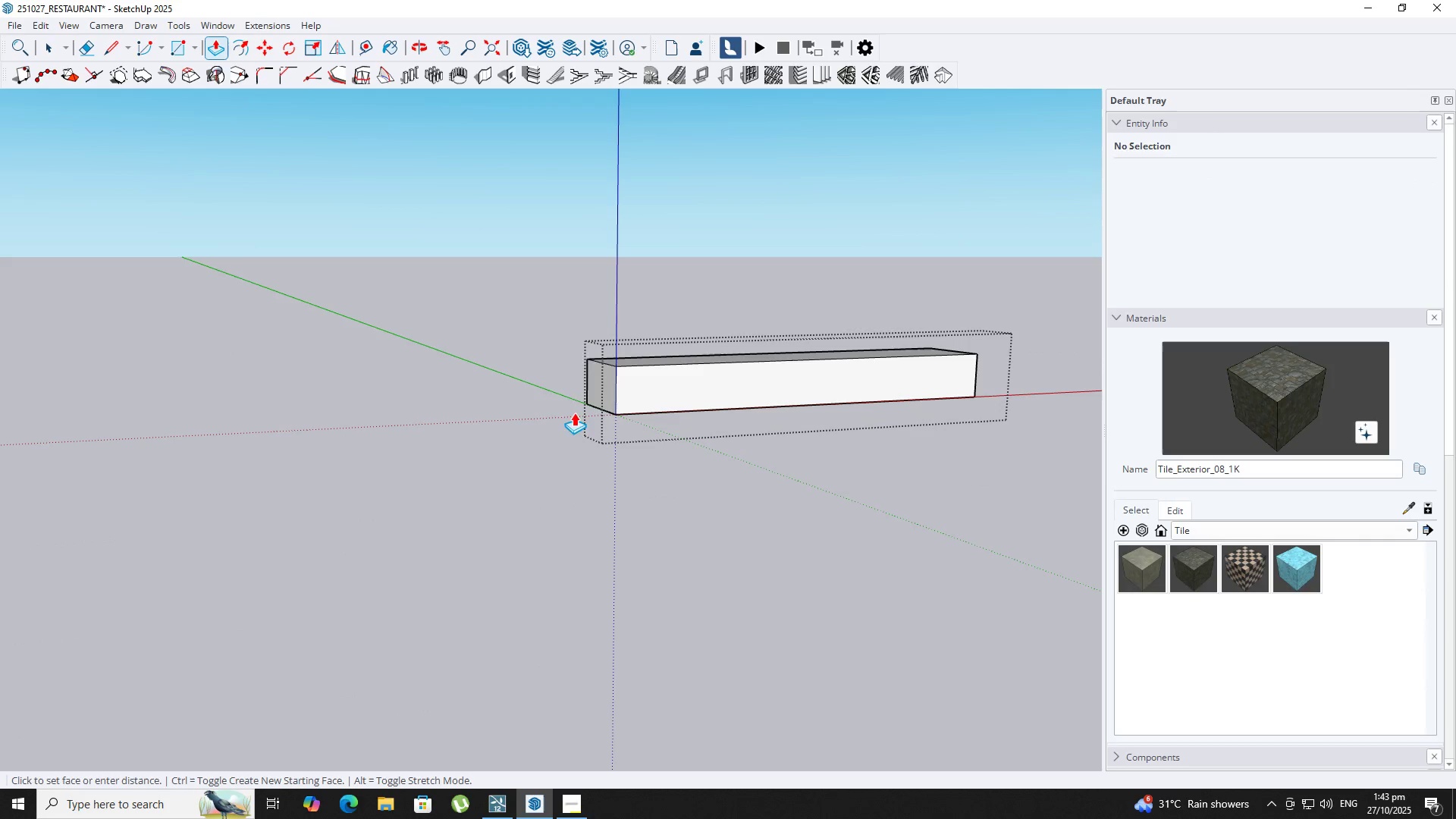 
key(Backquote)
 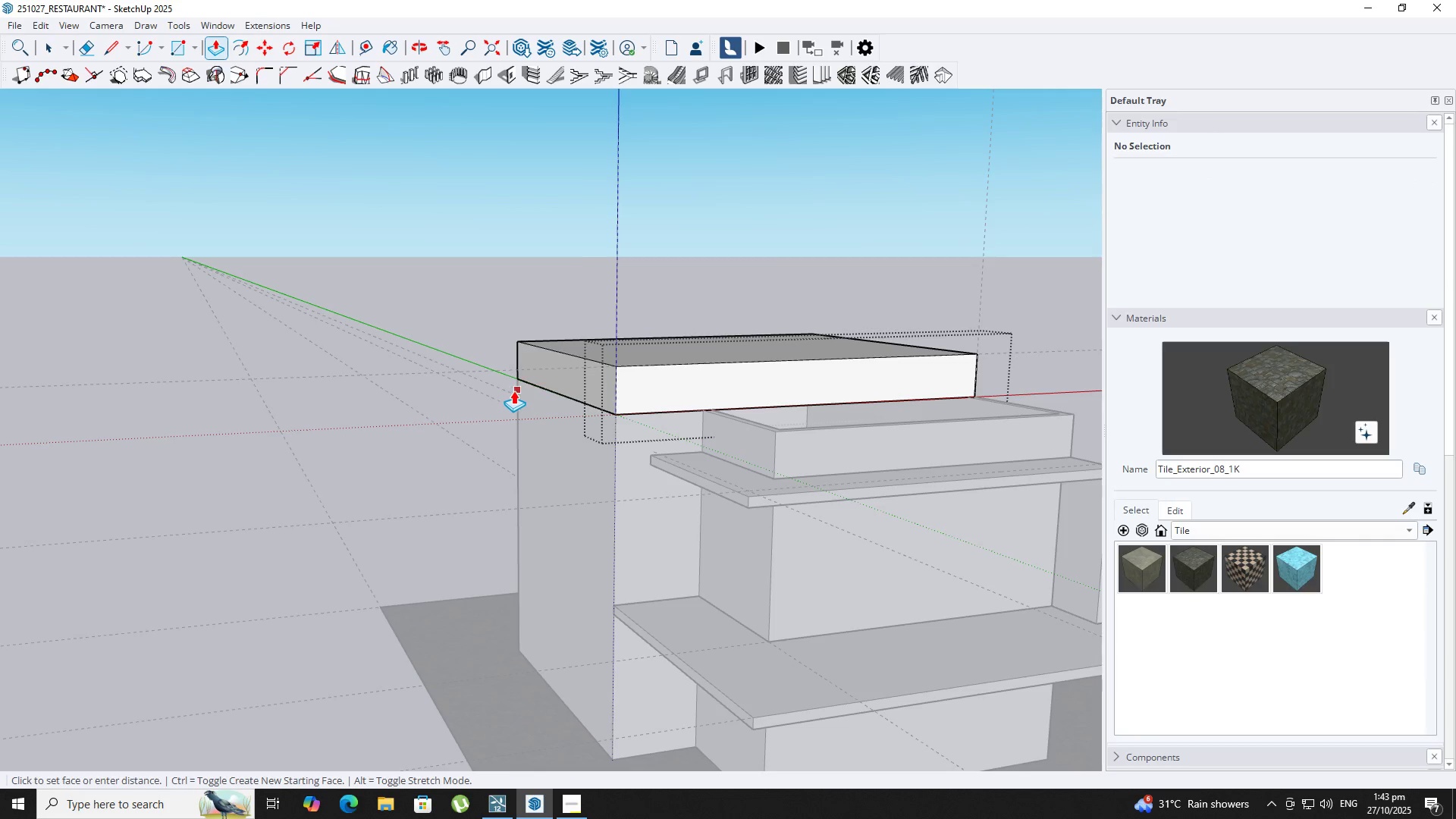 
left_click([513, 391])
 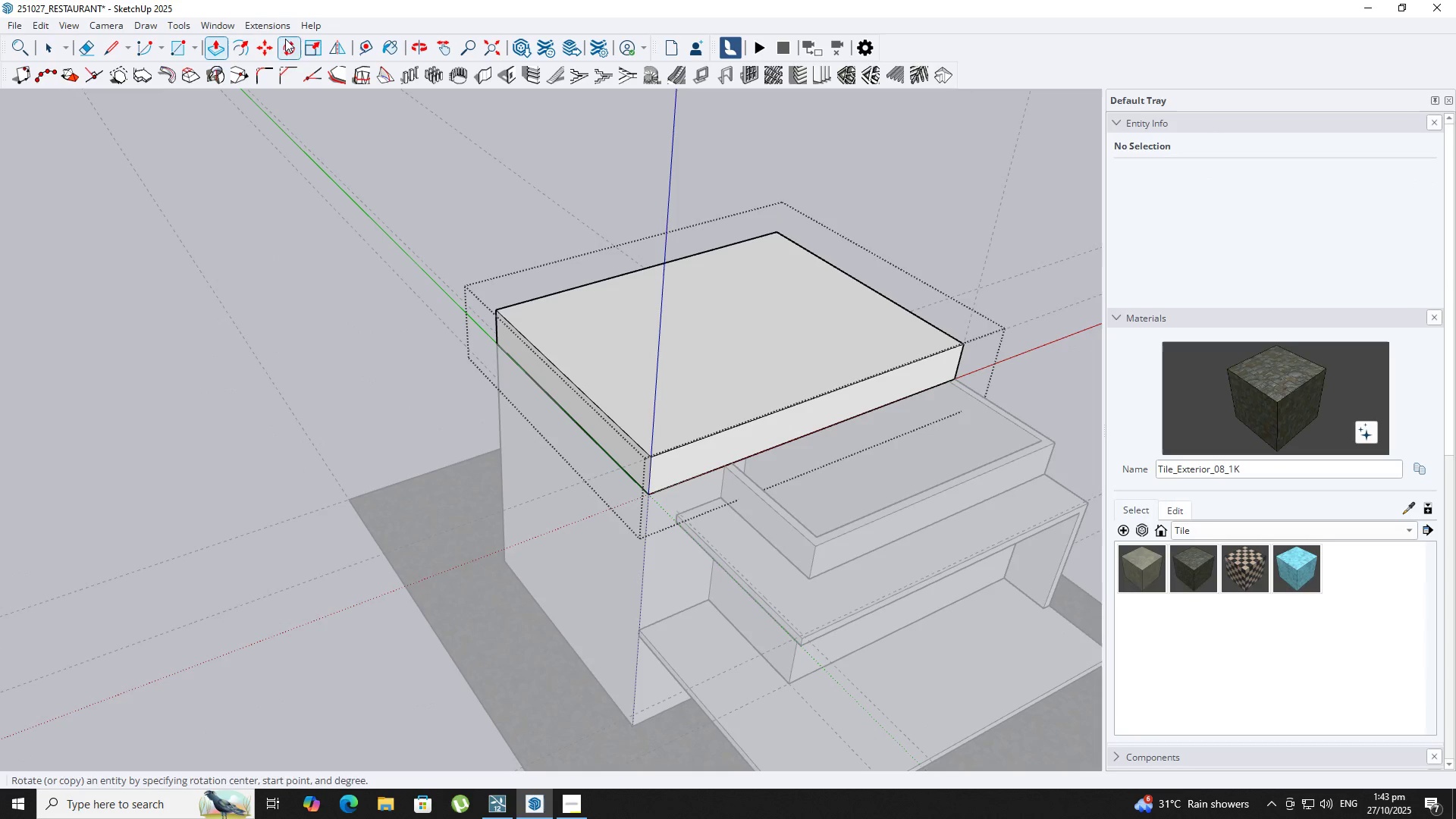 
left_click([240, 39])
 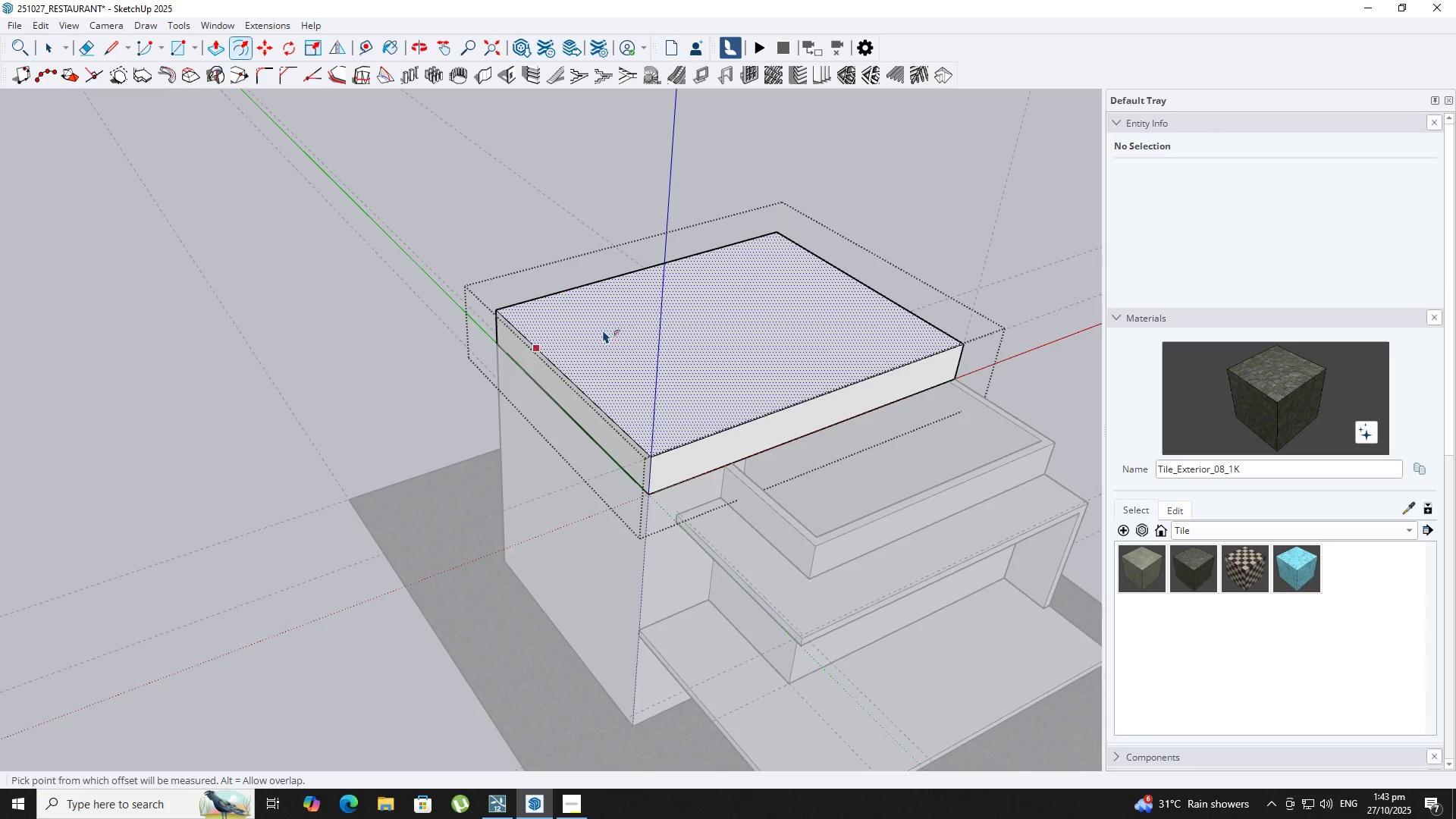 
double_click([603, 329])
 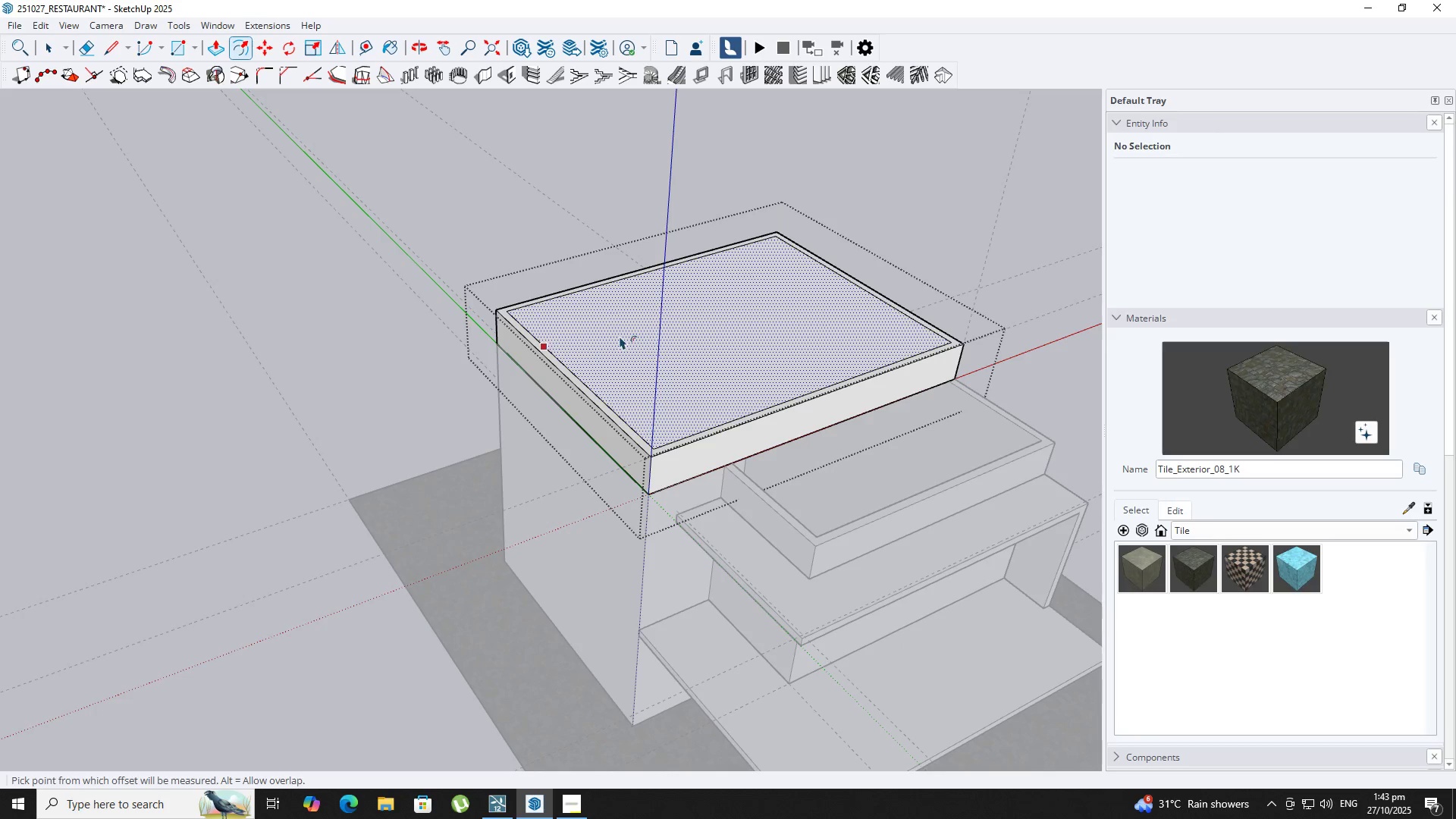 
key(P)
 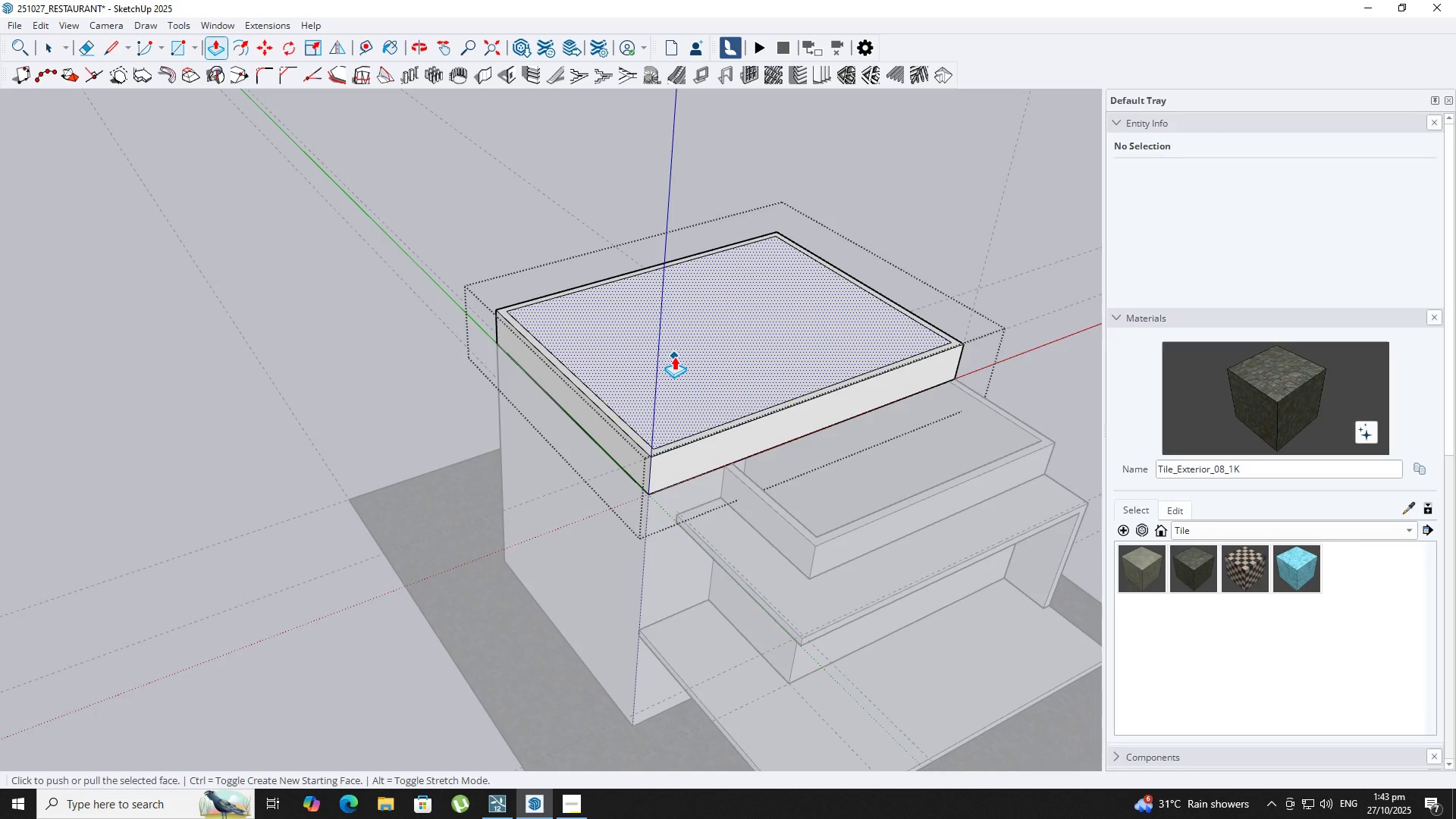 
left_click([674, 356])
 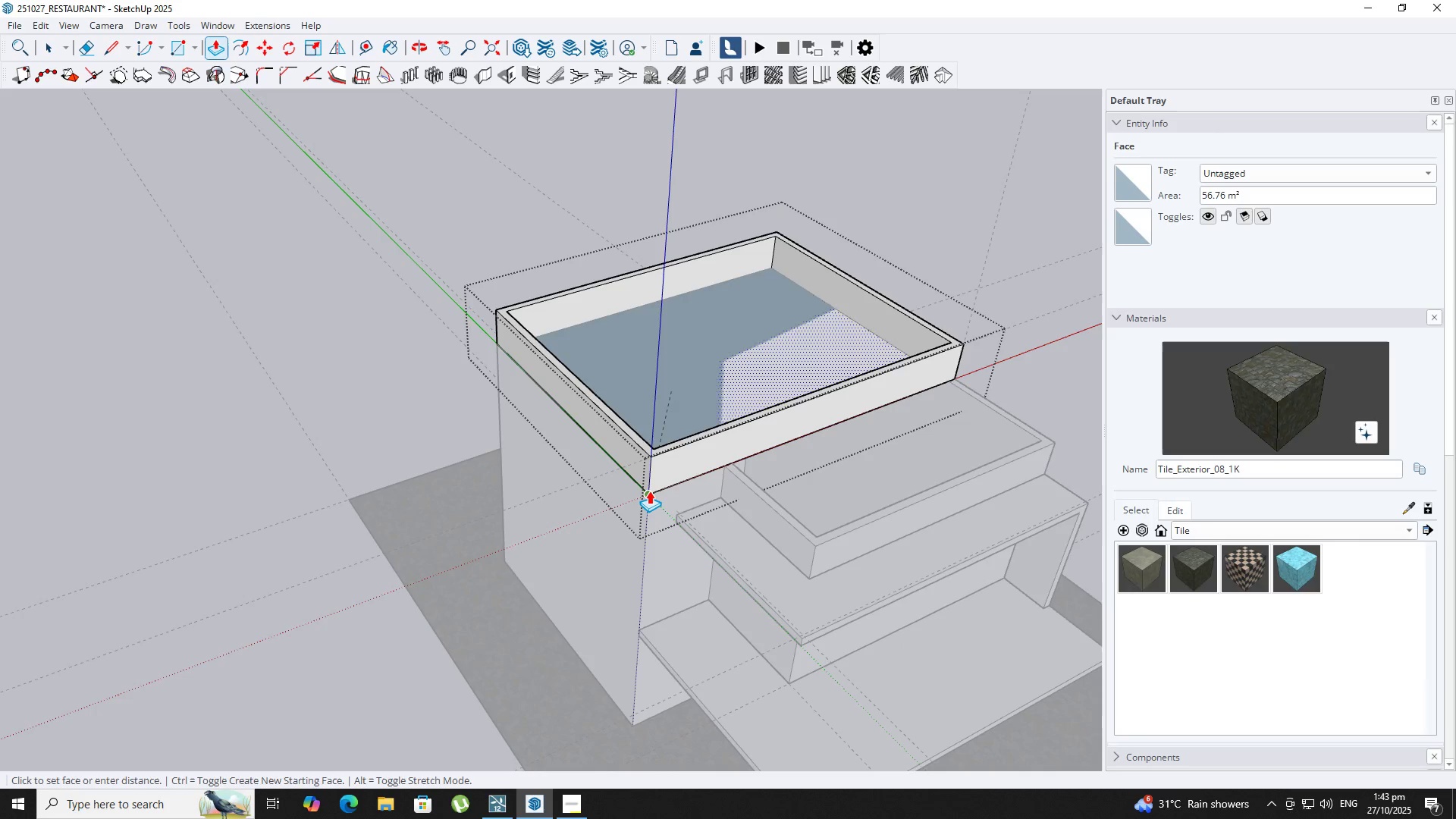 
left_click([649, 491])
 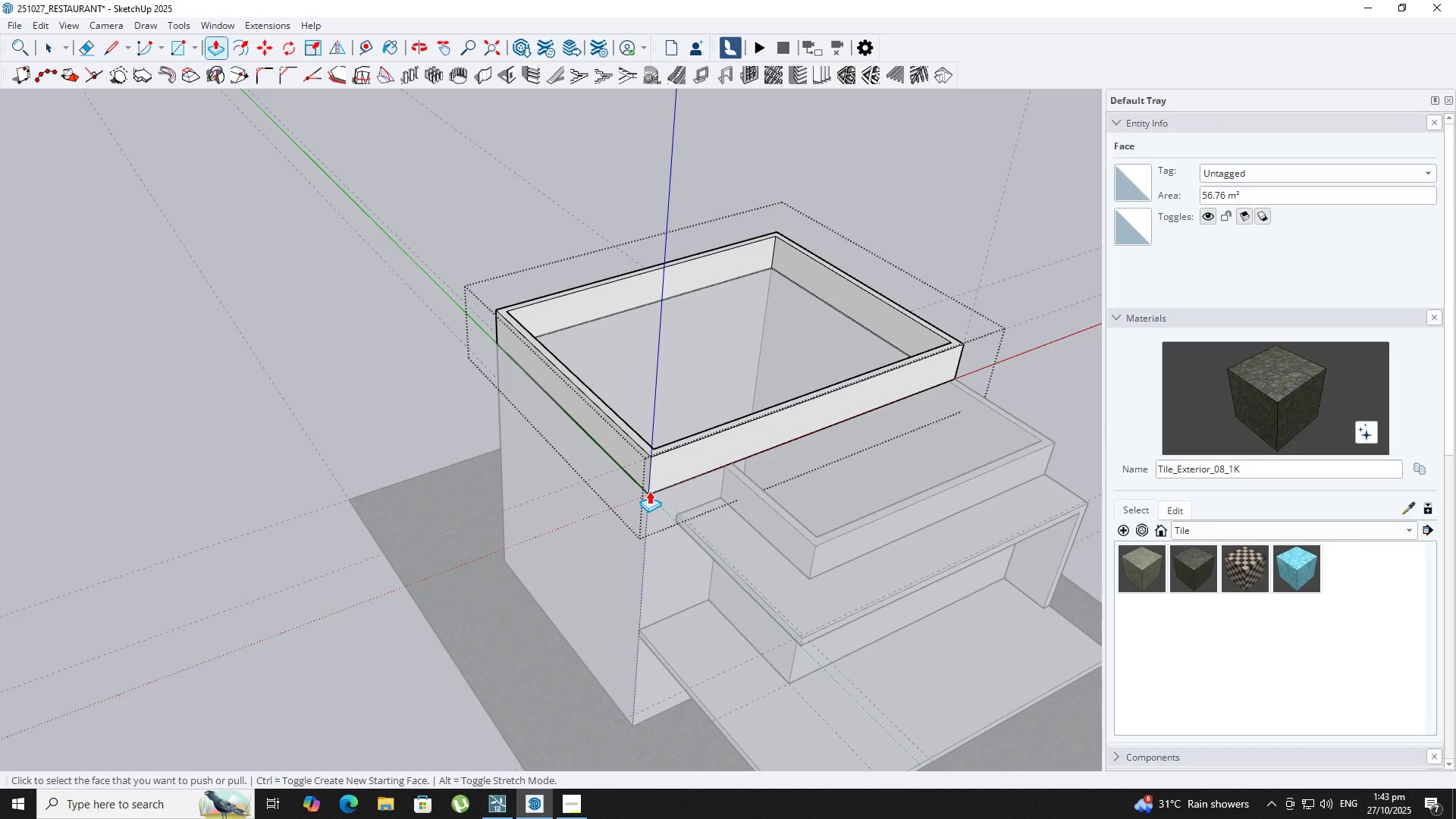 
key(Space)
 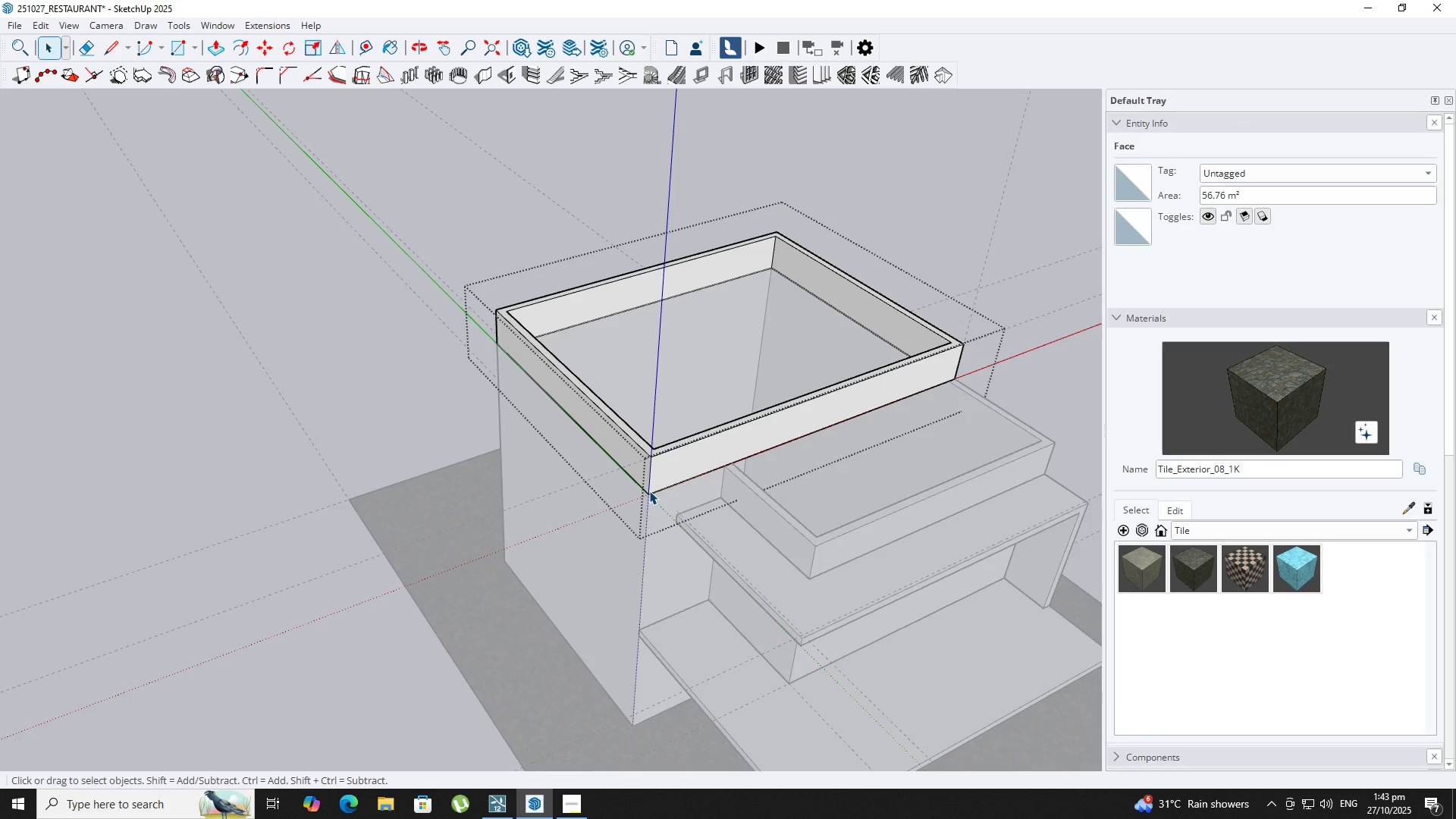 
key(Escape)
 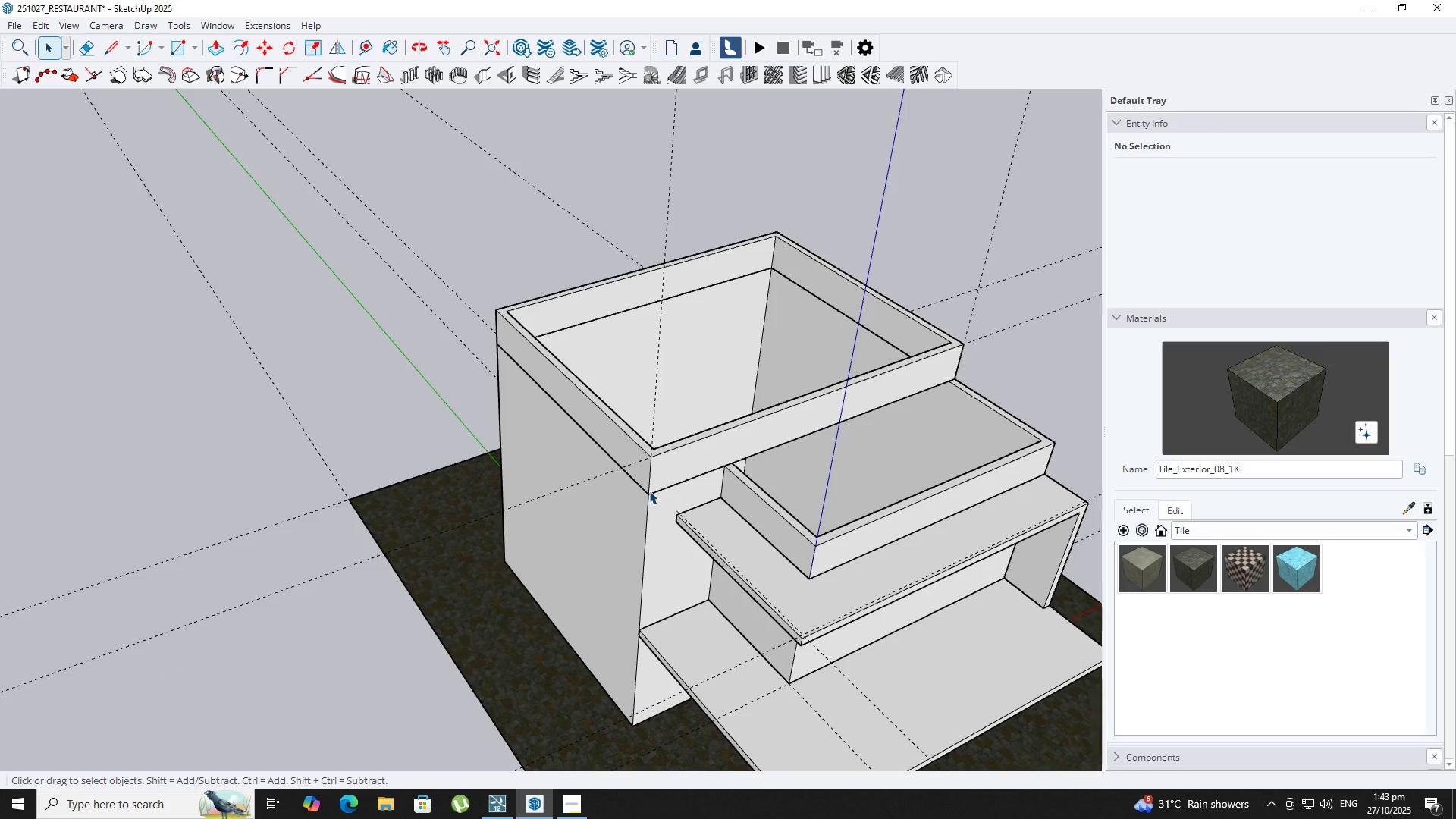 
key(Escape)
 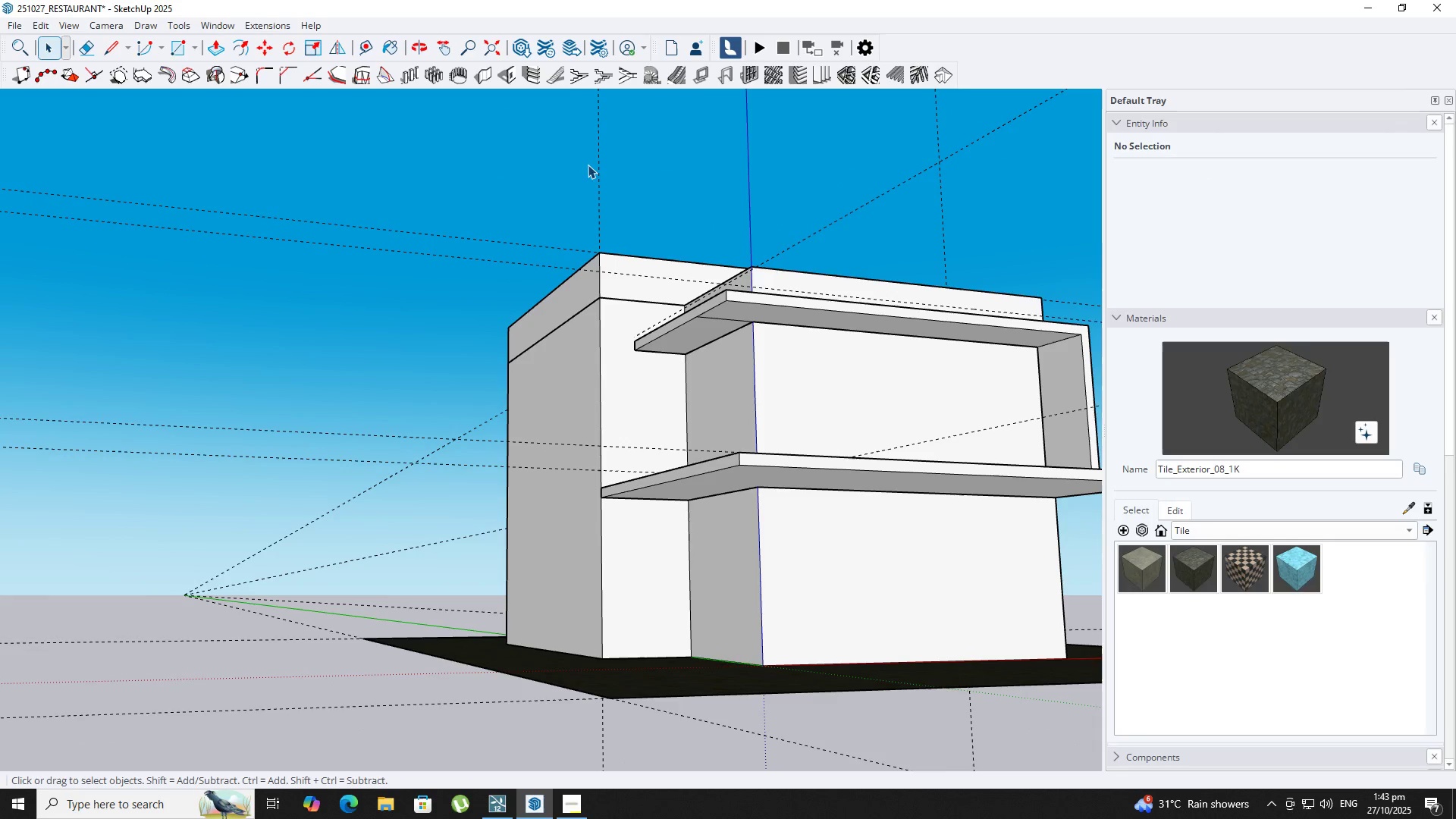 
wait(5.17)
 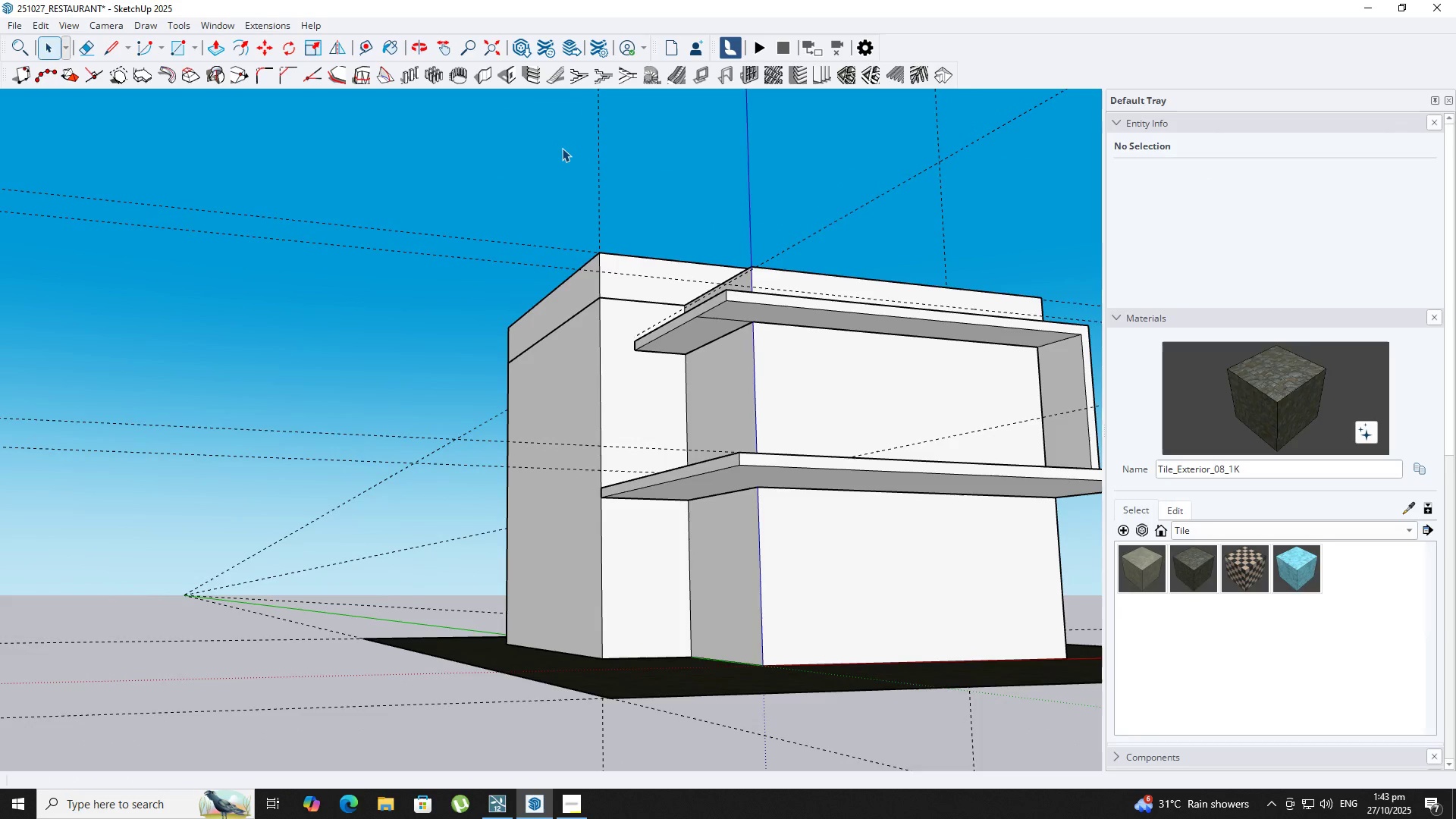 
scroll: coordinate [626, 184], scroll_direction: down, amount: 1.0
 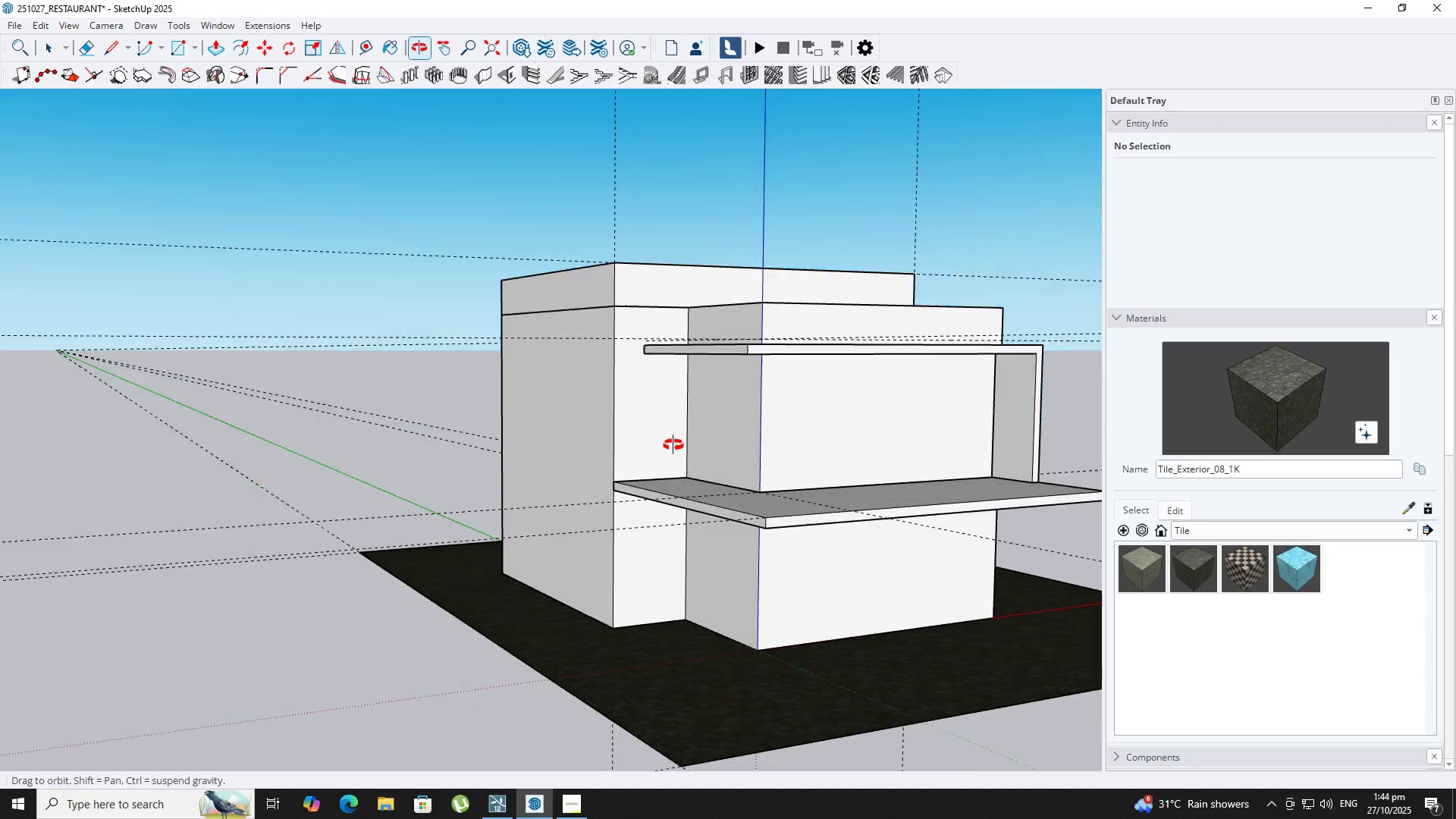 
key(Space)
 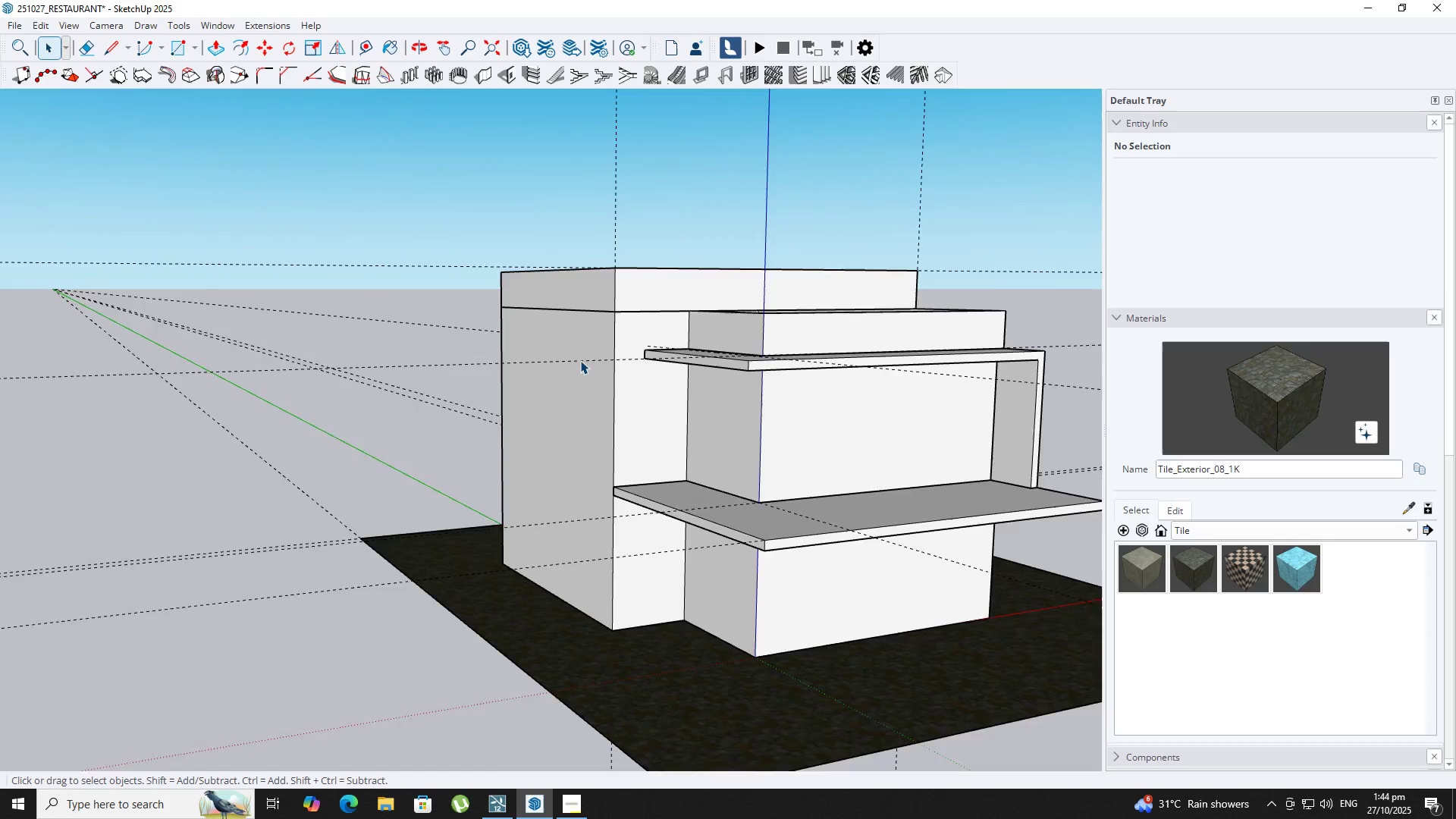 
scroll: coordinate [579, 360], scroll_direction: up, amount: 2.0
 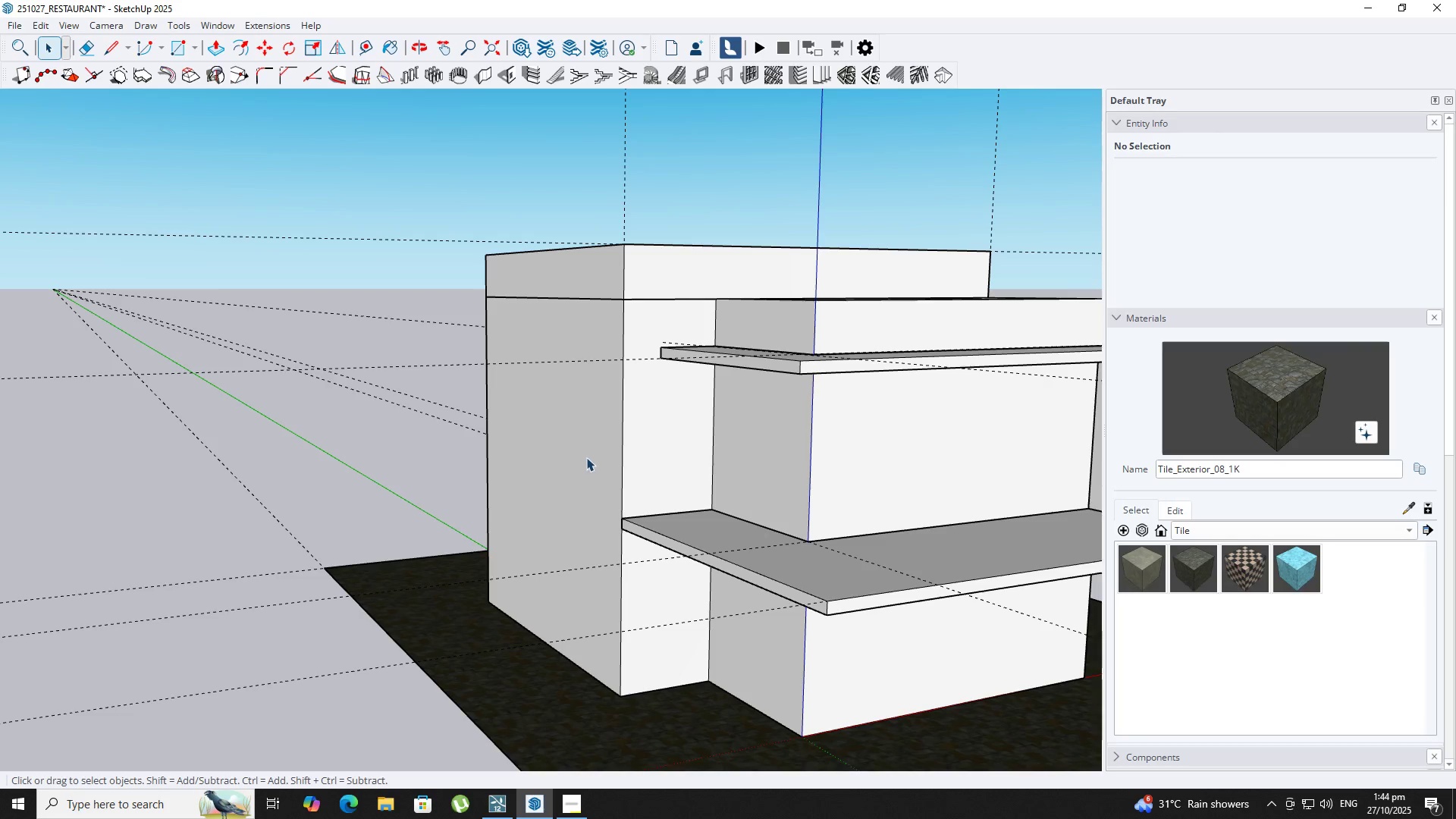 
double_click([586, 457])
 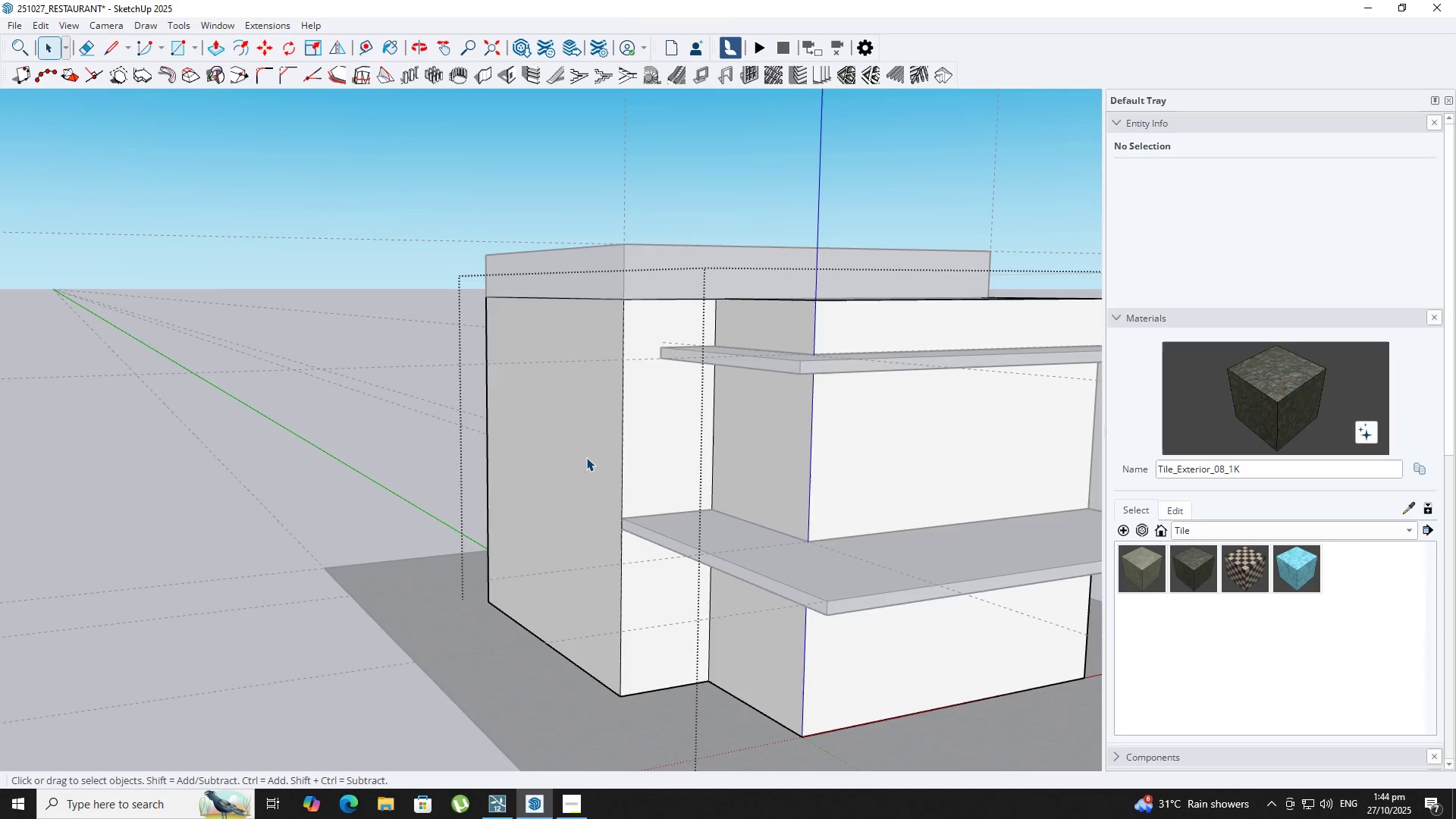 
triple_click([586, 457])
 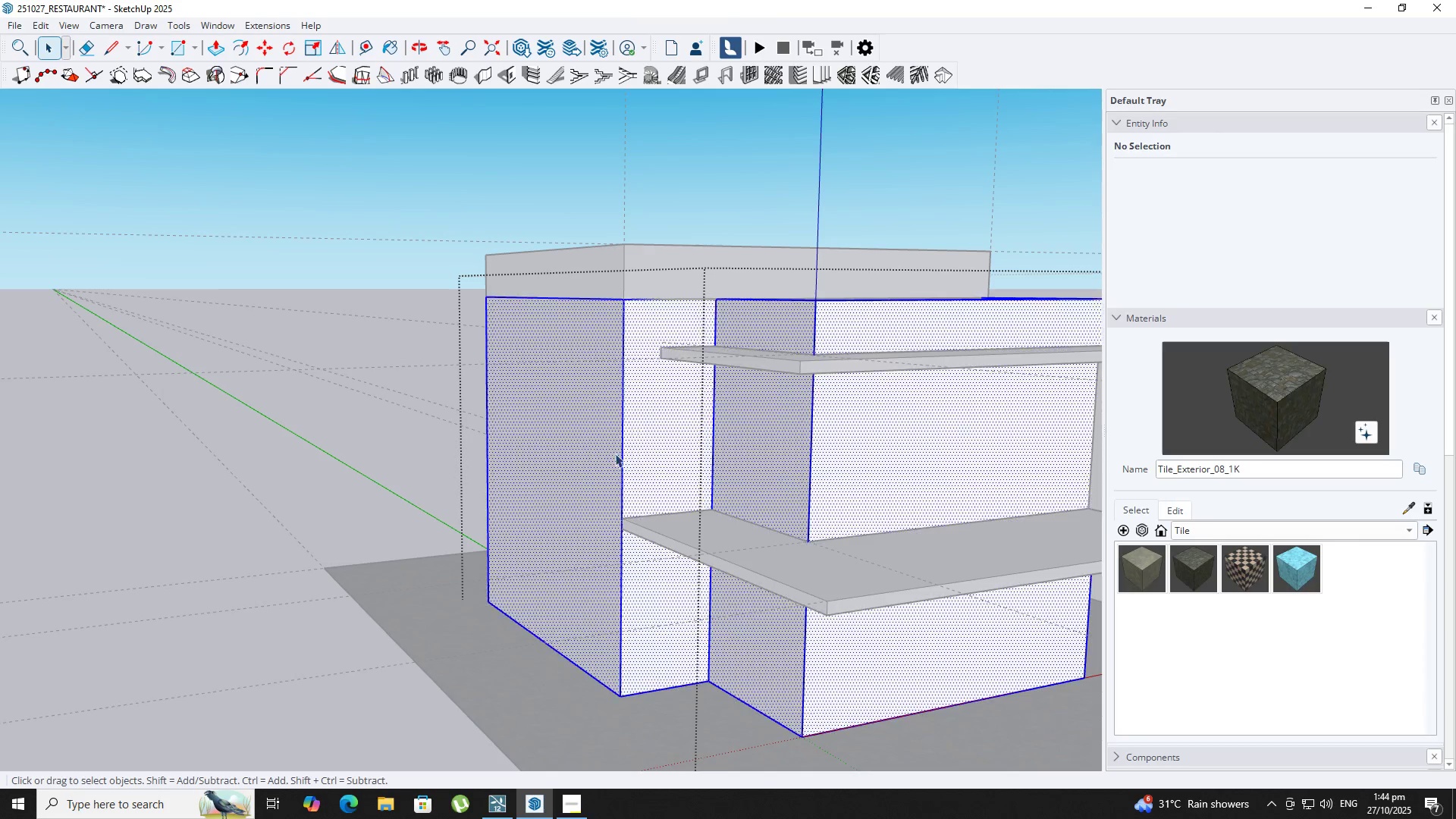 
type(RT)
 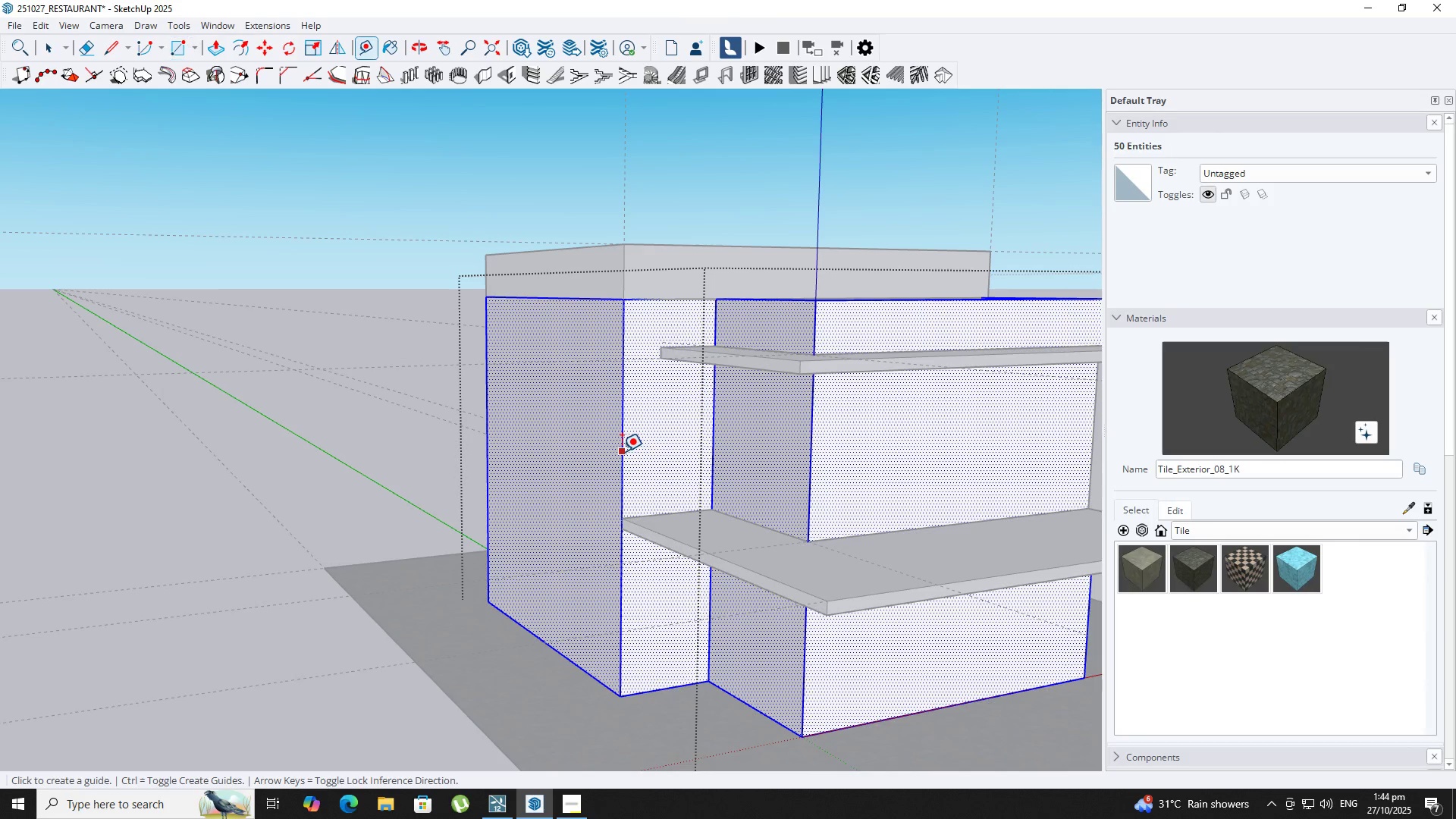 
left_click_drag(start_coordinate=[622, 451], to_coordinate=[617, 451])
 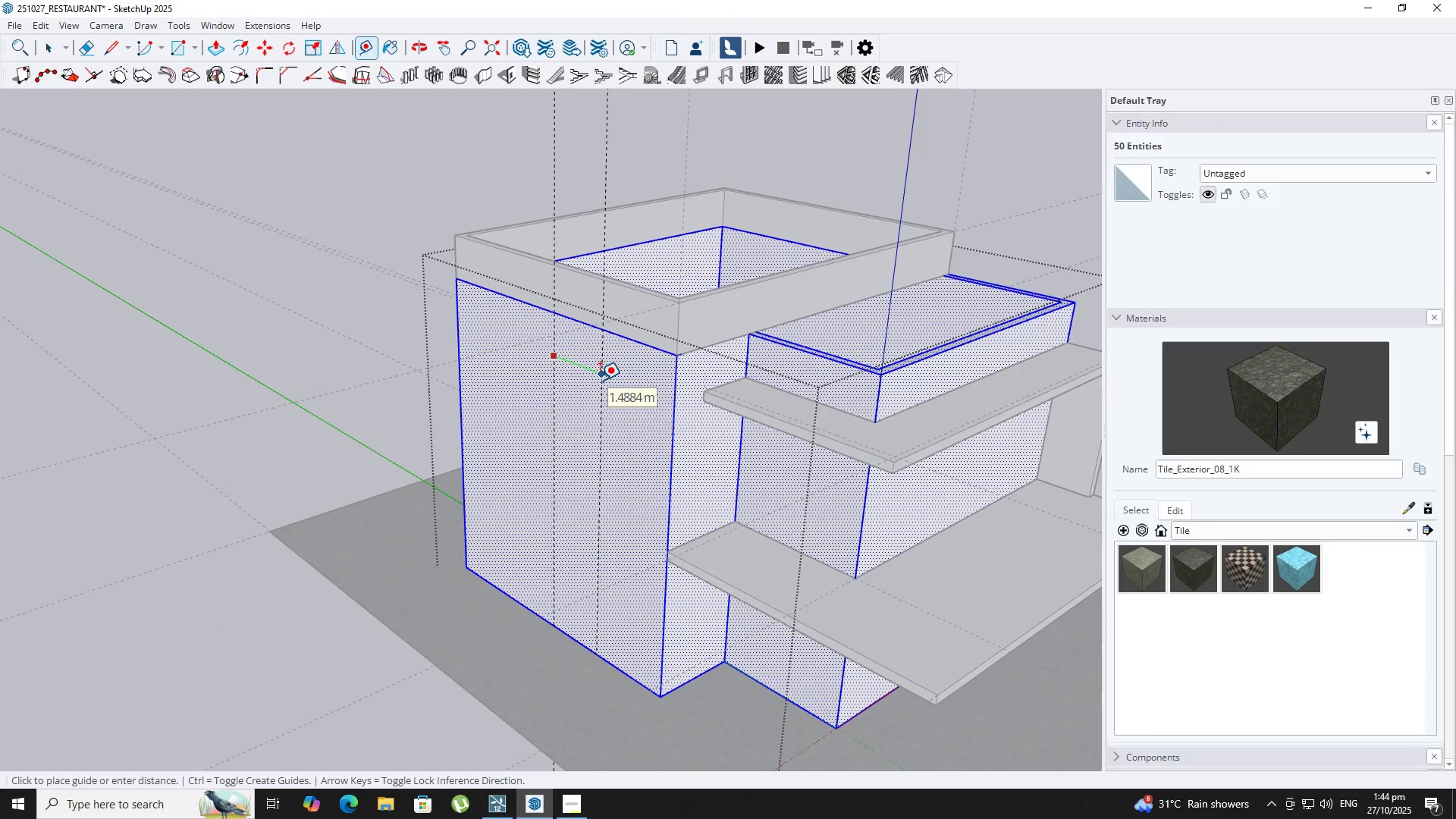 
type(1)
key(NumpadEnter)
type(1)
key(NumpadEnter)
type(R` PE )
key(Escape)
 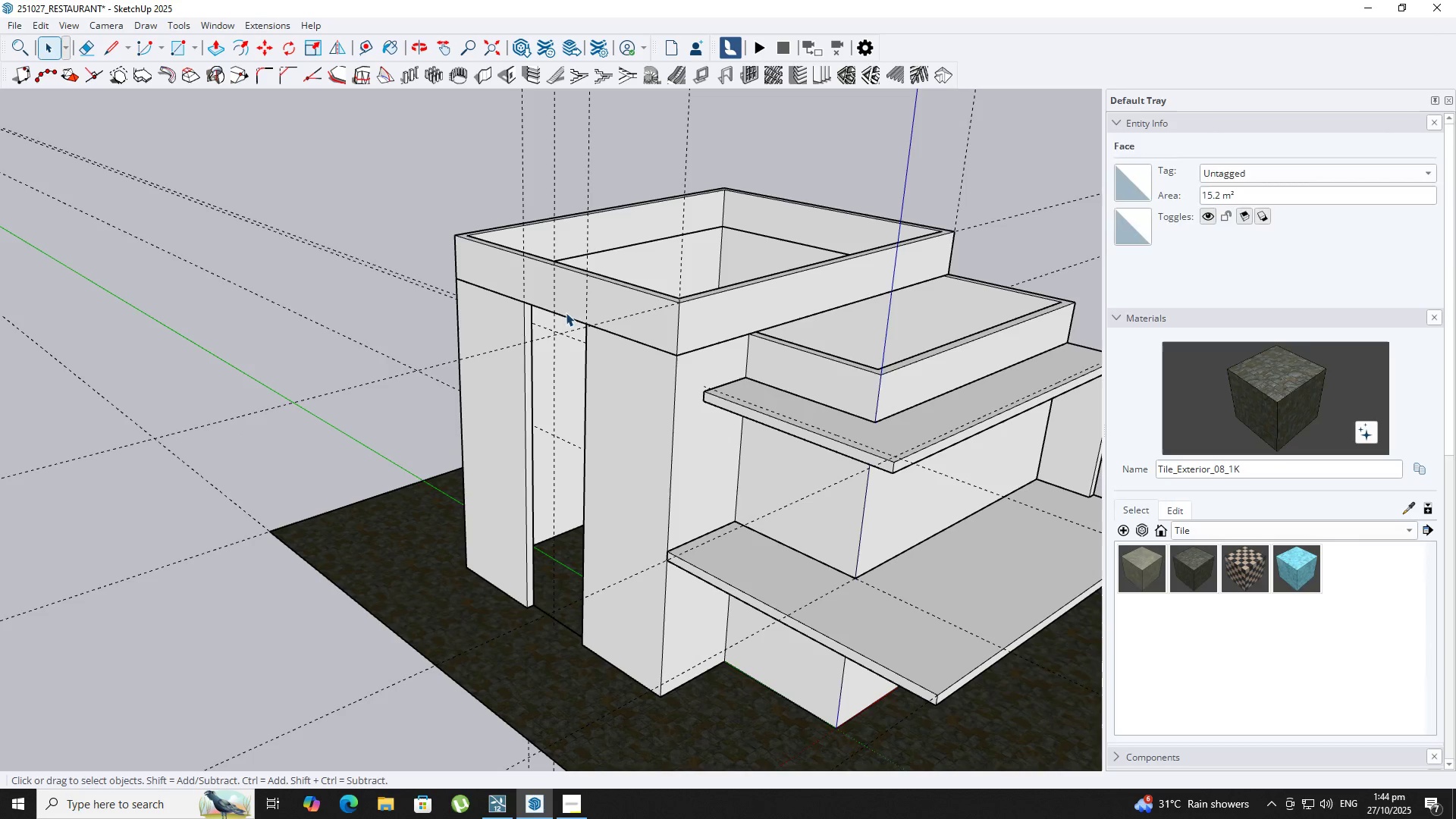 
left_click_drag(start_coordinate=[551, 358], to_coordinate=[541, 356])
 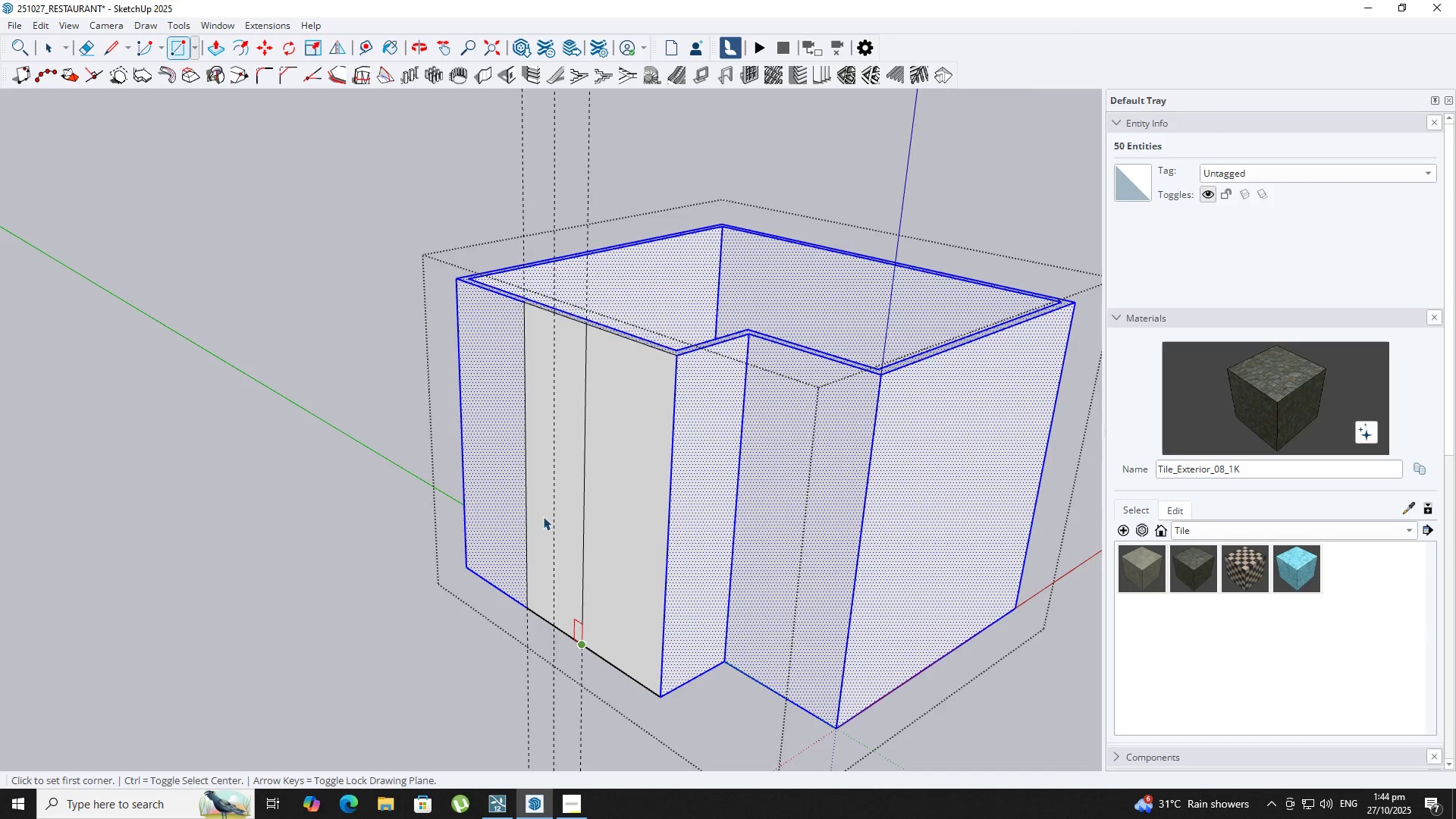 
left_click([557, 302])
 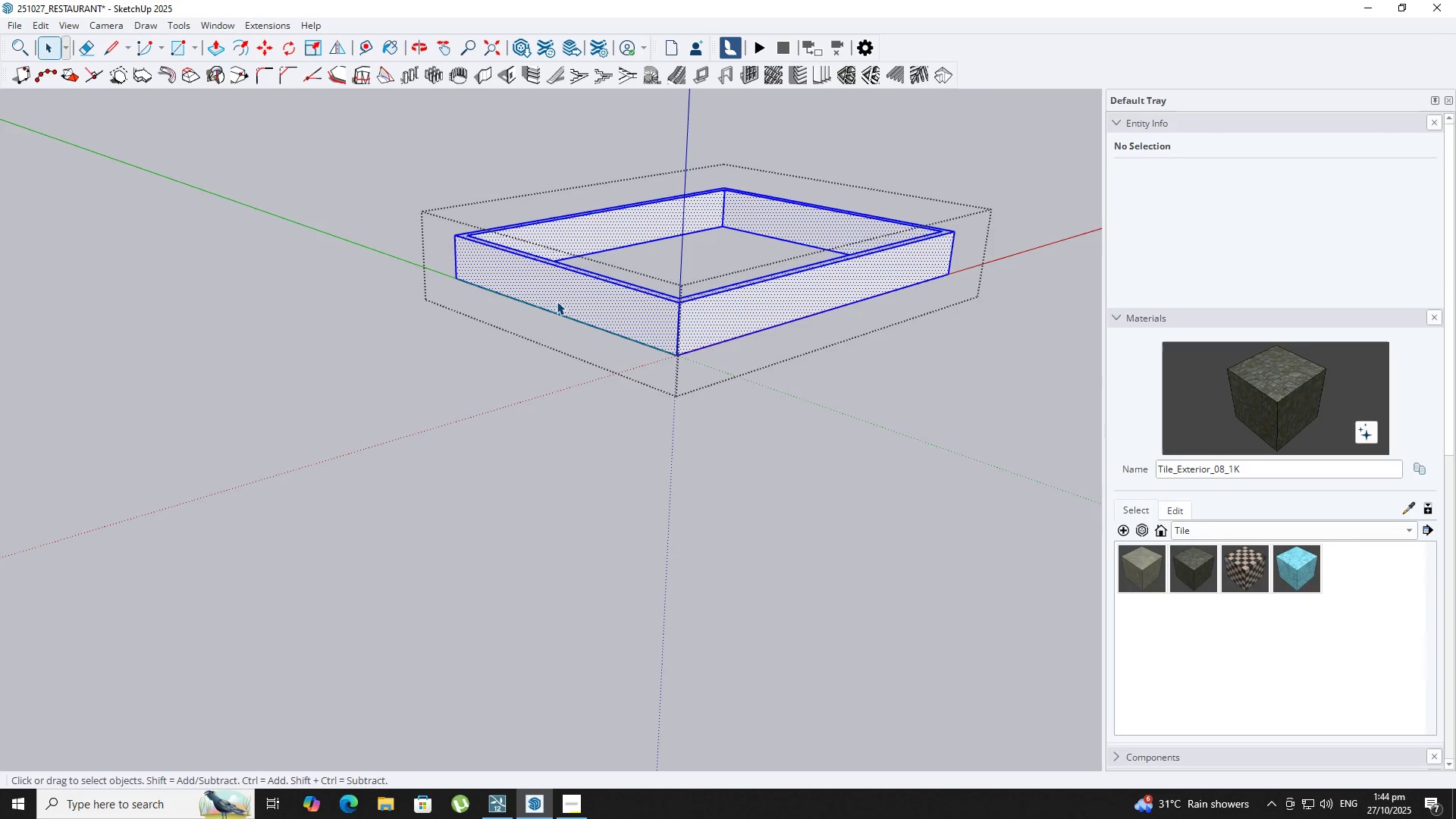 
key(R)
 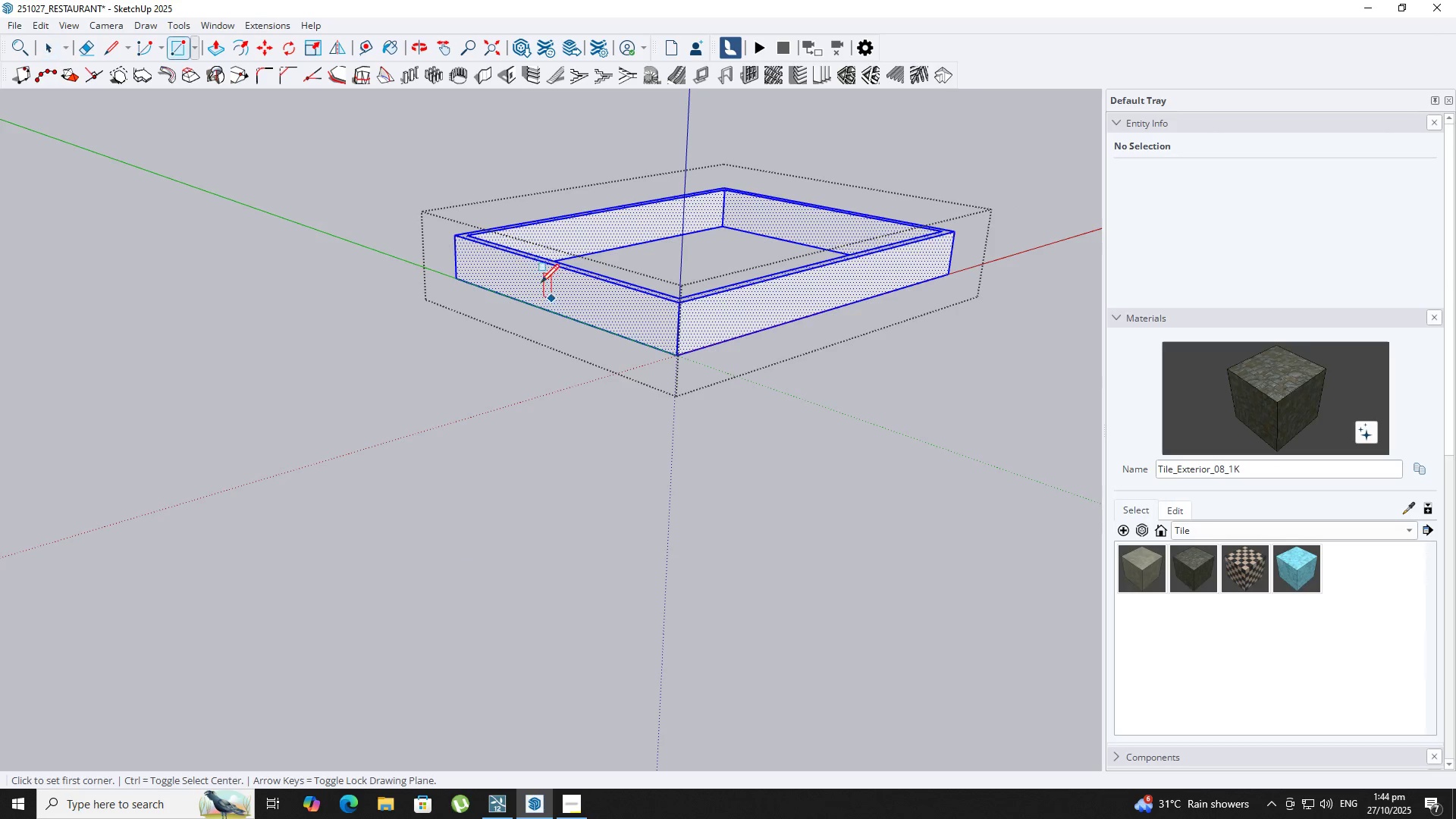 
key(Backquote)
 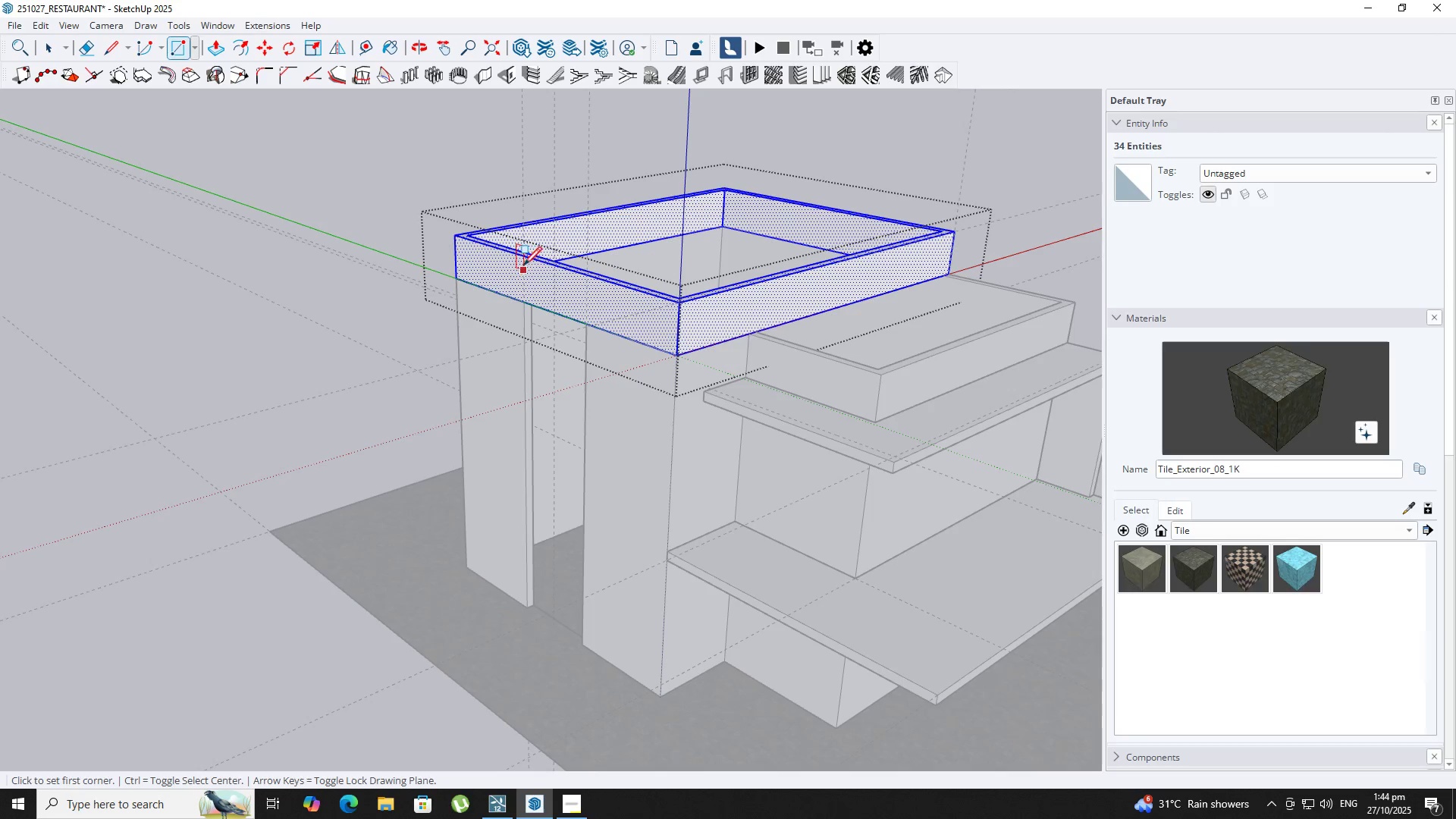 
key(R)
 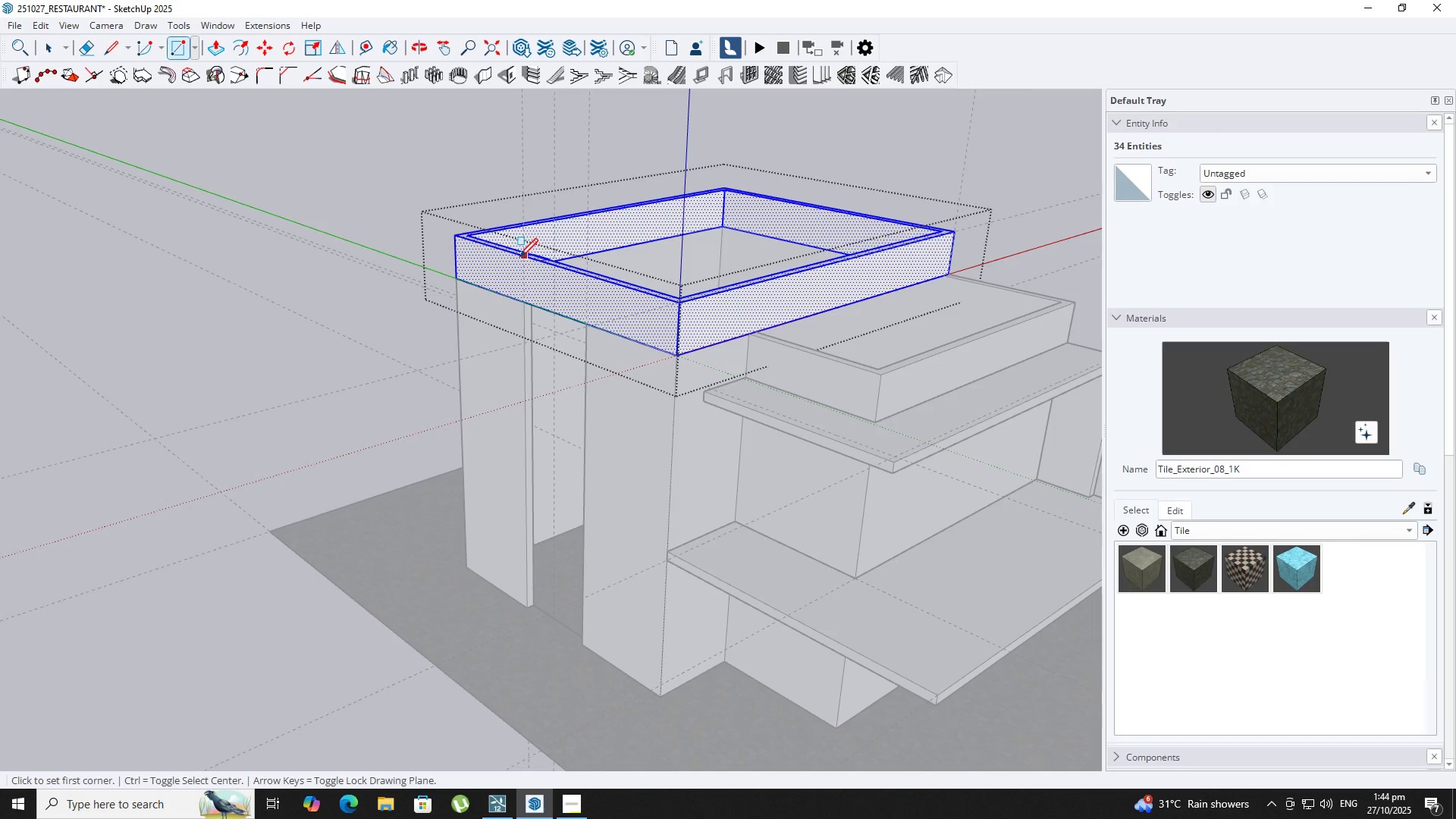 
scroll: coordinate [518, 258], scroll_direction: up, amount: 3.0
 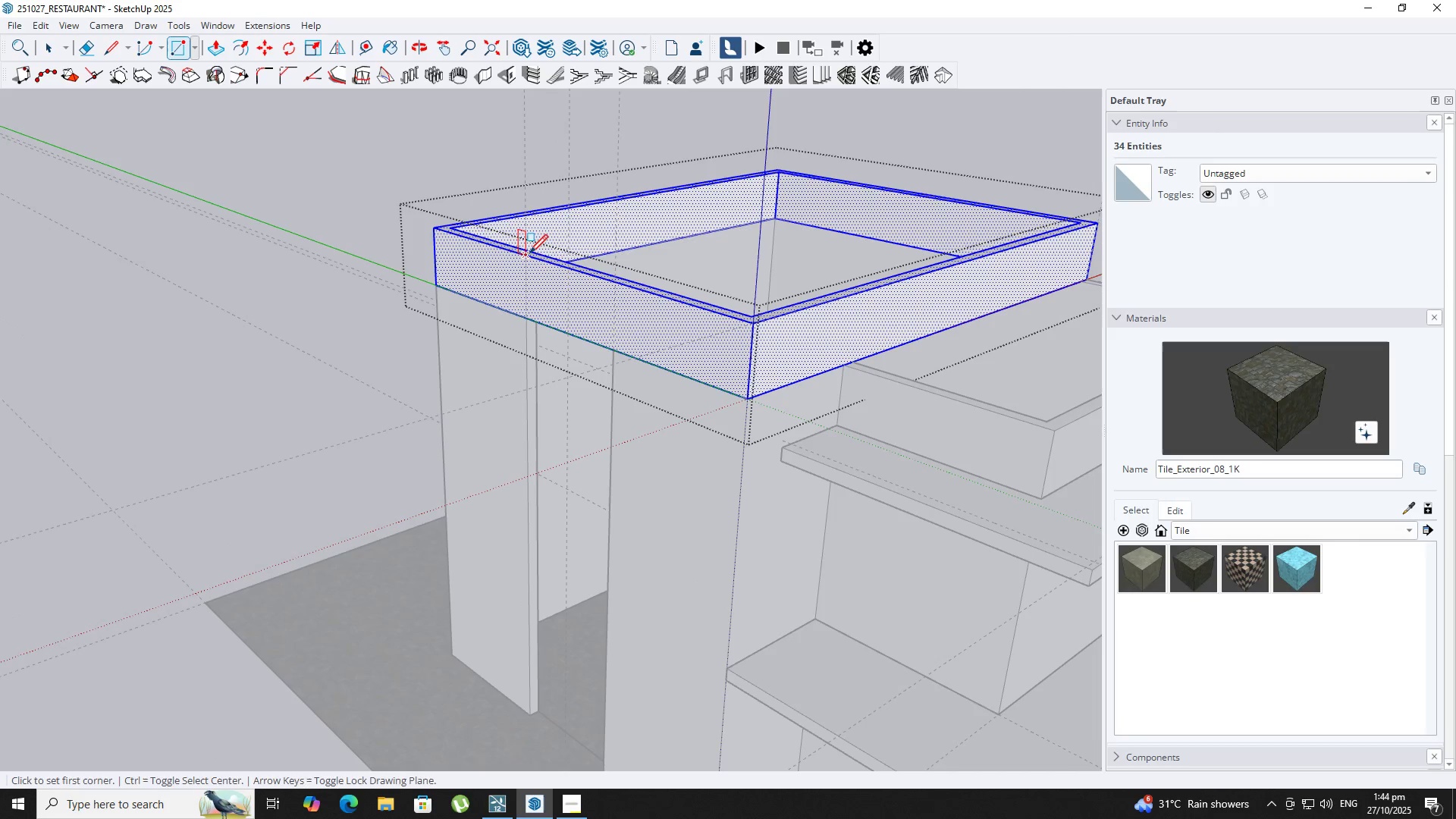 
left_click([529, 255])
 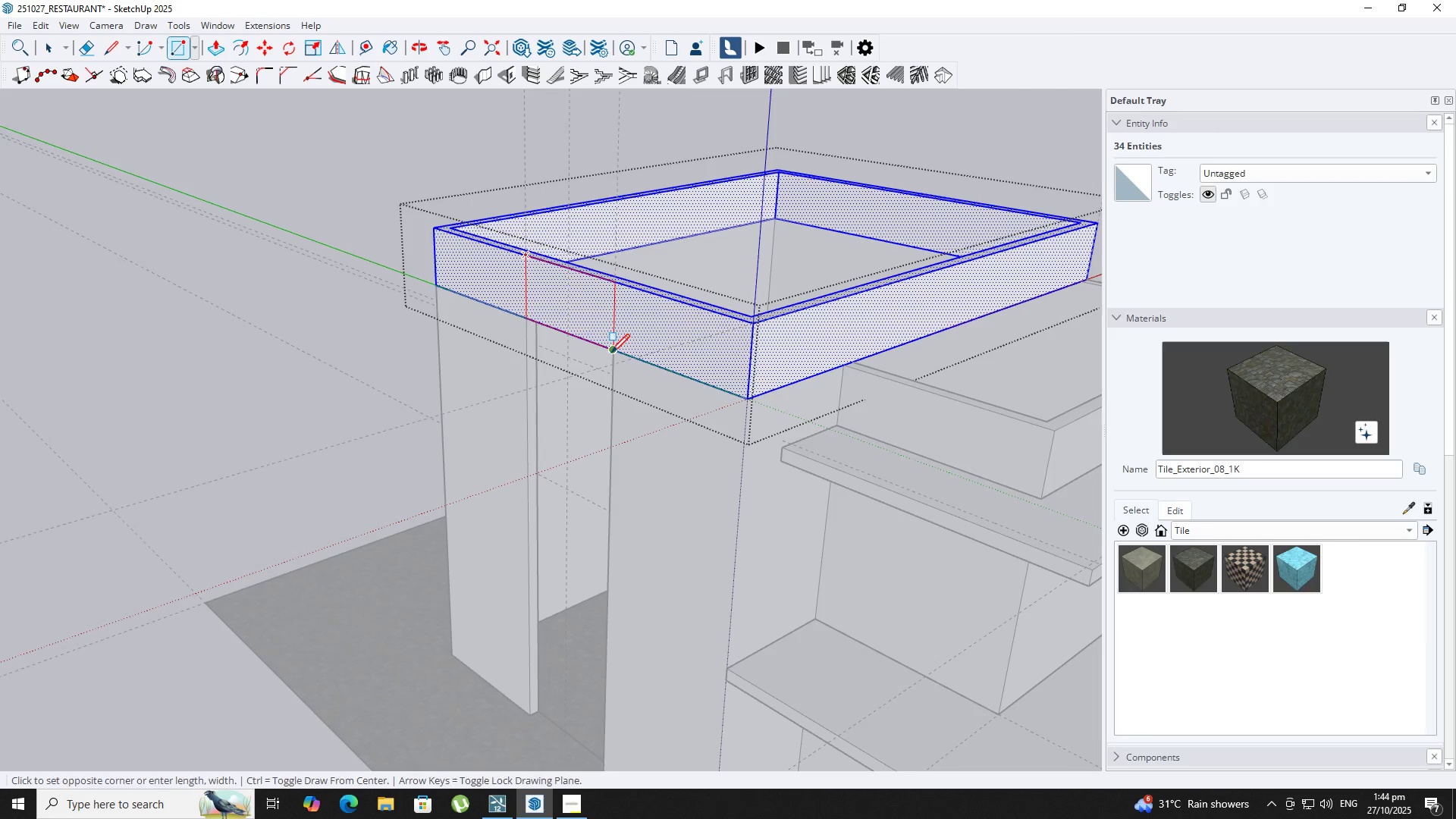 
key(Space)
 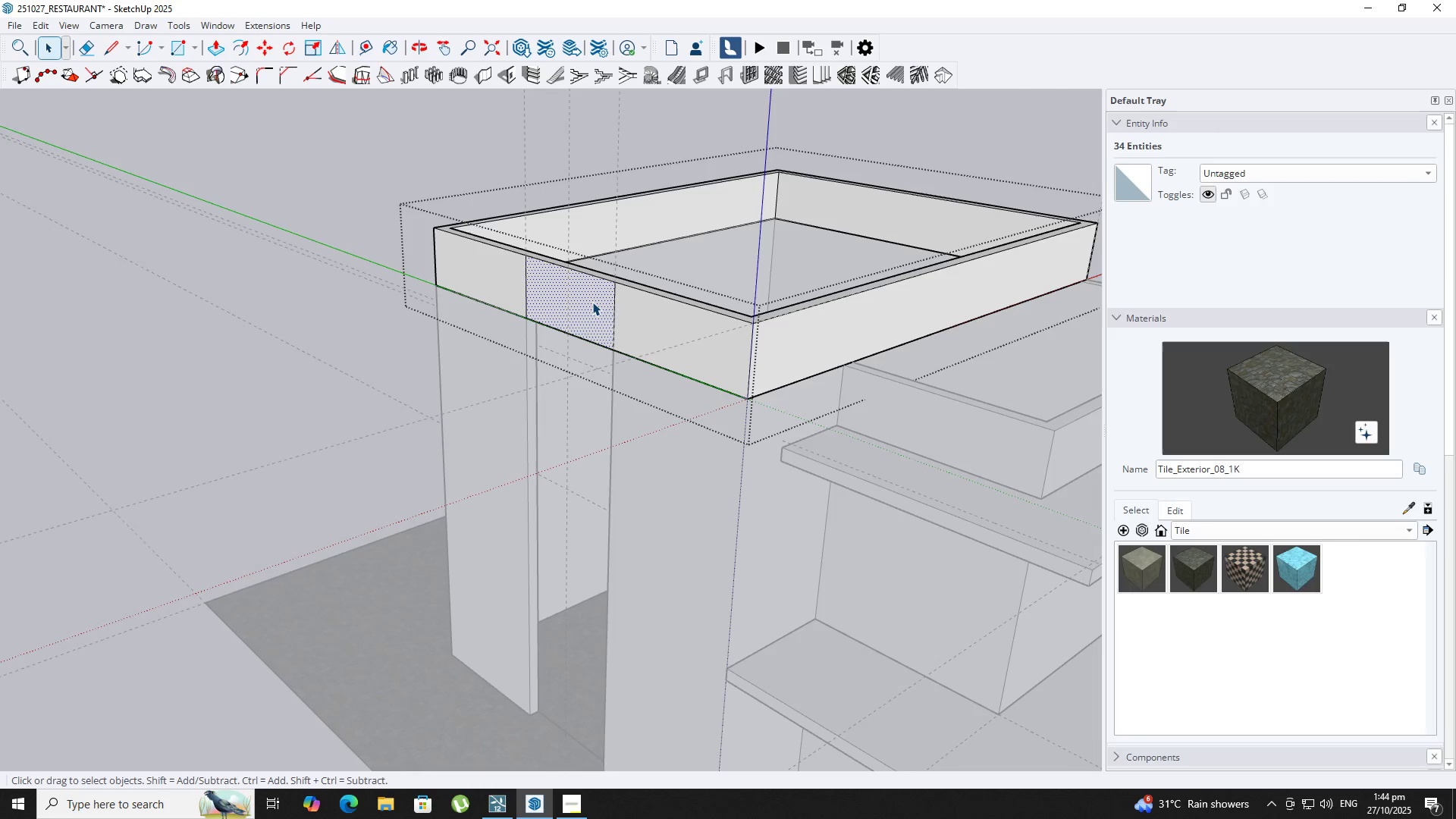 
triple_click([592, 302])
 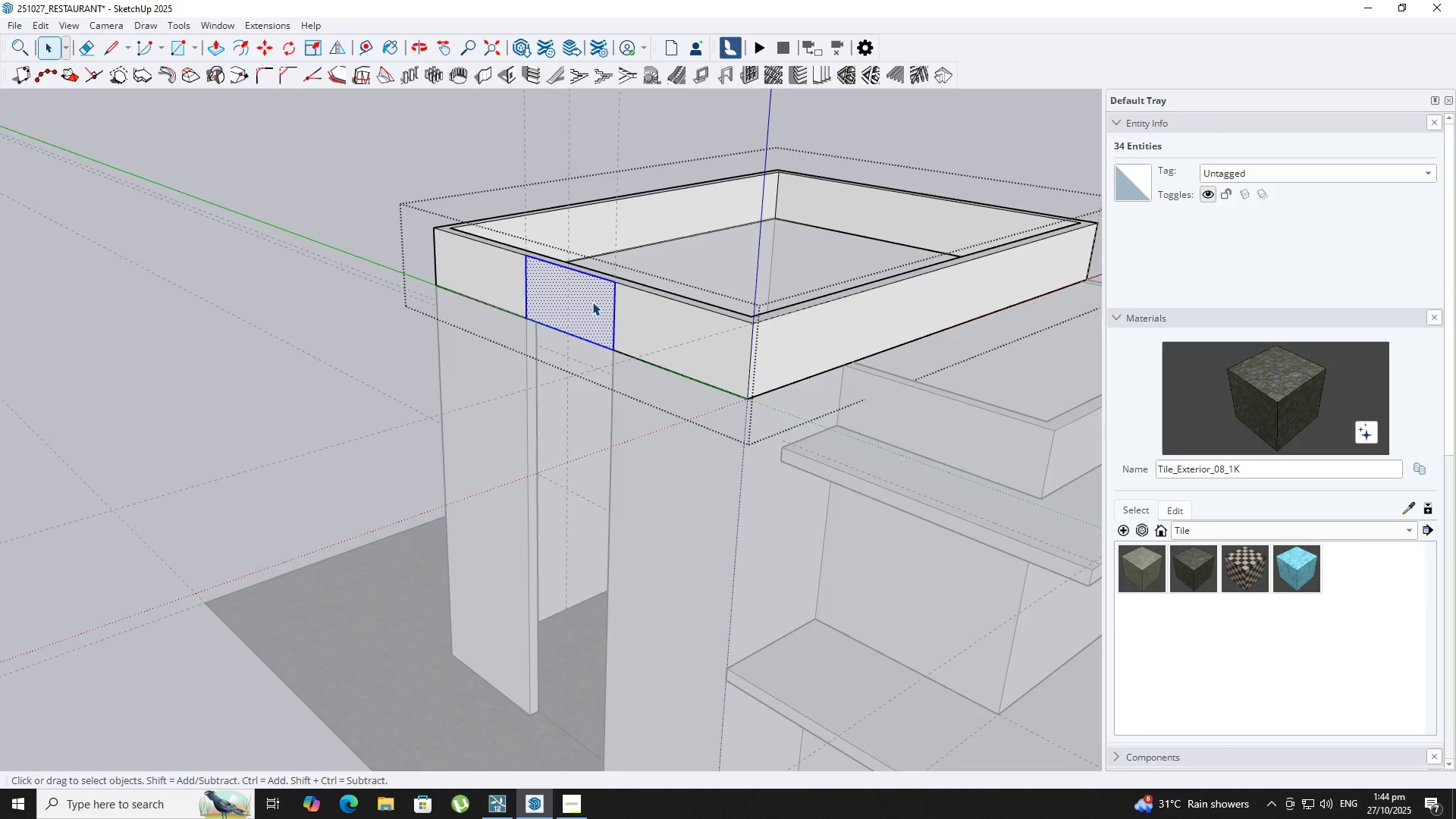 
key(P)
 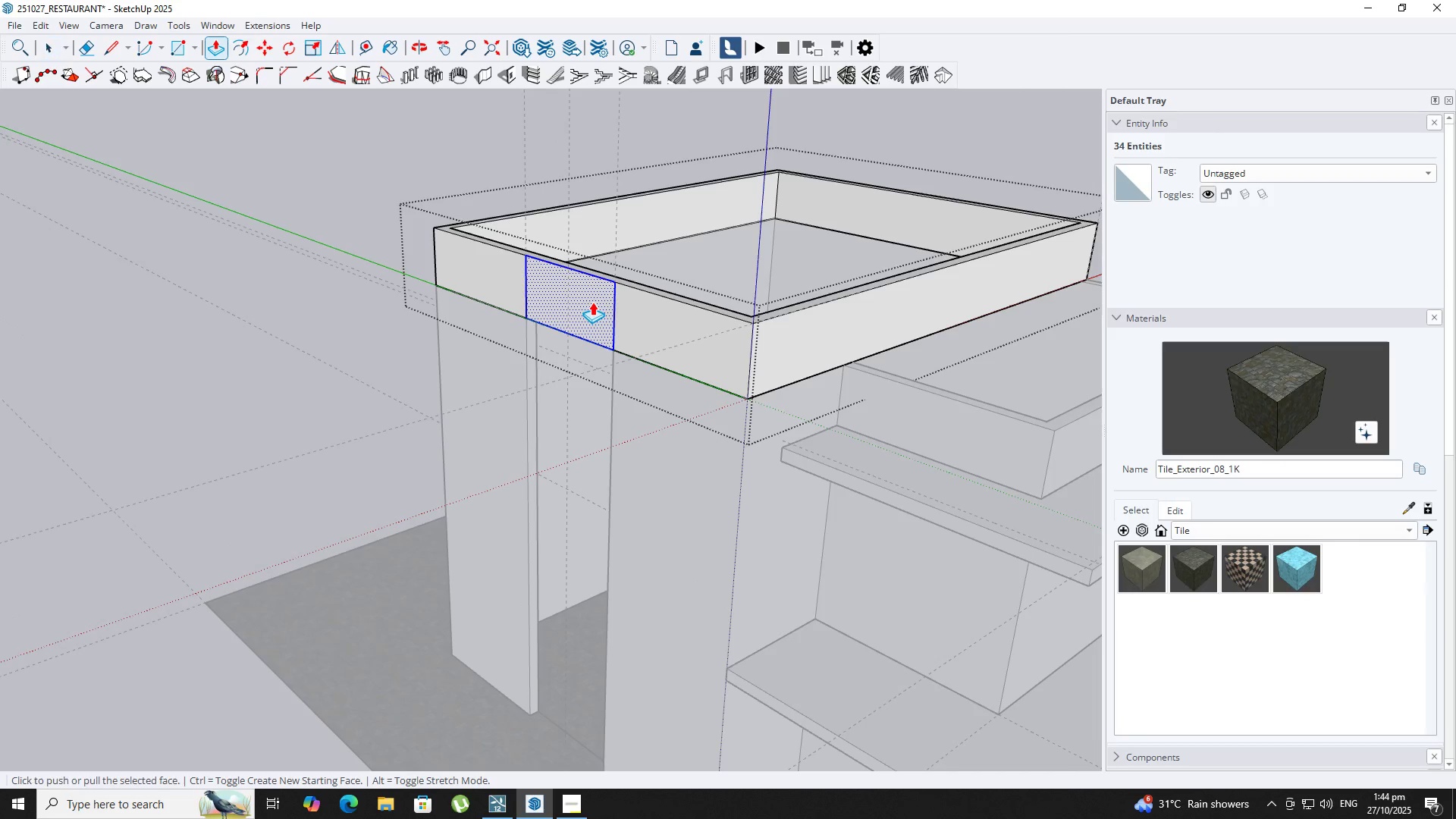 
triple_click([592, 302])
 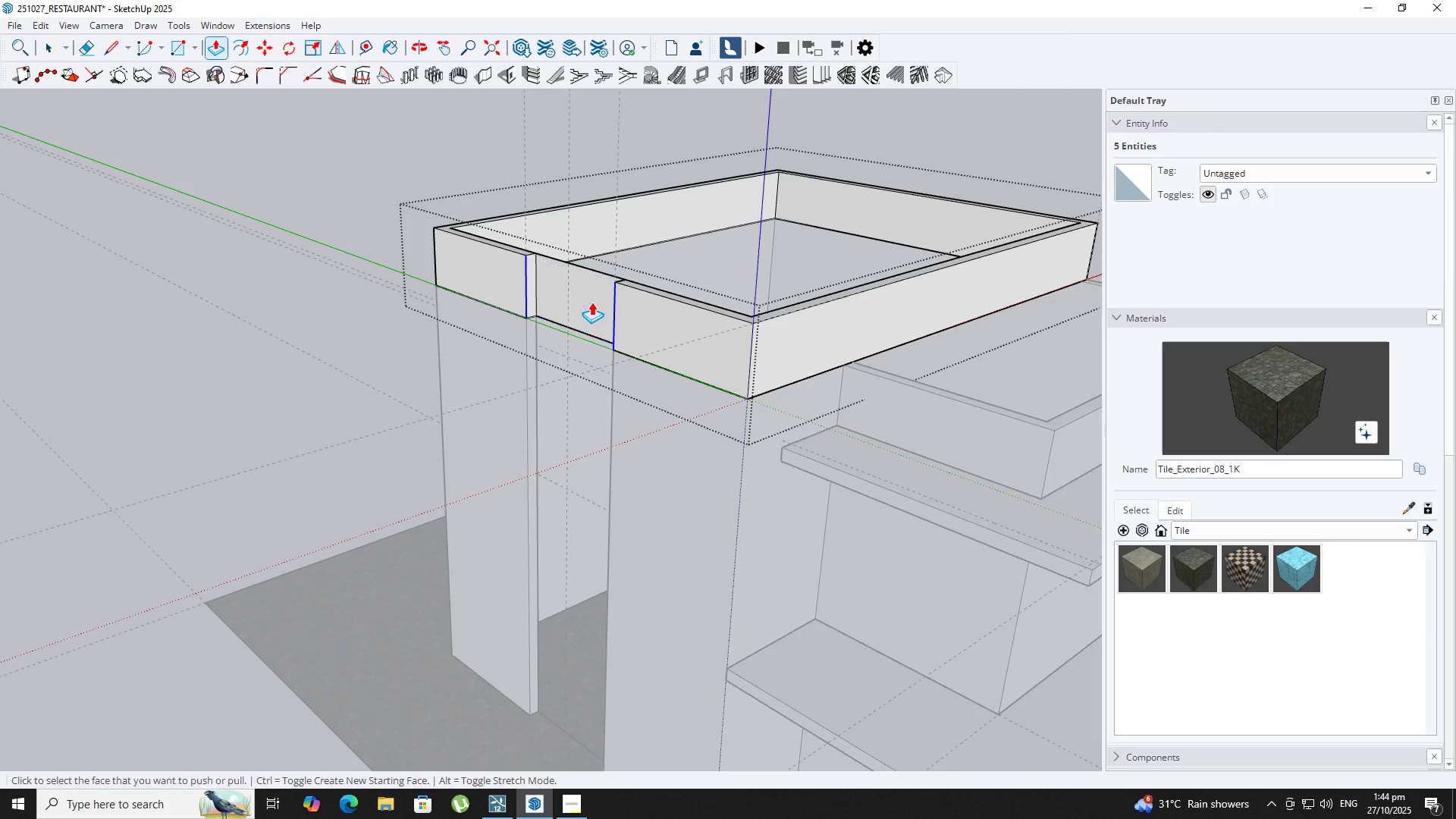 
triple_click([592, 302])
 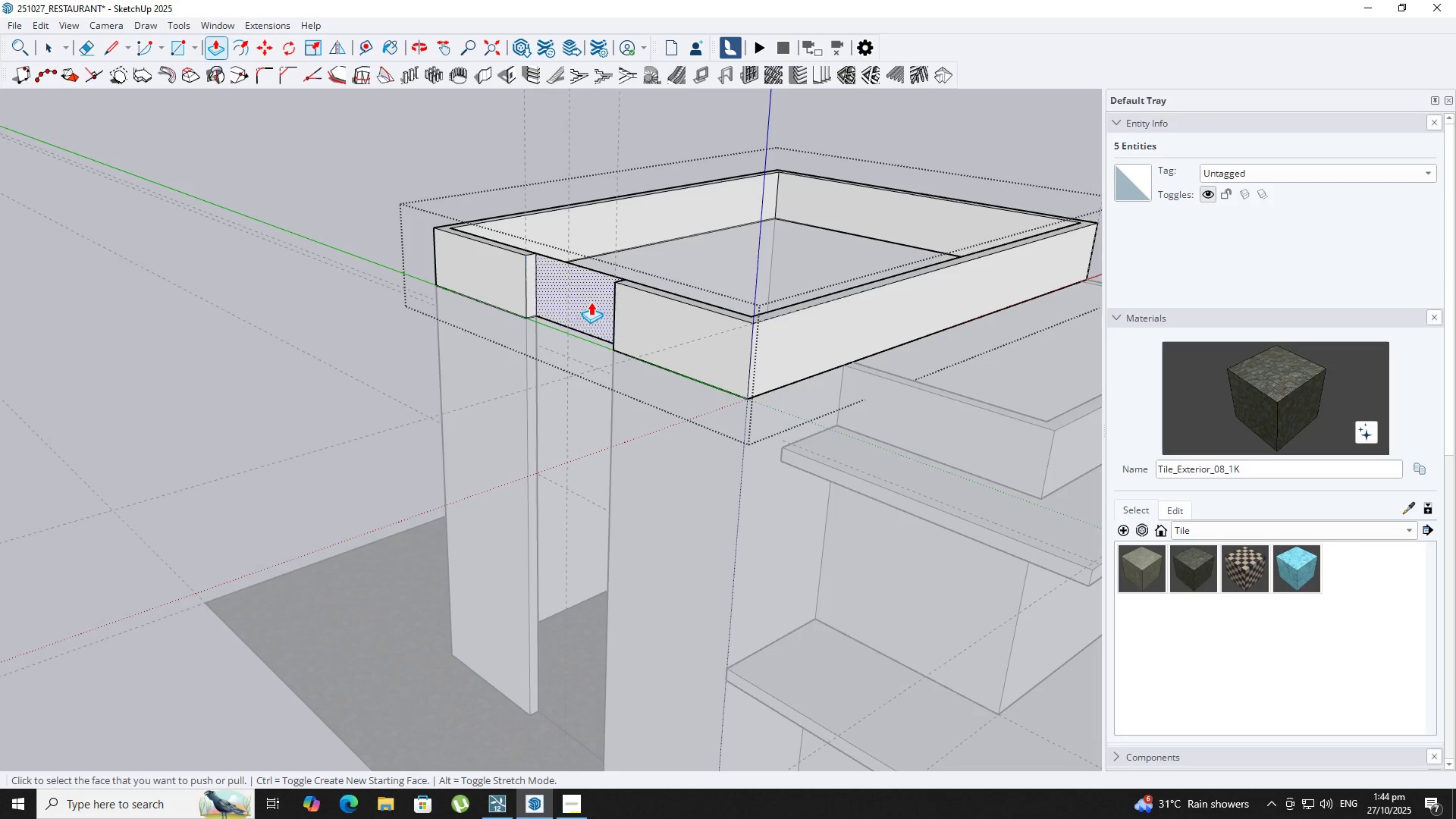 
key(Space)
 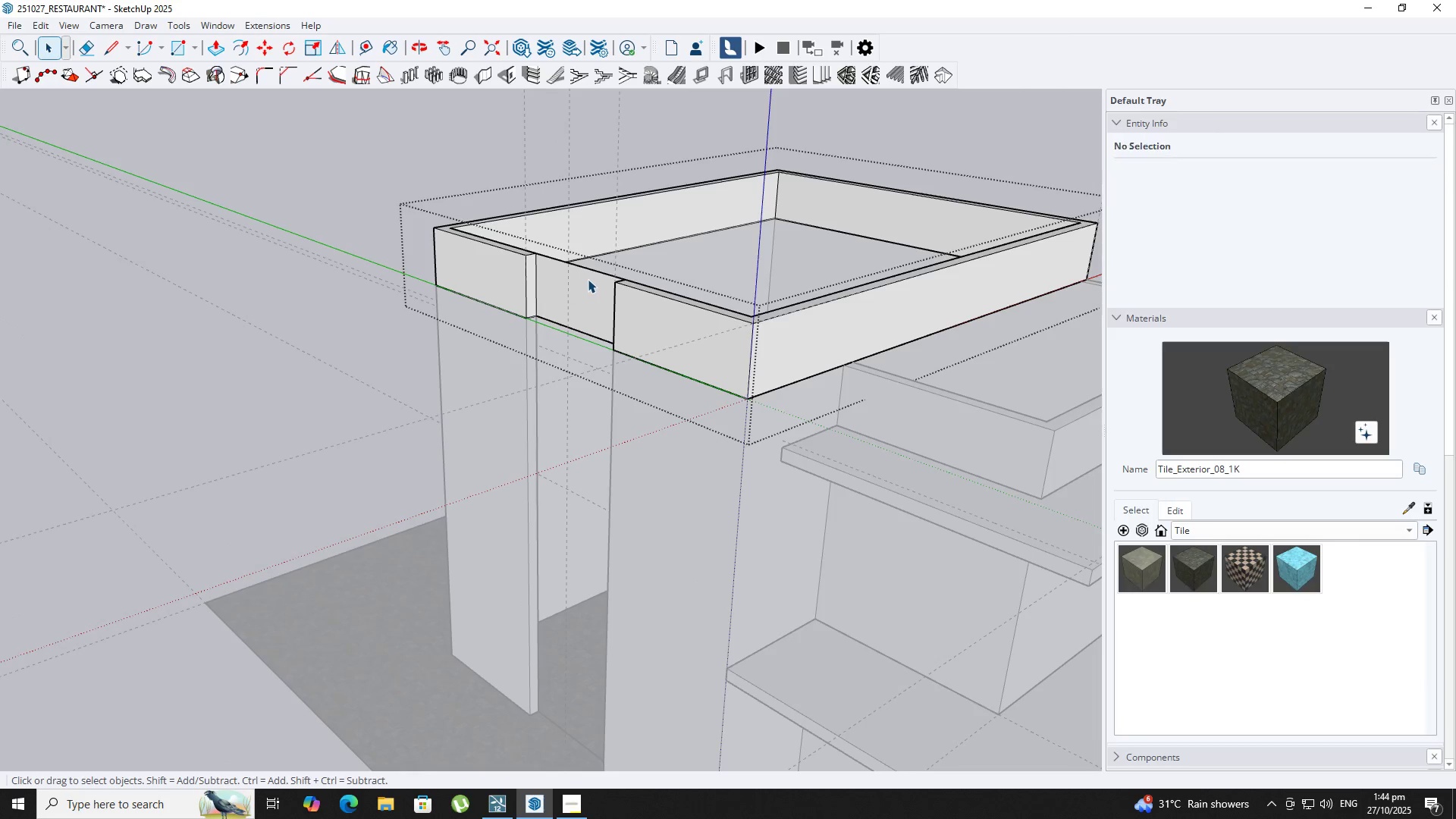 
key(Backquote)
 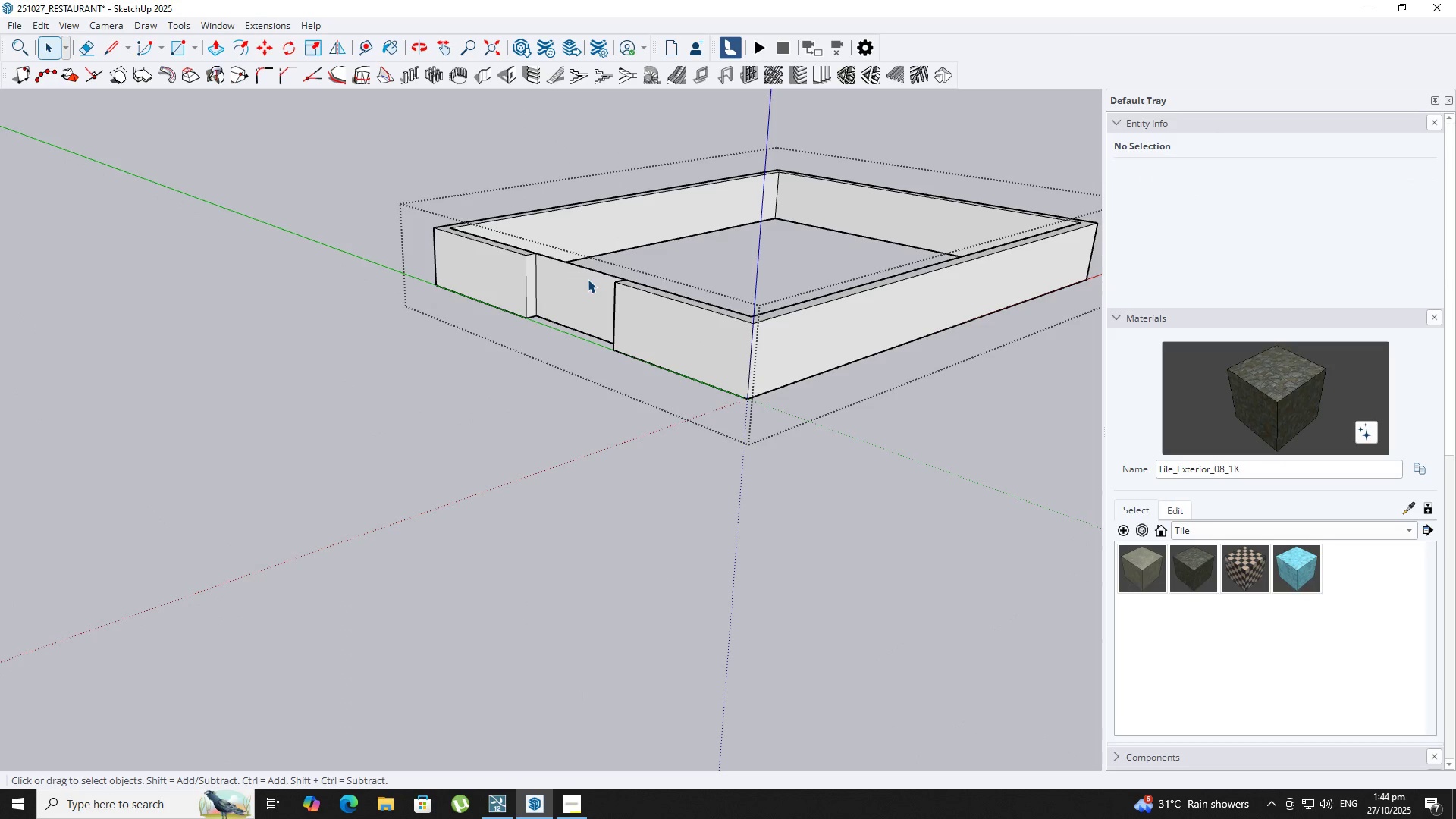 
key(E)
 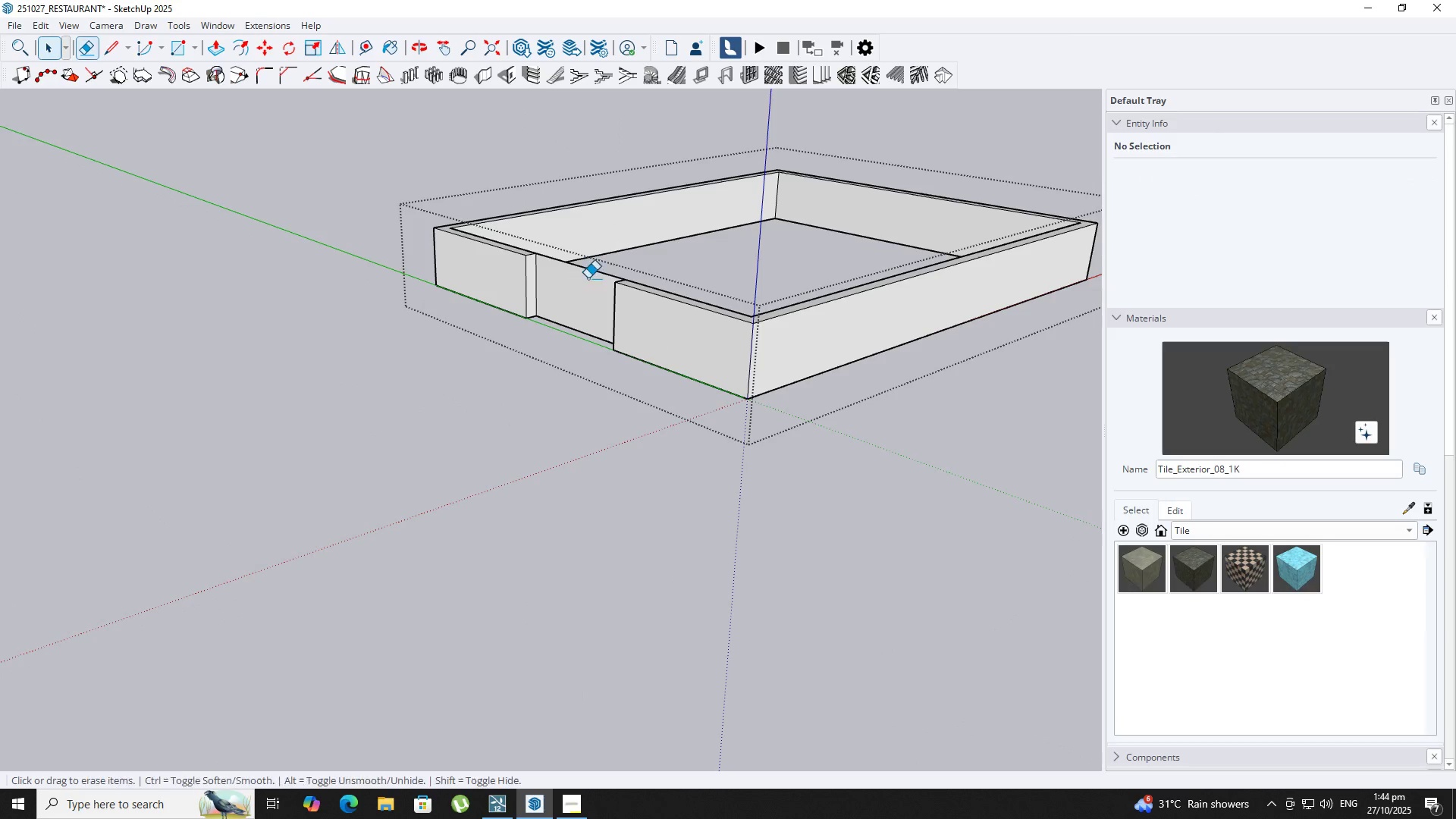 
left_click_drag(start_coordinate=[588, 278], to_coordinate=[588, 268])
 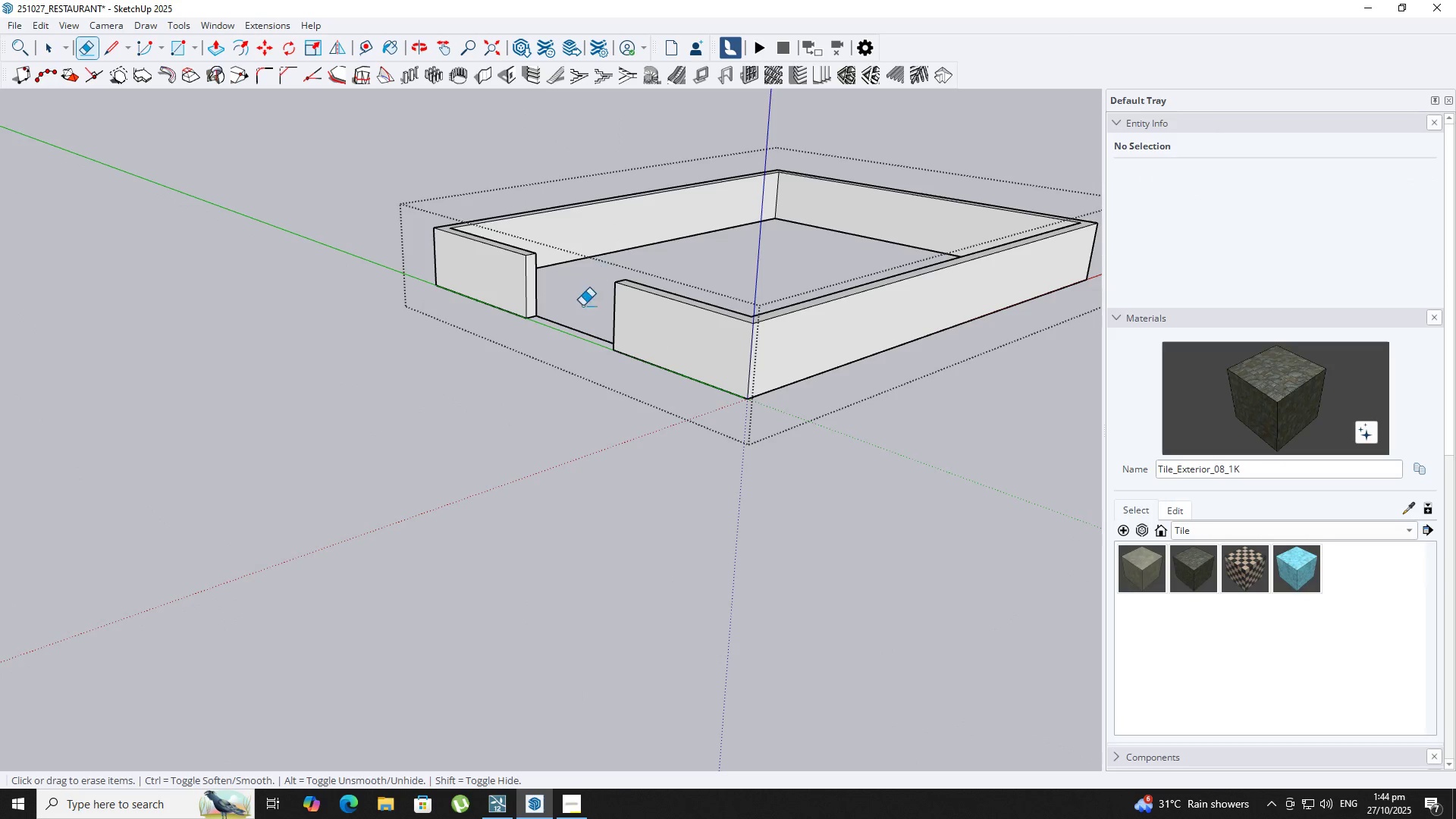 
left_click_drag(start_coordinate=[581, 325], to_coordinate=[582, 329])
 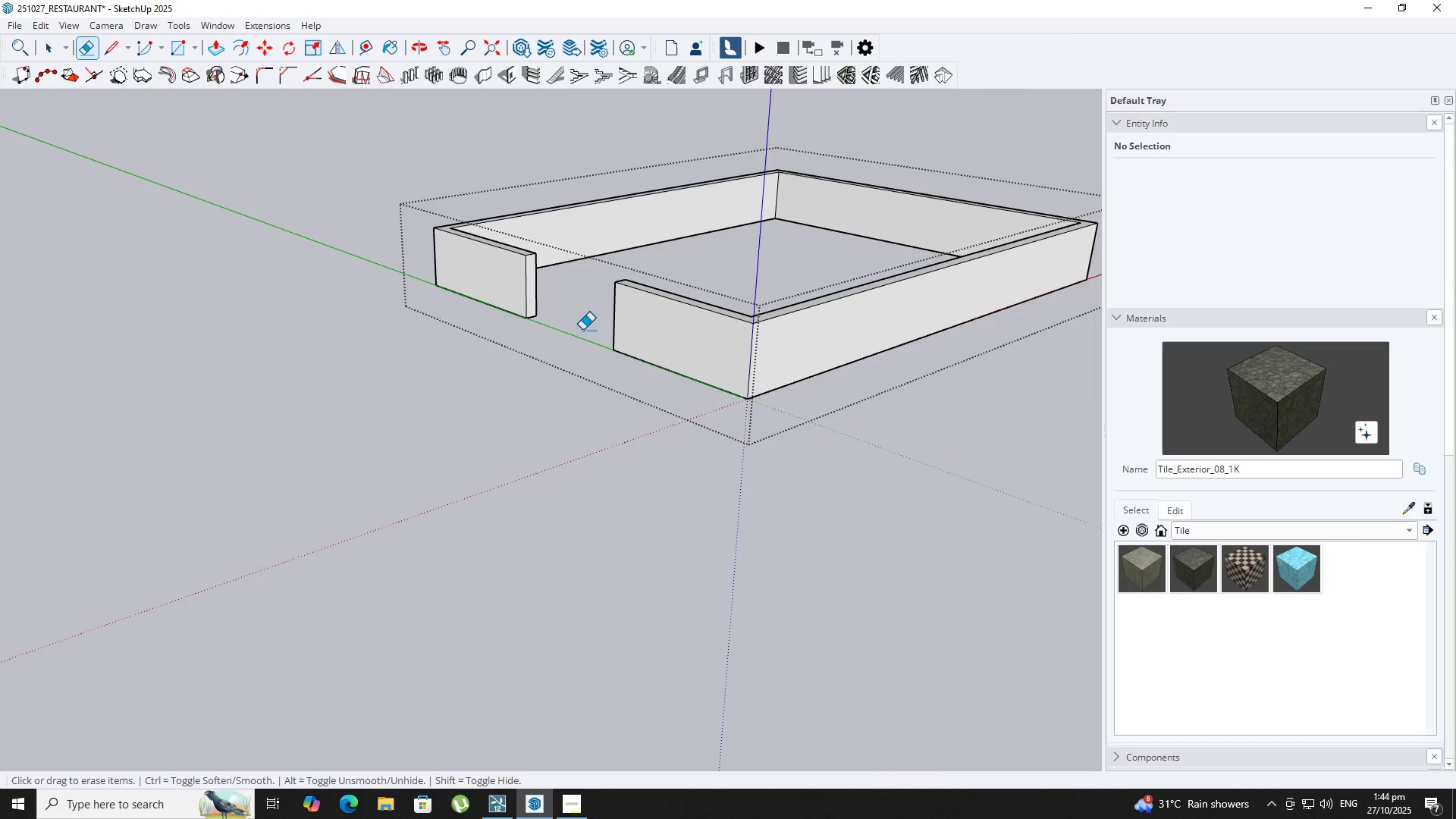 
key(Space)
 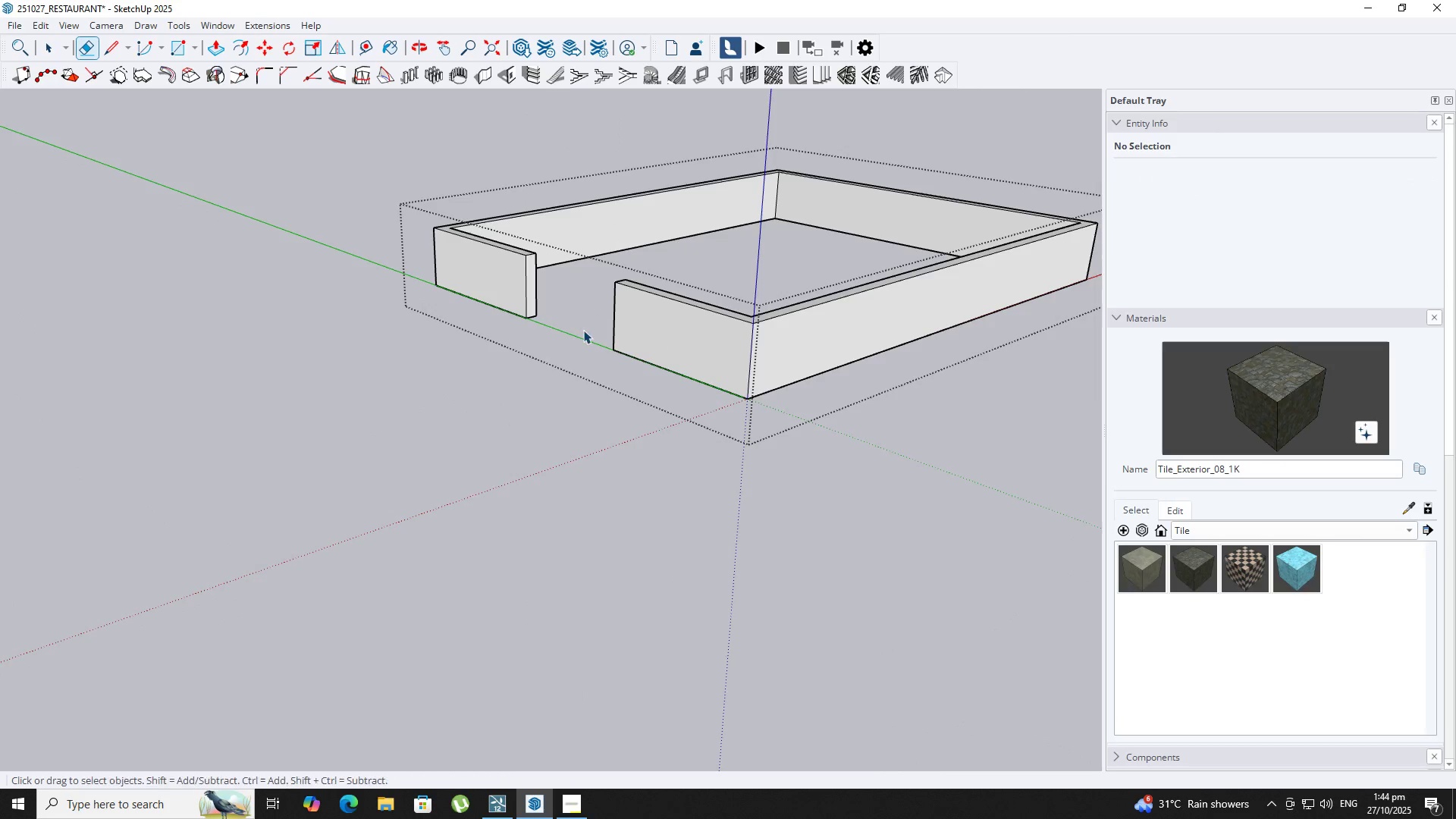 
key(Escape)
 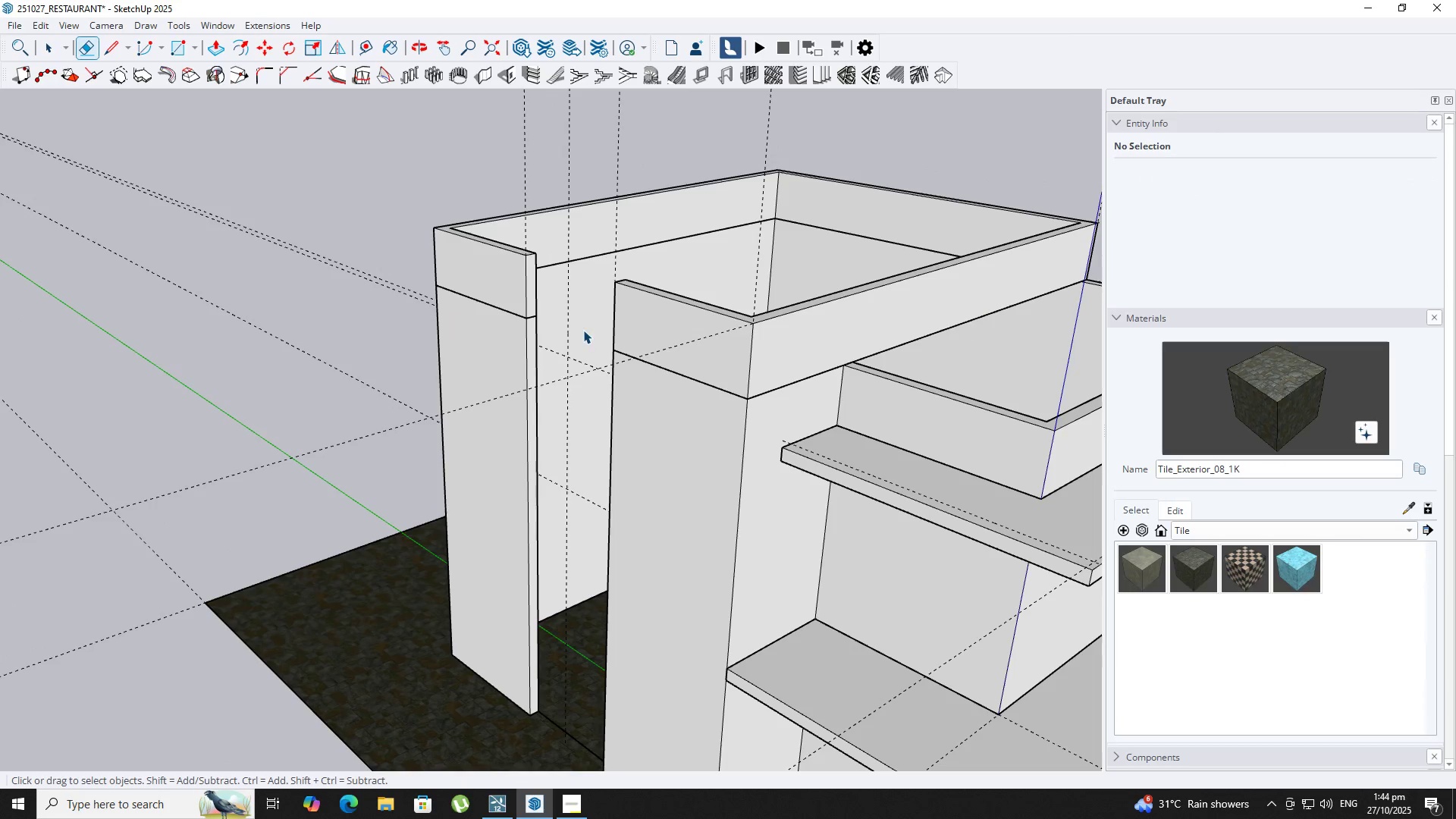 
key(Escape)
 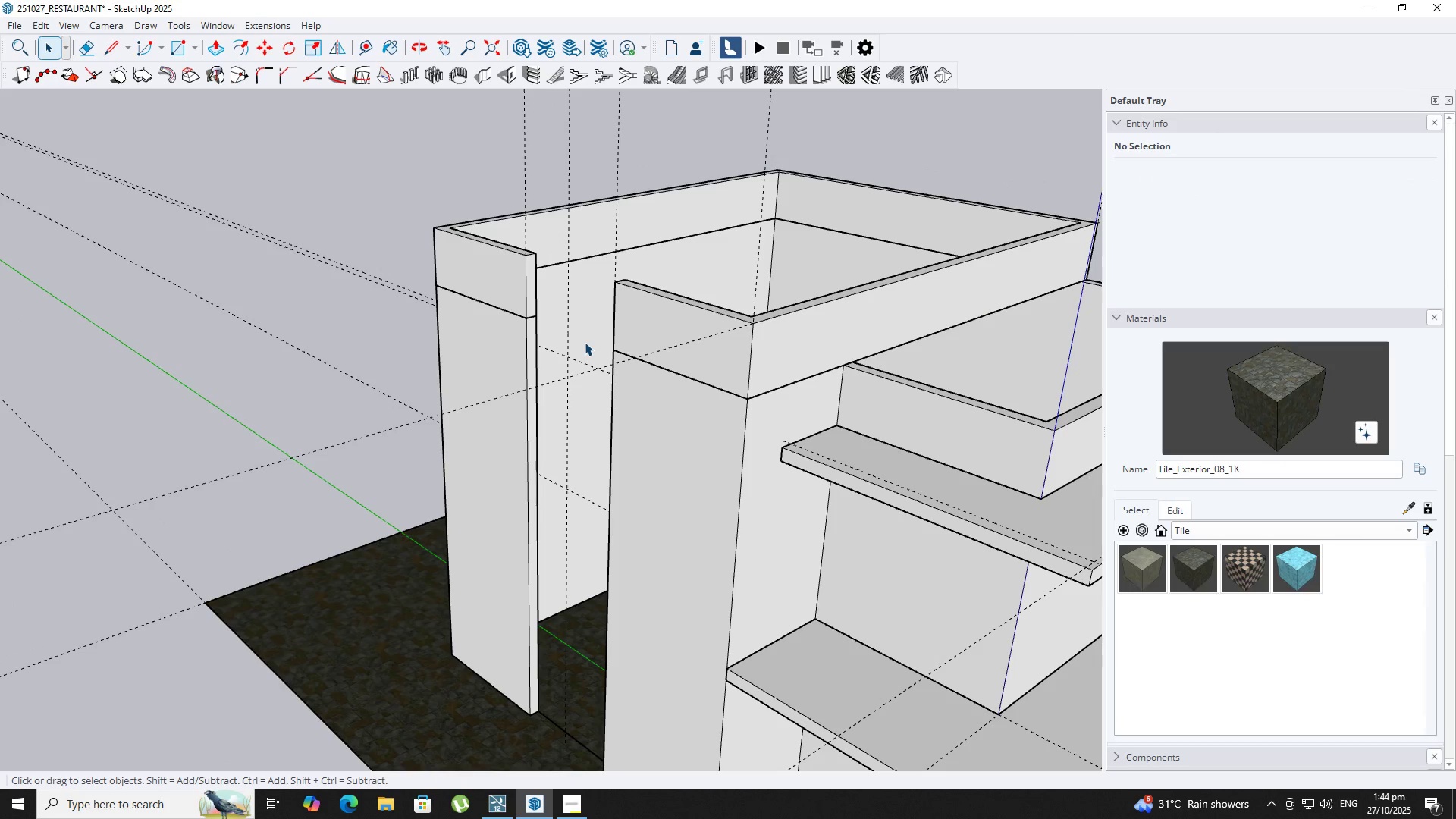 
key(Escape)
 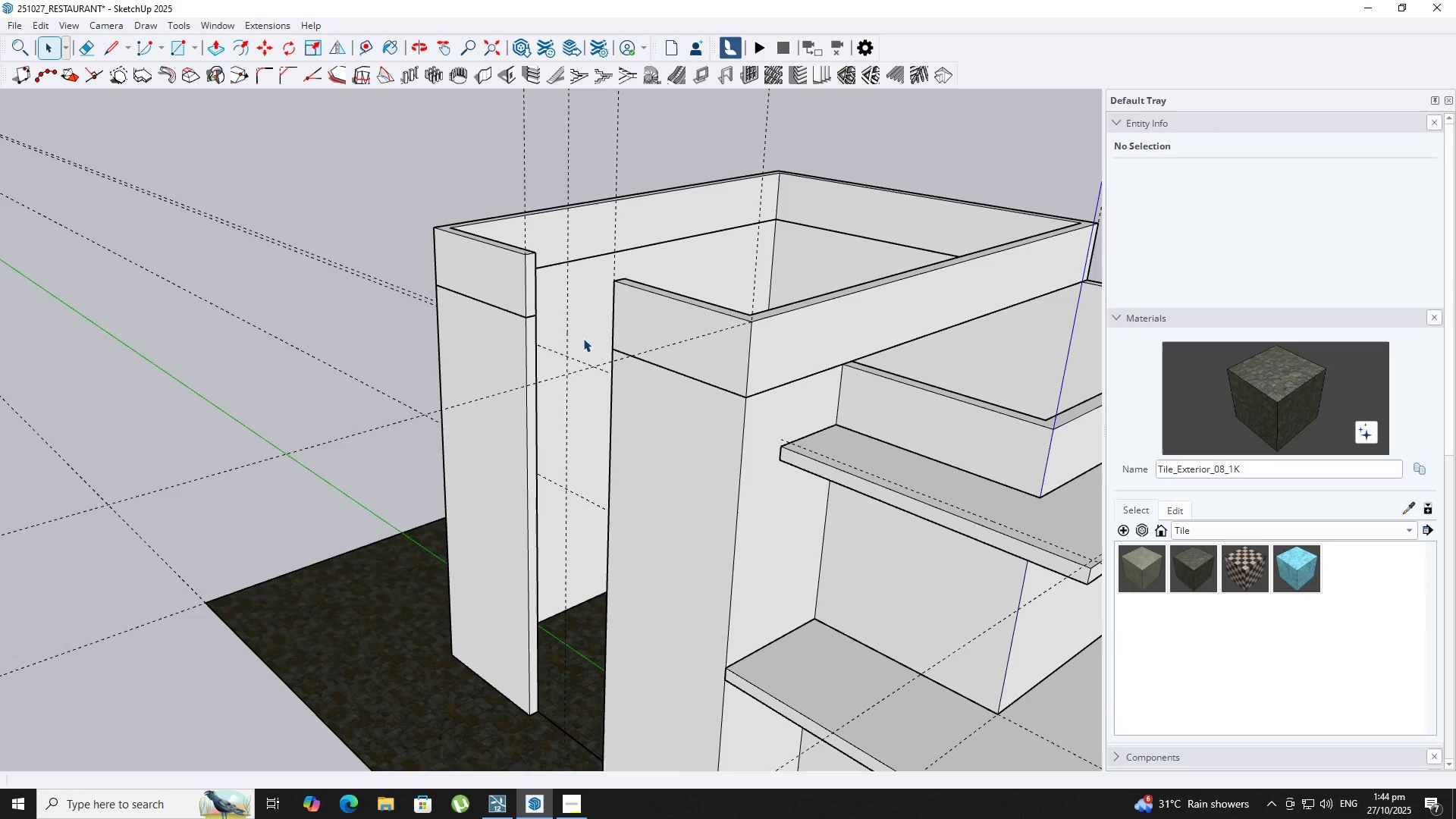 
scroll: coordinate [592, 344], scroll_direction: down, amount: 7.0
 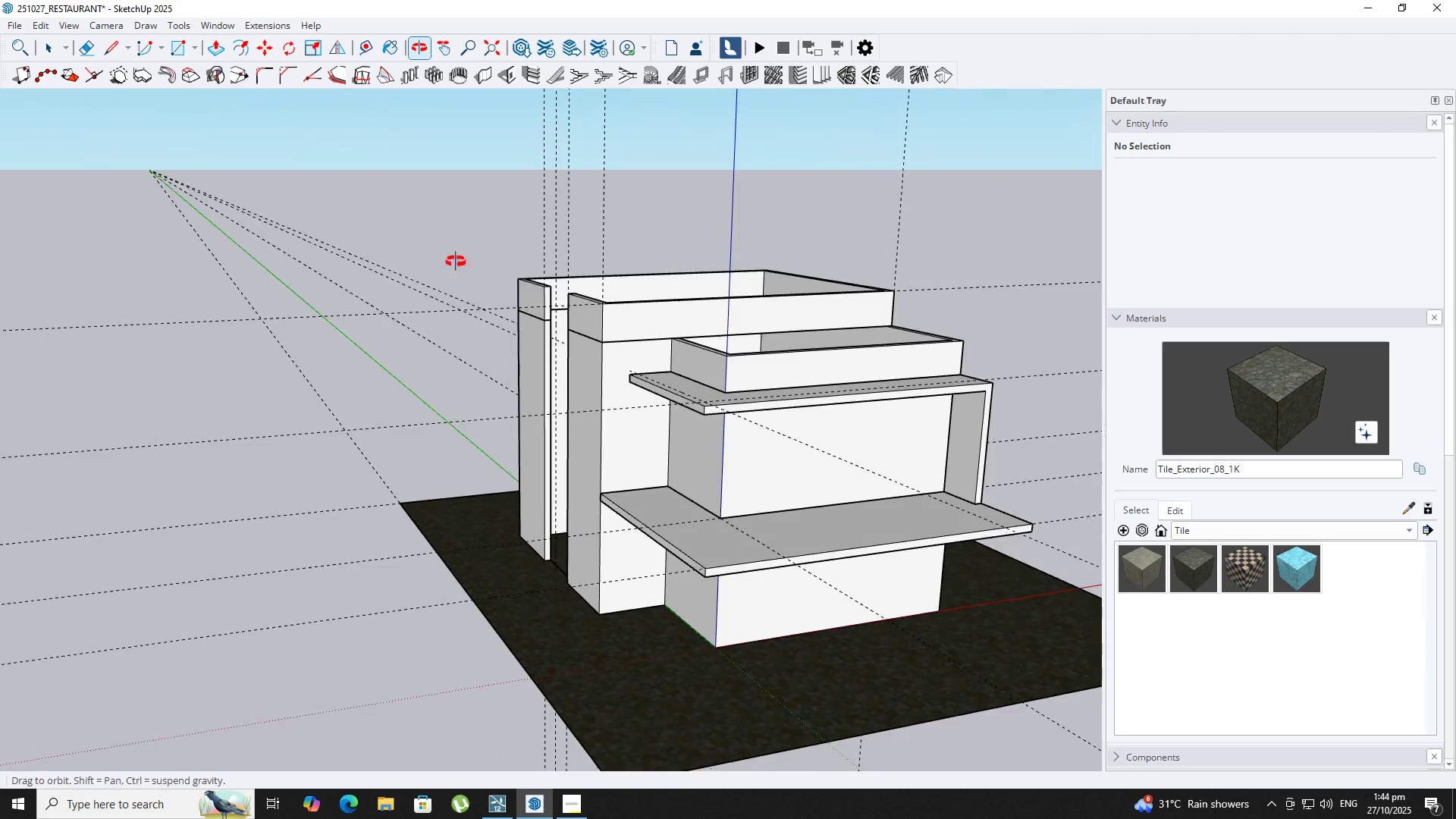 
scroll: coordinate [692, 380], scroll_direction: up, amount: 5.0
 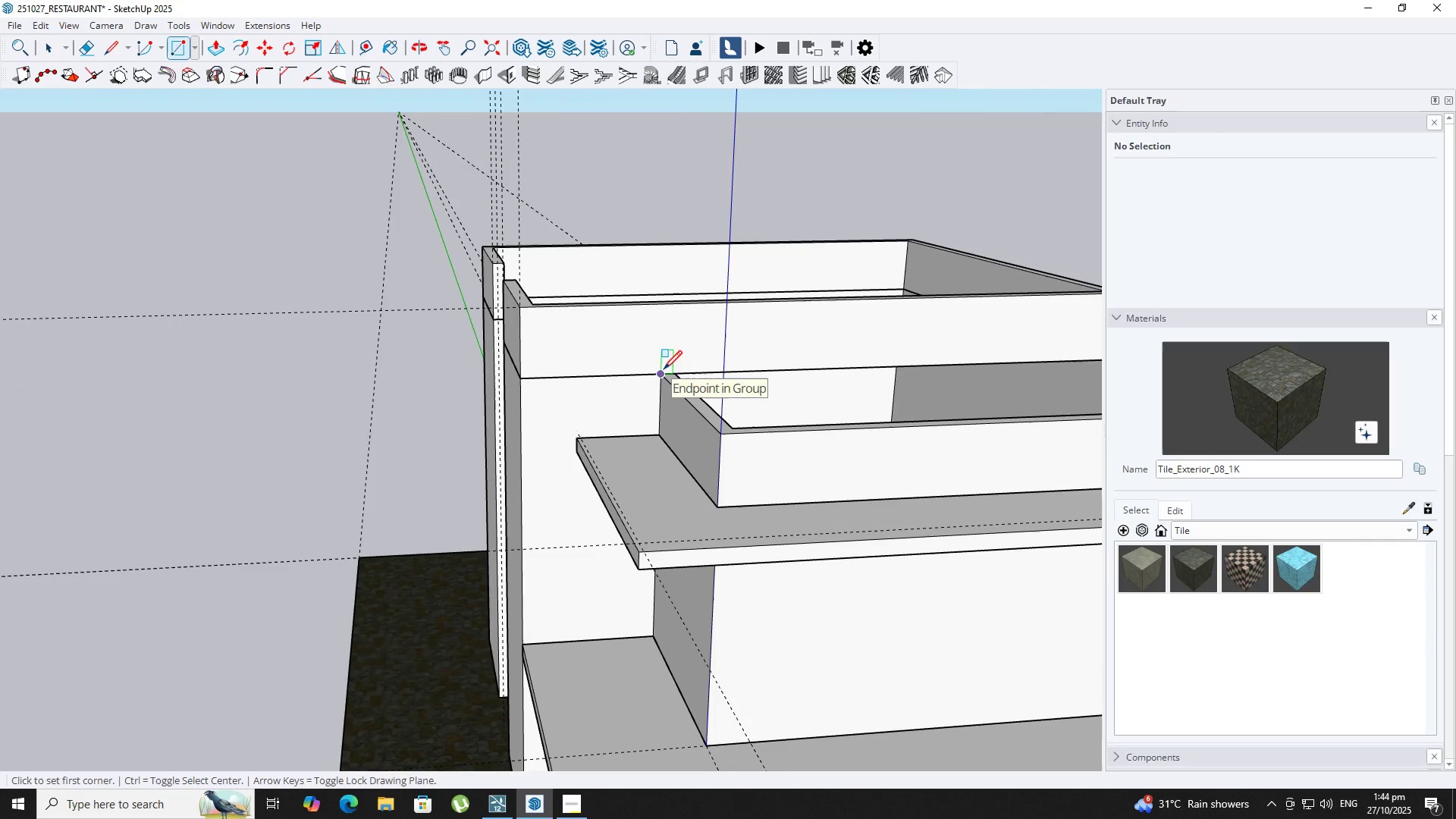 
key(R)
 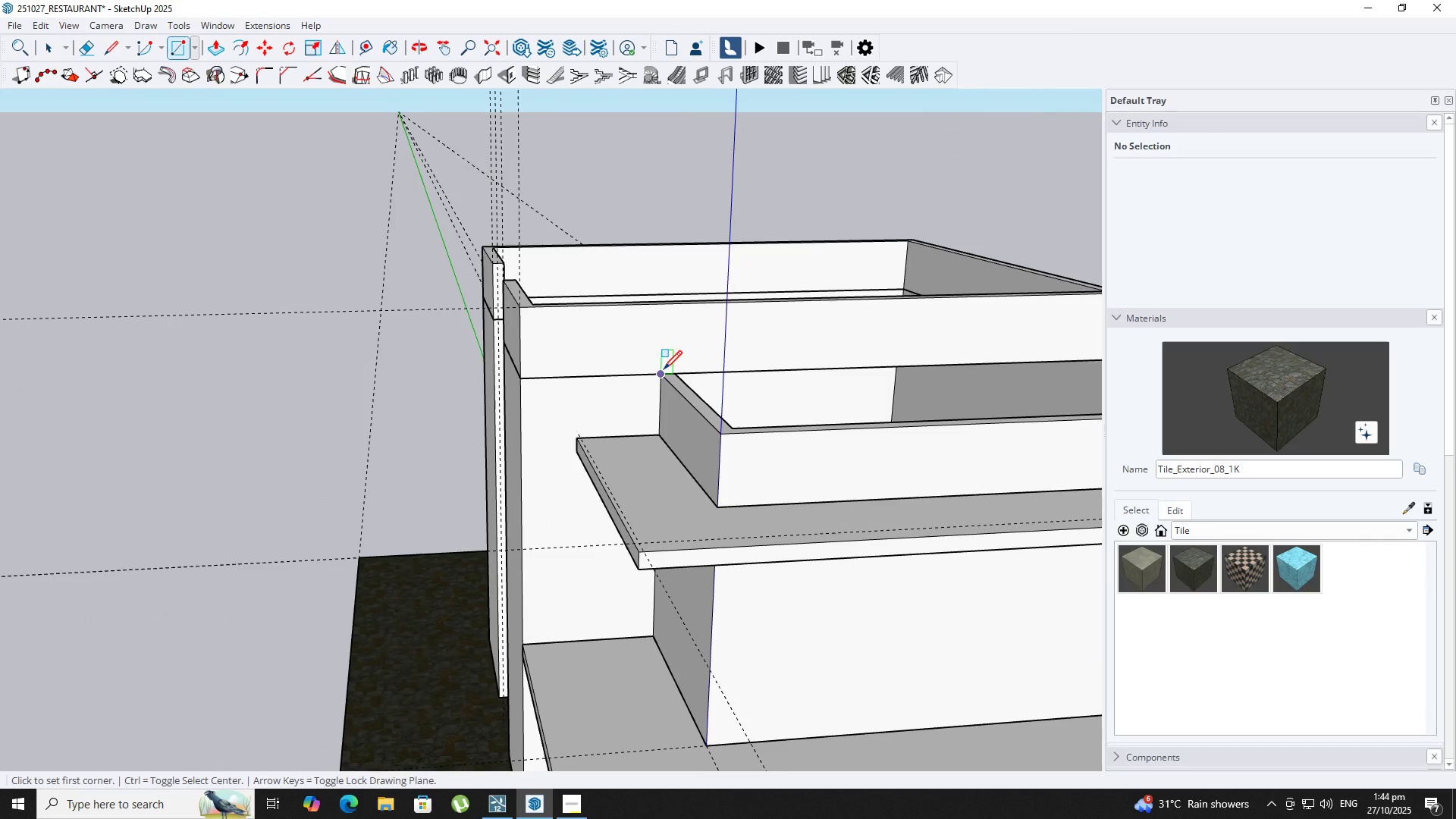 
left_click([664, 371])
 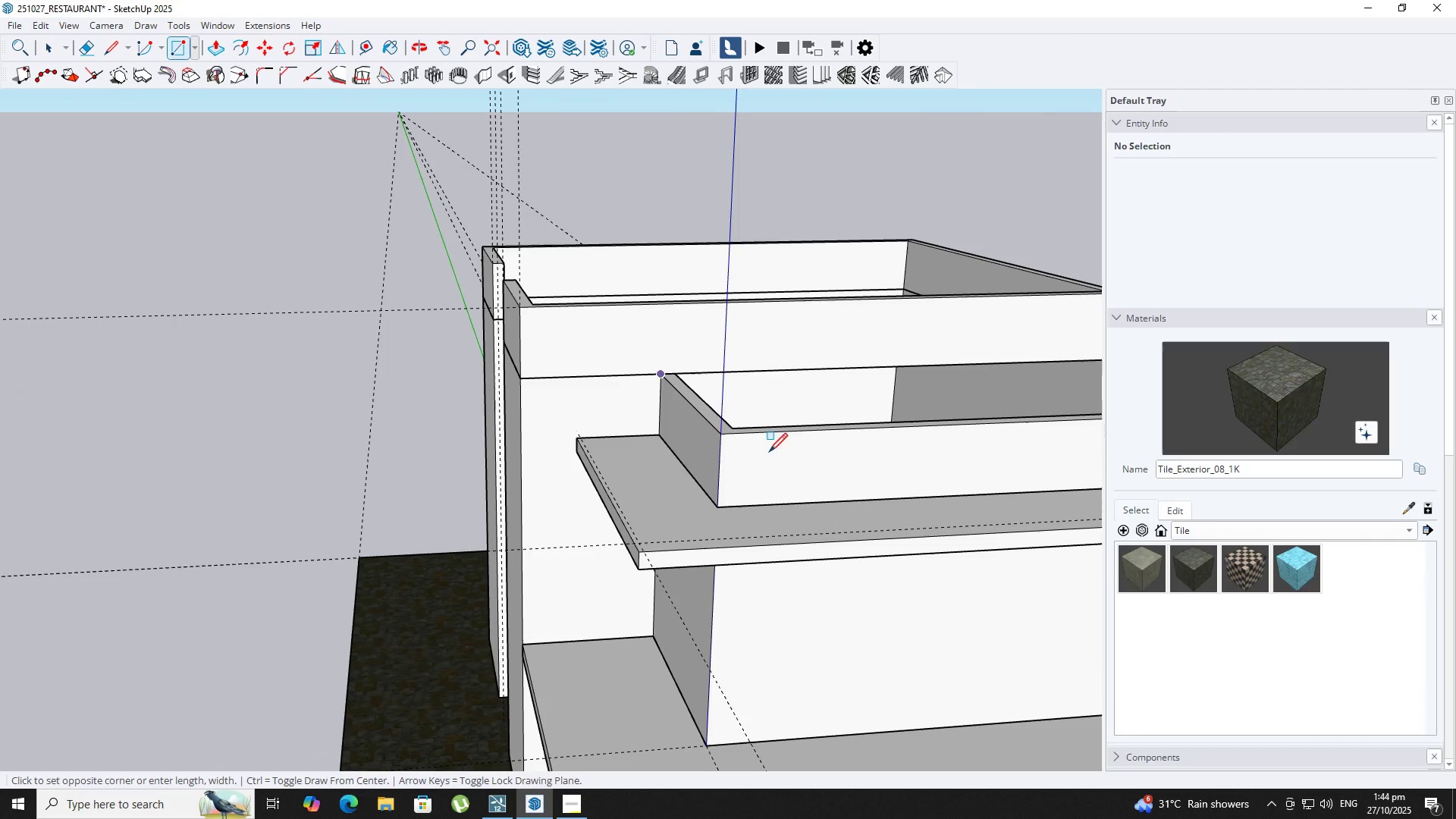 
hold_key(key=ShiftLeft, duration=0.3)
scroll: coordinate [631, 481], scroll_direction: down, amount: 1.0
 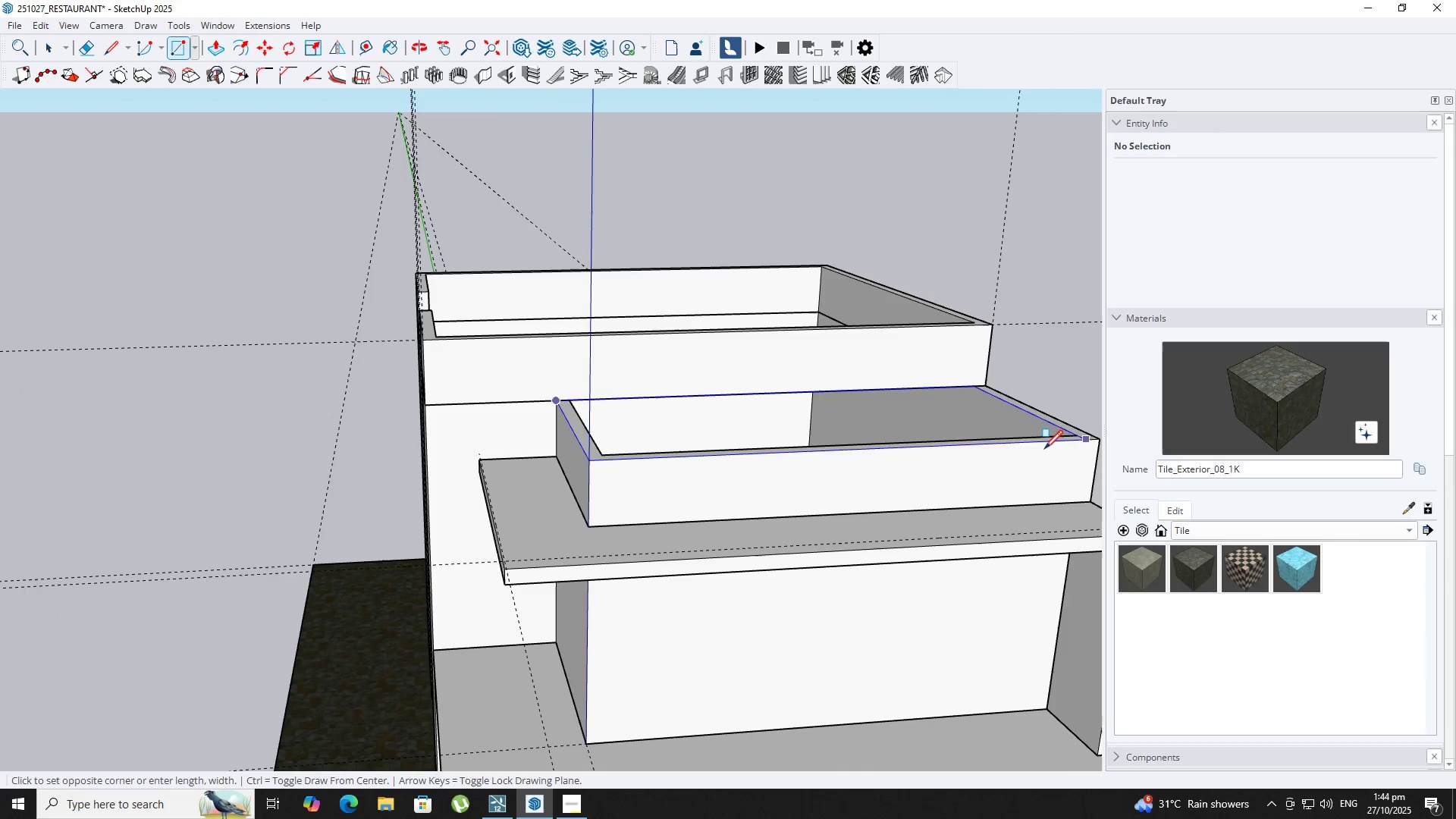 
key(Shift+ShiftLeft)
 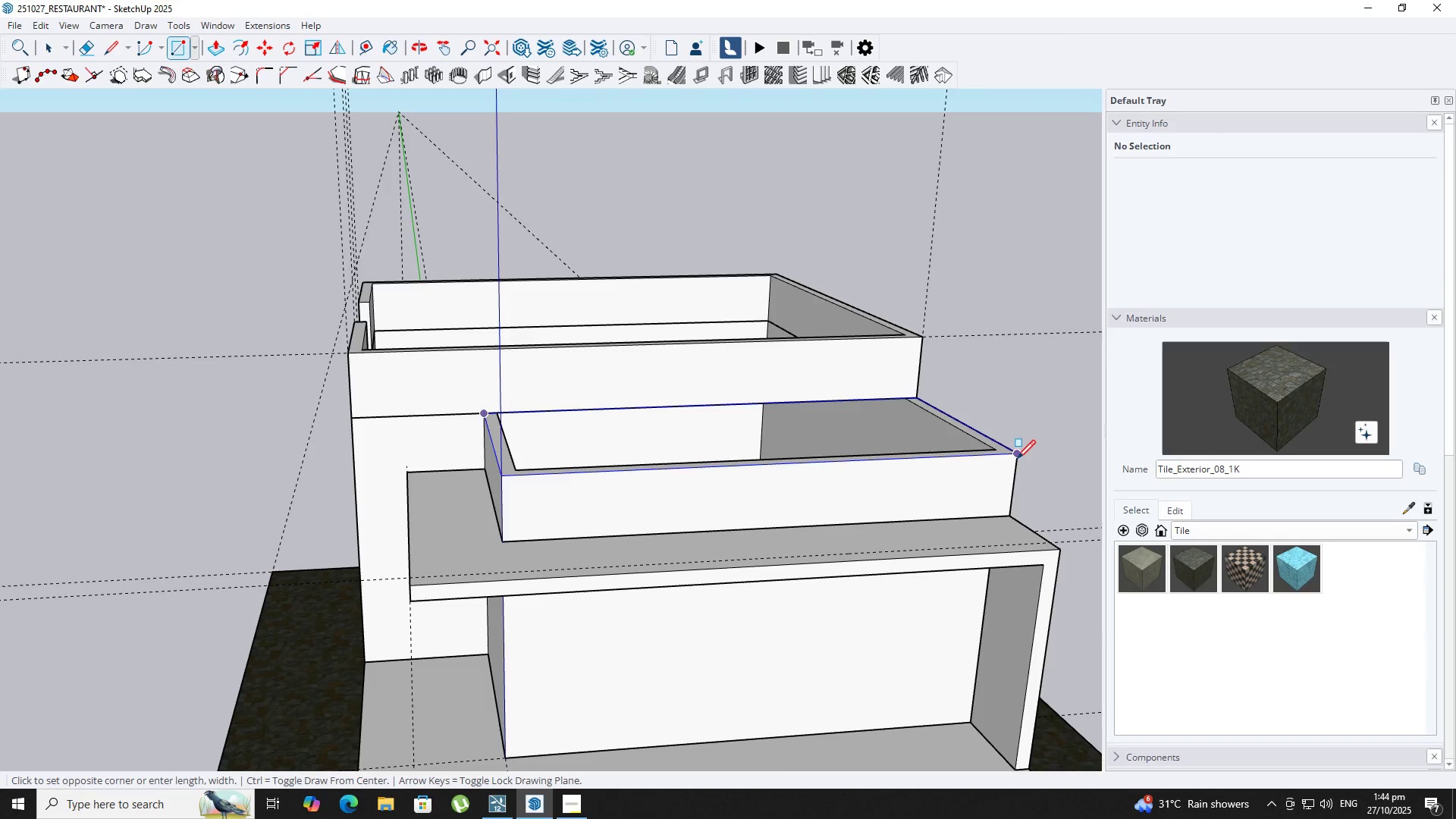 
left_click([1017, 460])
 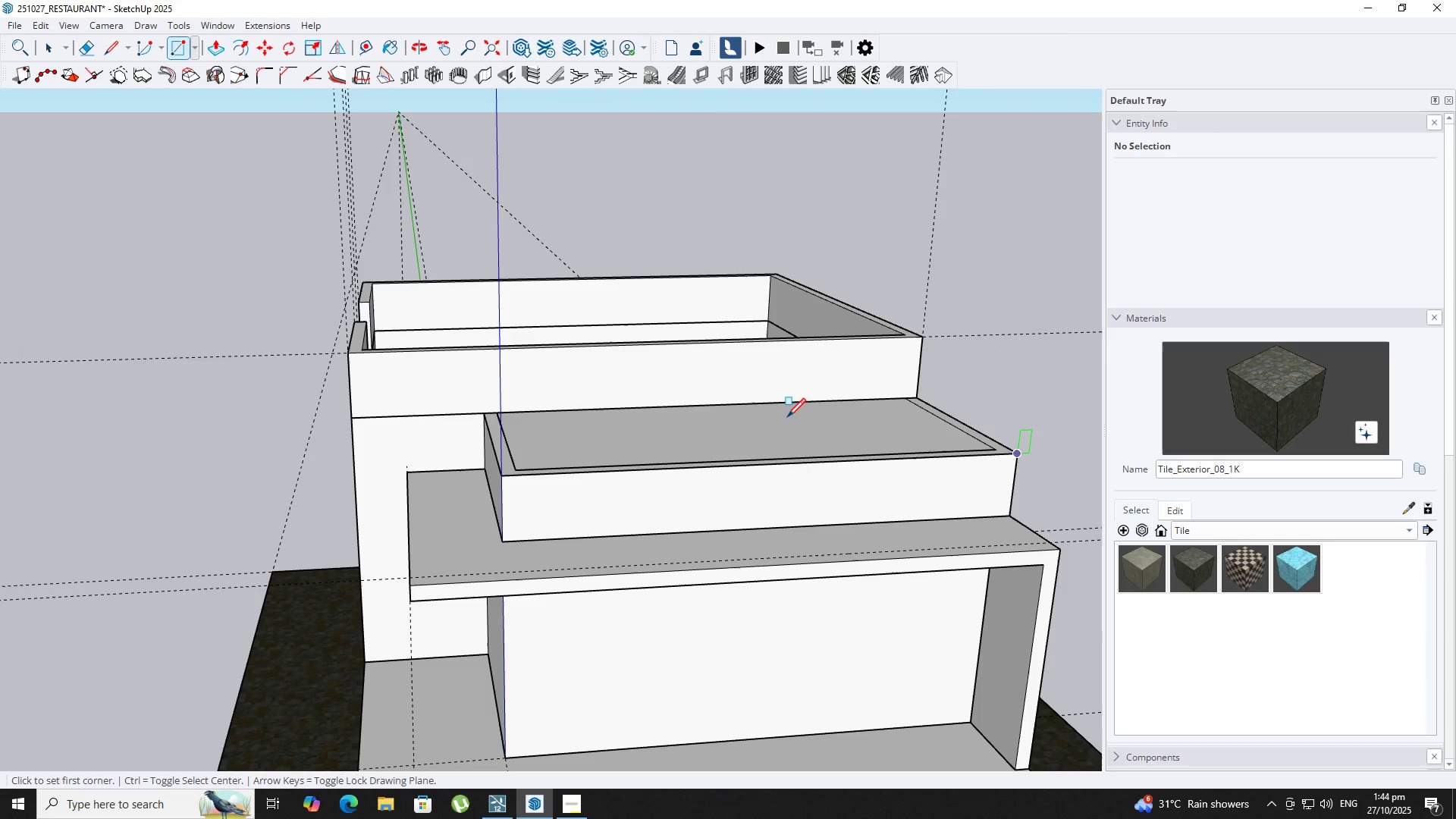 
key(Space)
 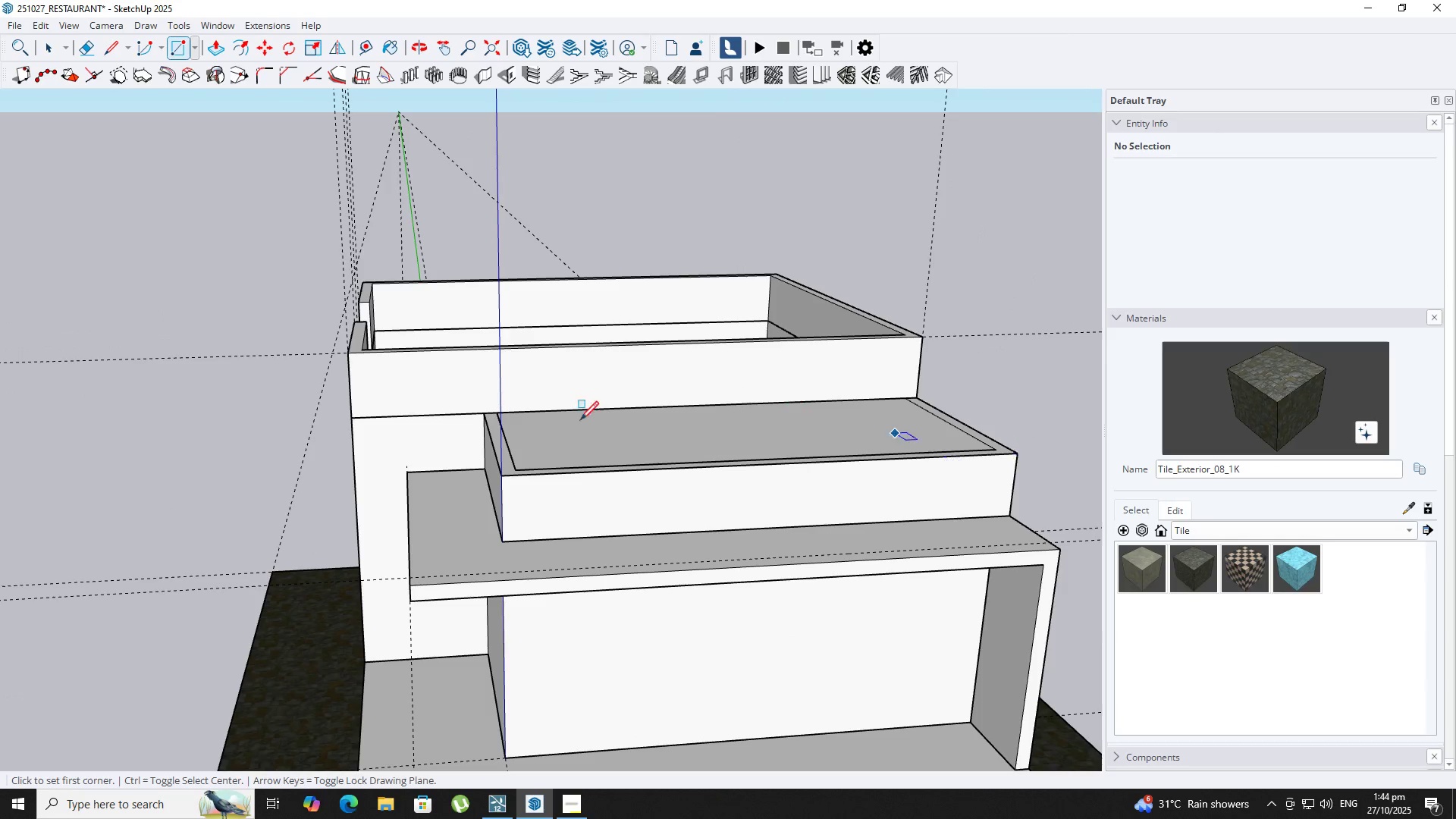 
scroll: coordinate [579, 425], scroll_direction: up, amount: 3.0
 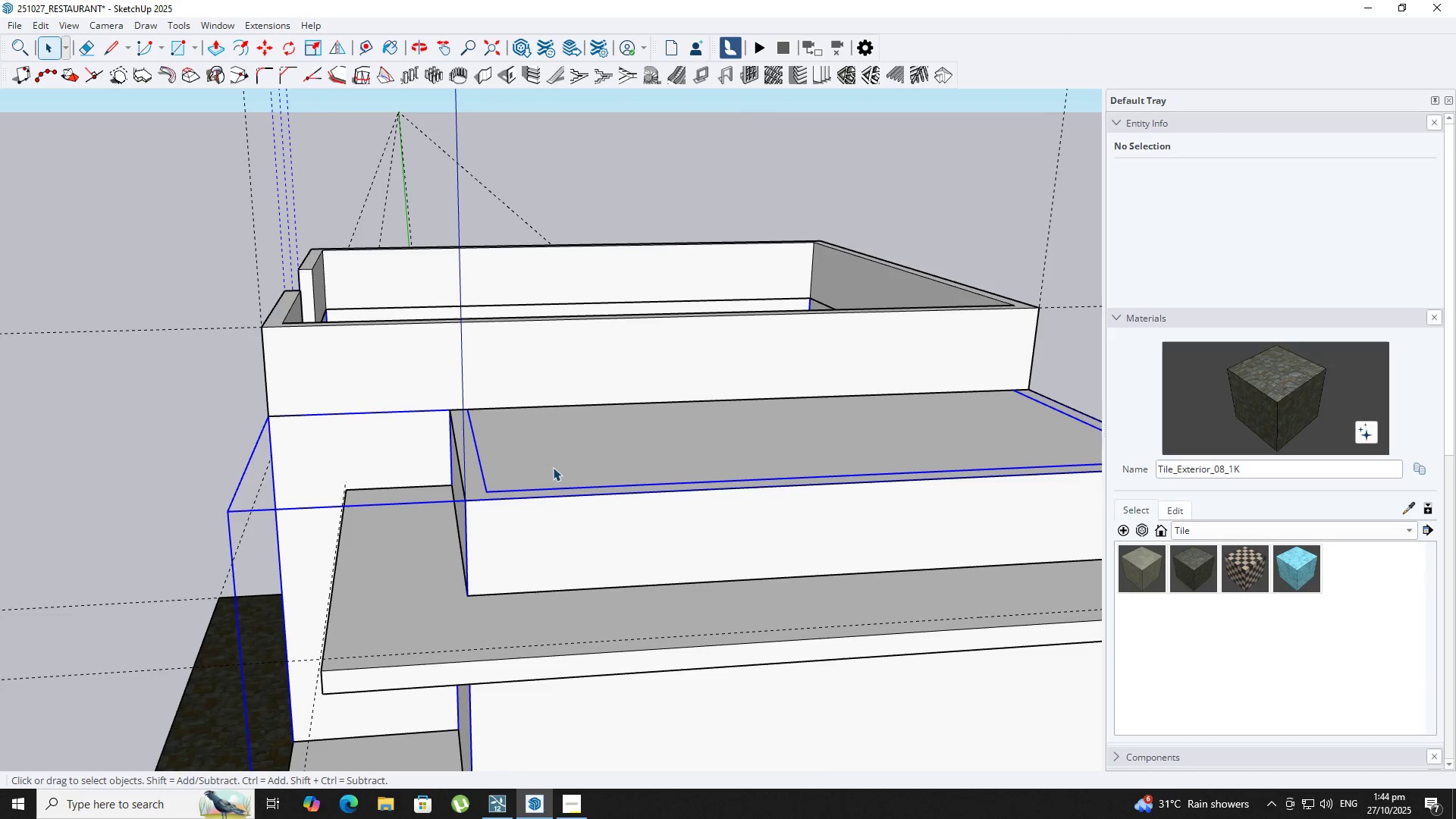 
double_click([552, 467])
 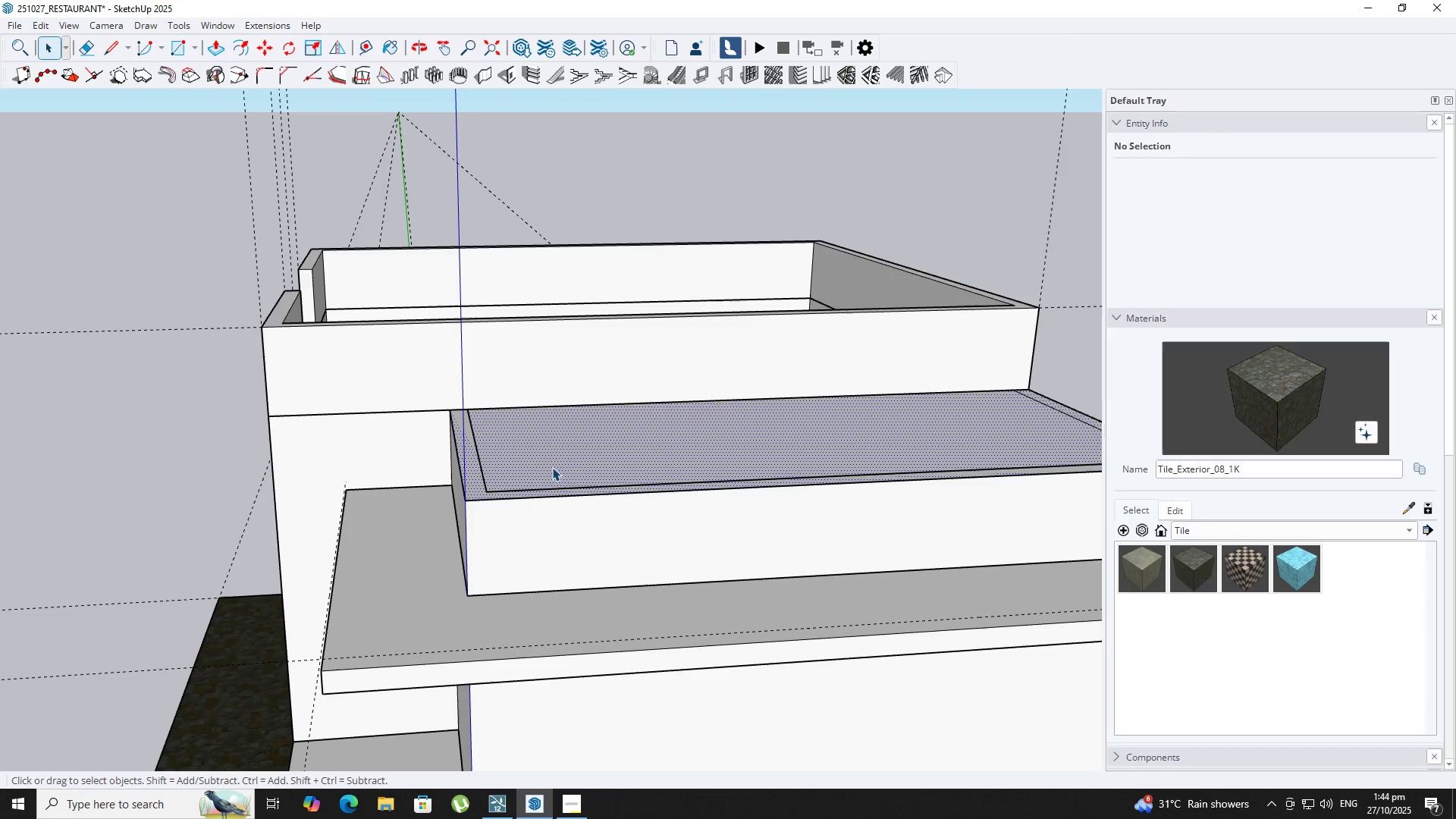 
triple_click([552, 467])
 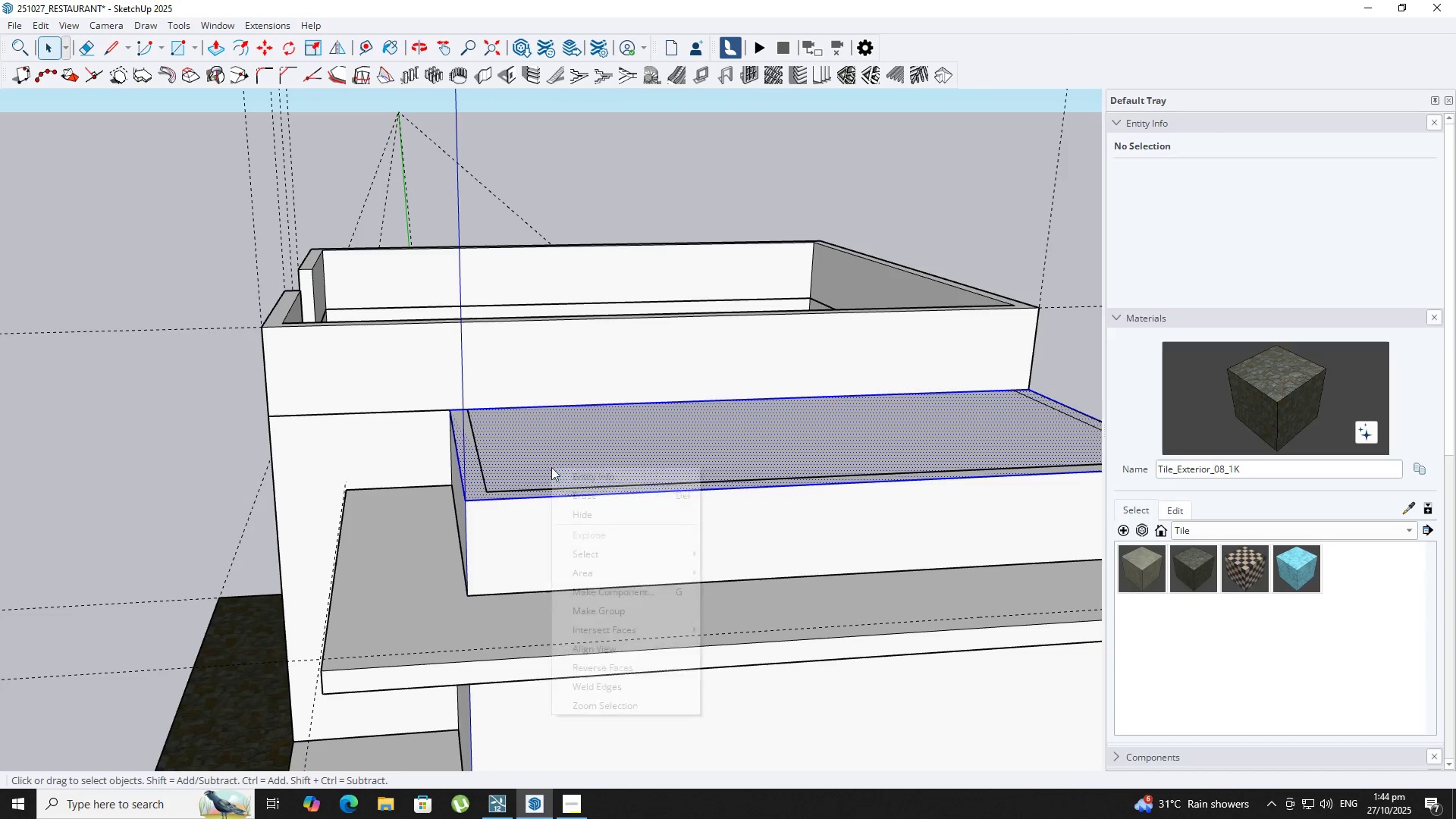 
right_click([551, 467])
 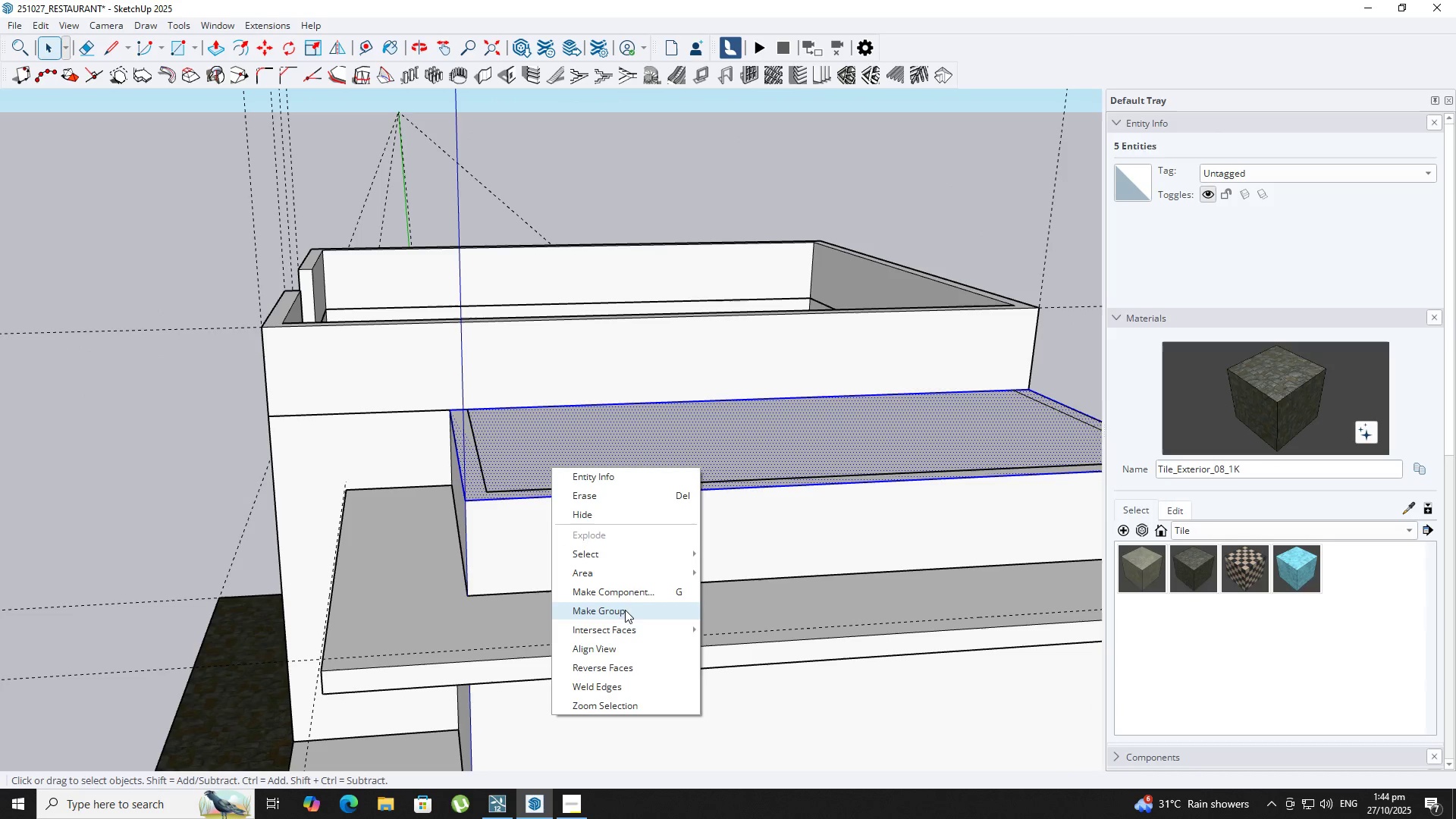 
left_click([620, 602])
 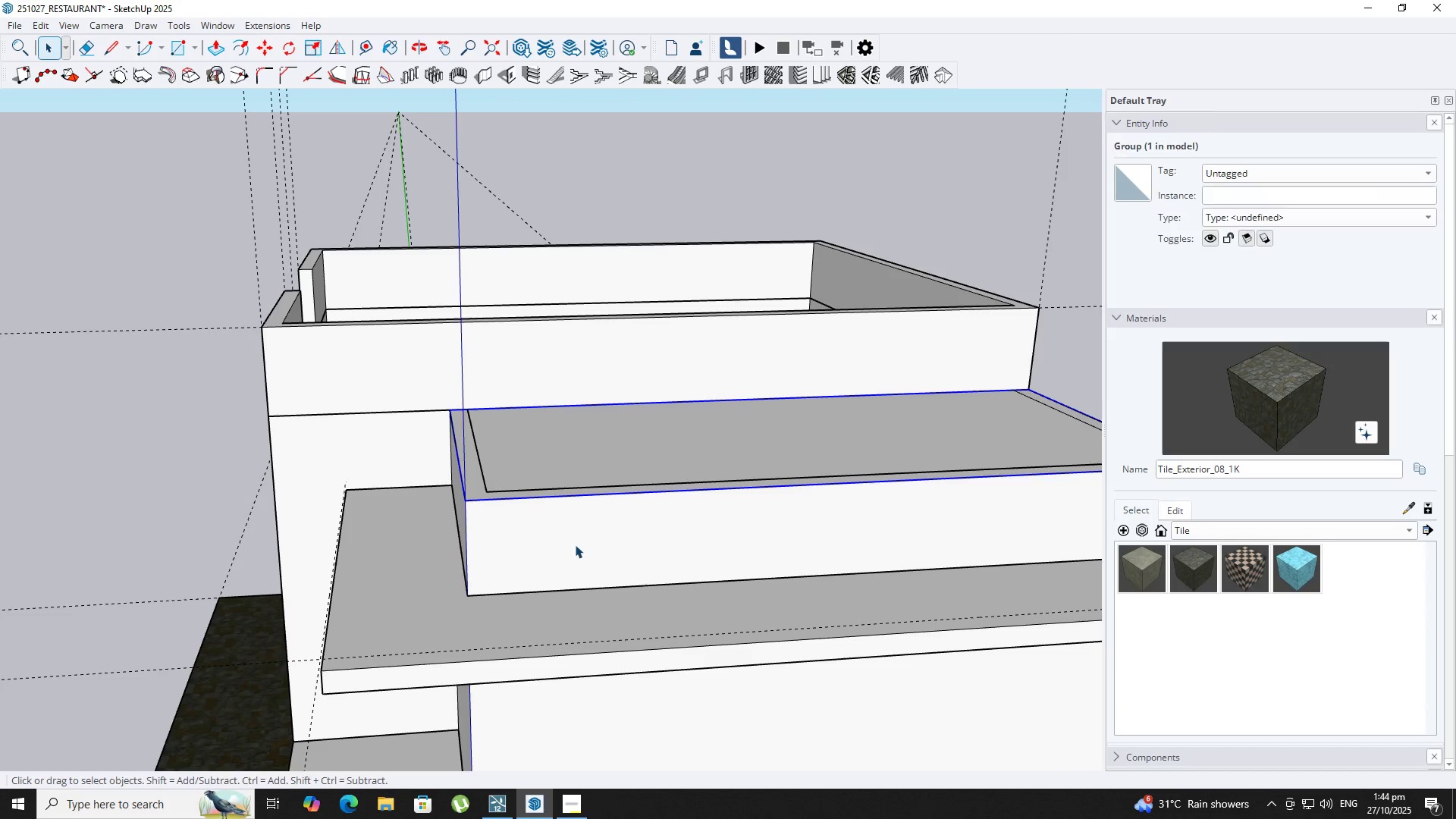 
scroll: coordinate [522, 486], scroll_direction: up, amount: 4.0
 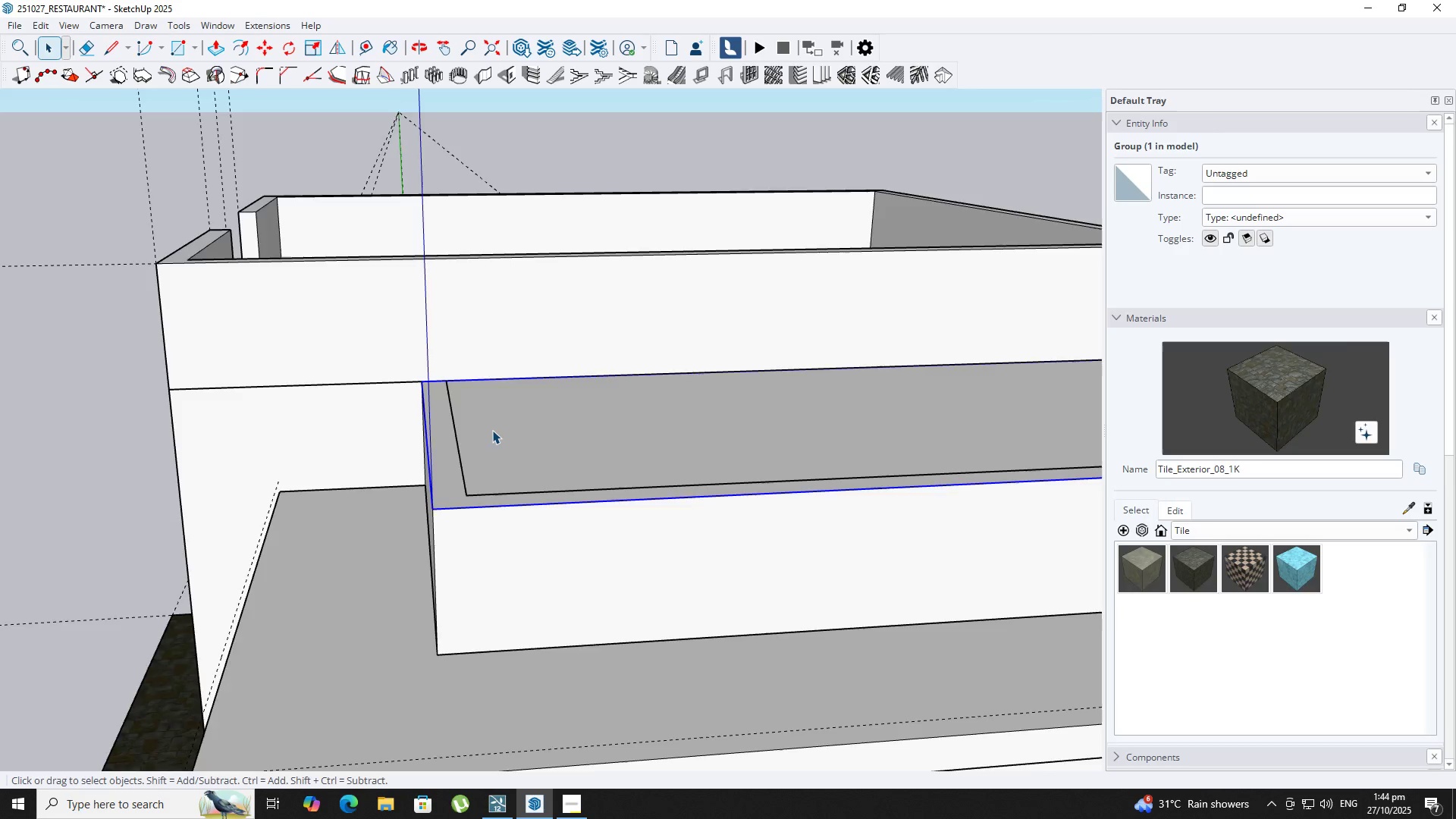 
double_click([492, 430])
 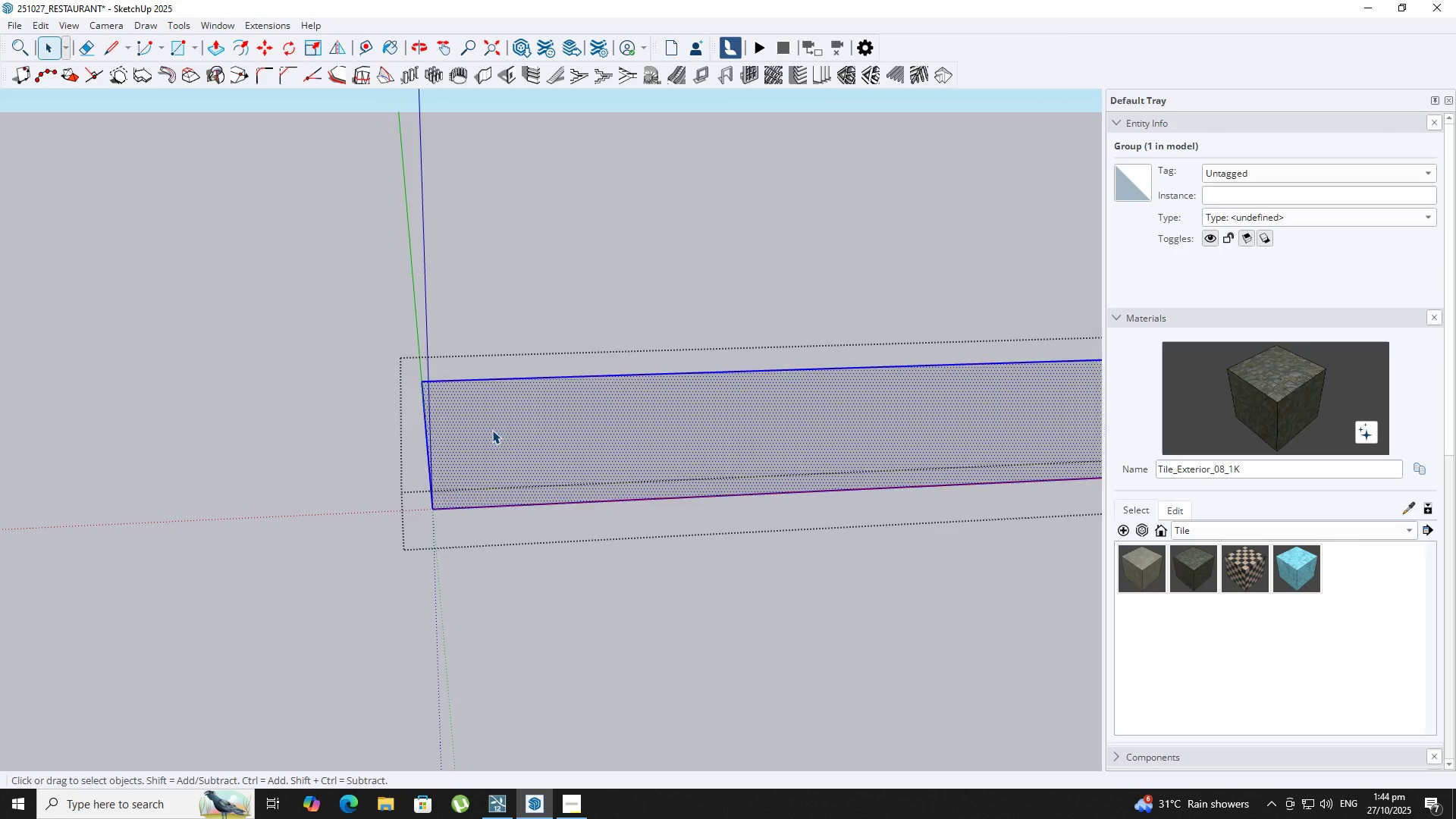 
triple_click([492, 430])
 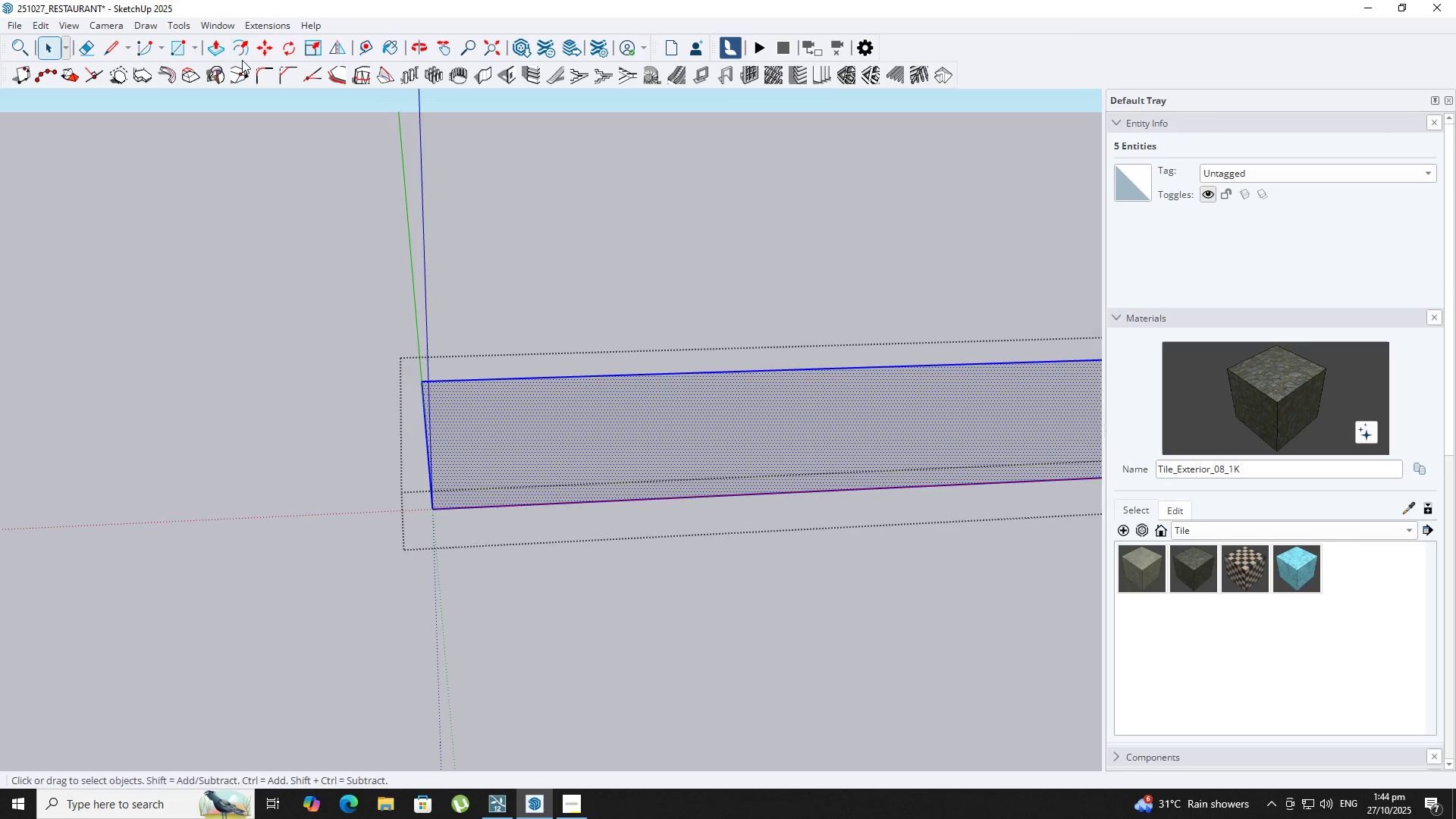 
key(E)
 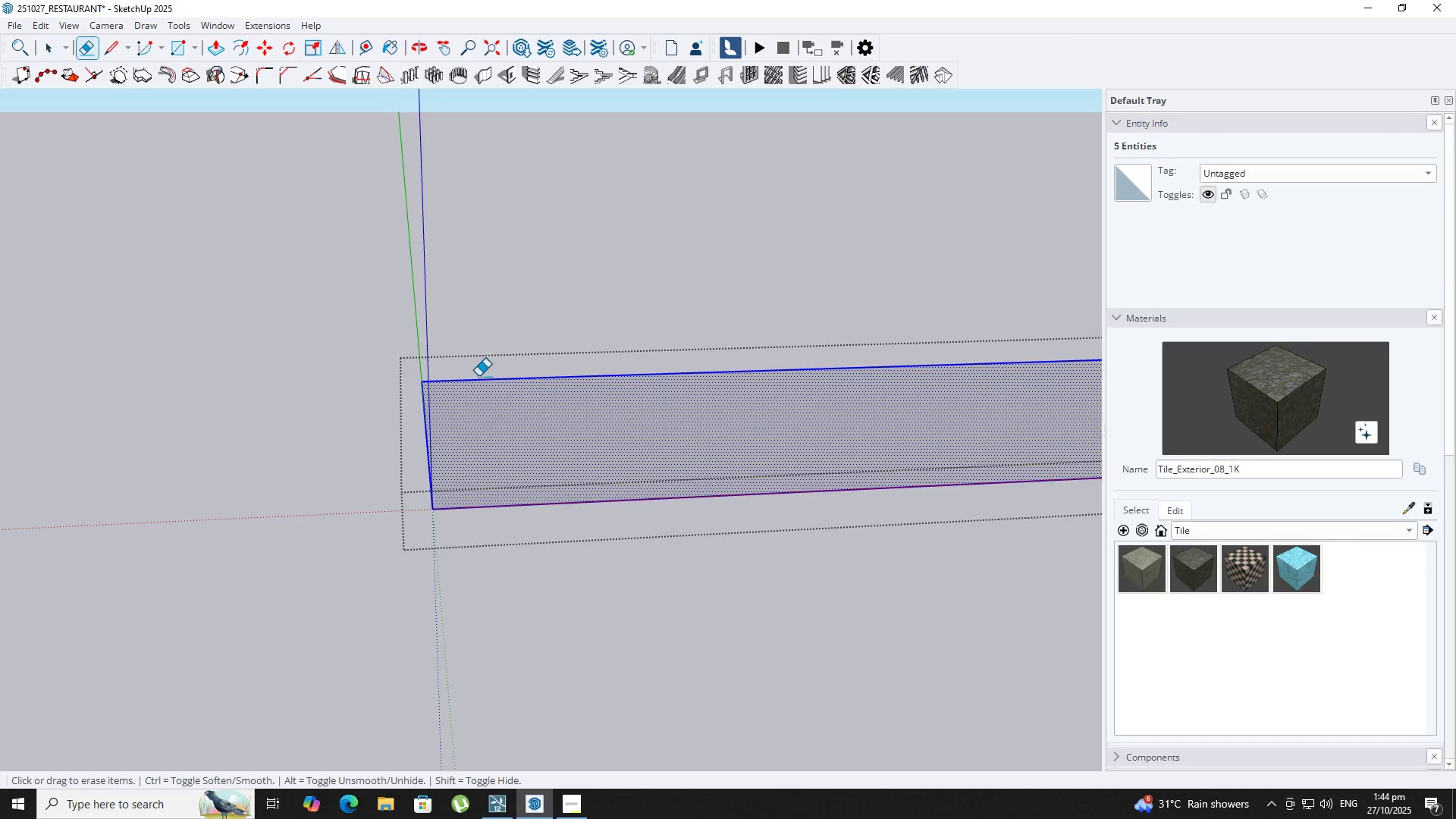 
left_click_drag(start_coordinate=[481, 384], to_coordinate=[477, 380])
 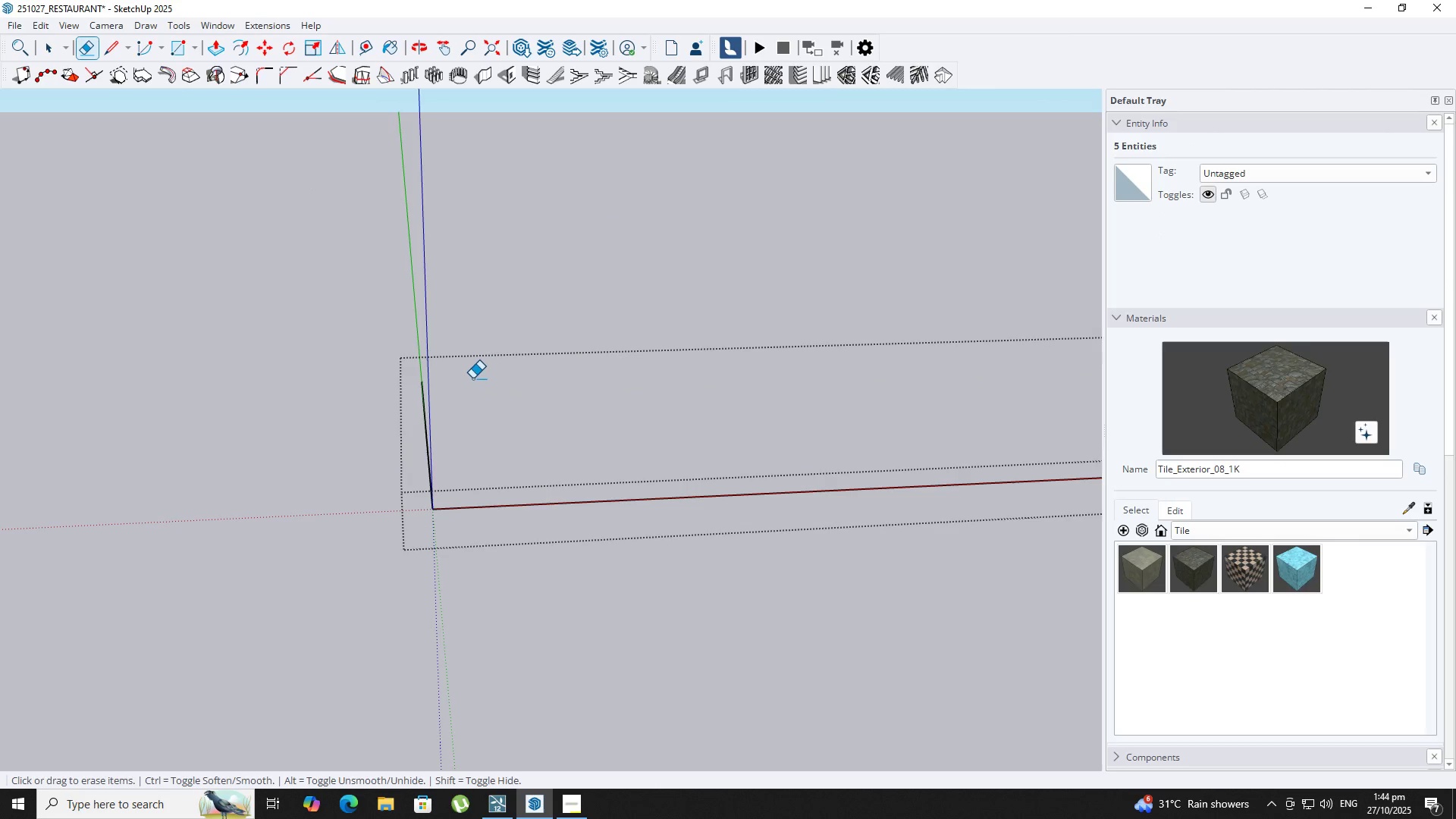 
scroll: coordinate [450, 379], scroll_direction: up, amount: 2.0
 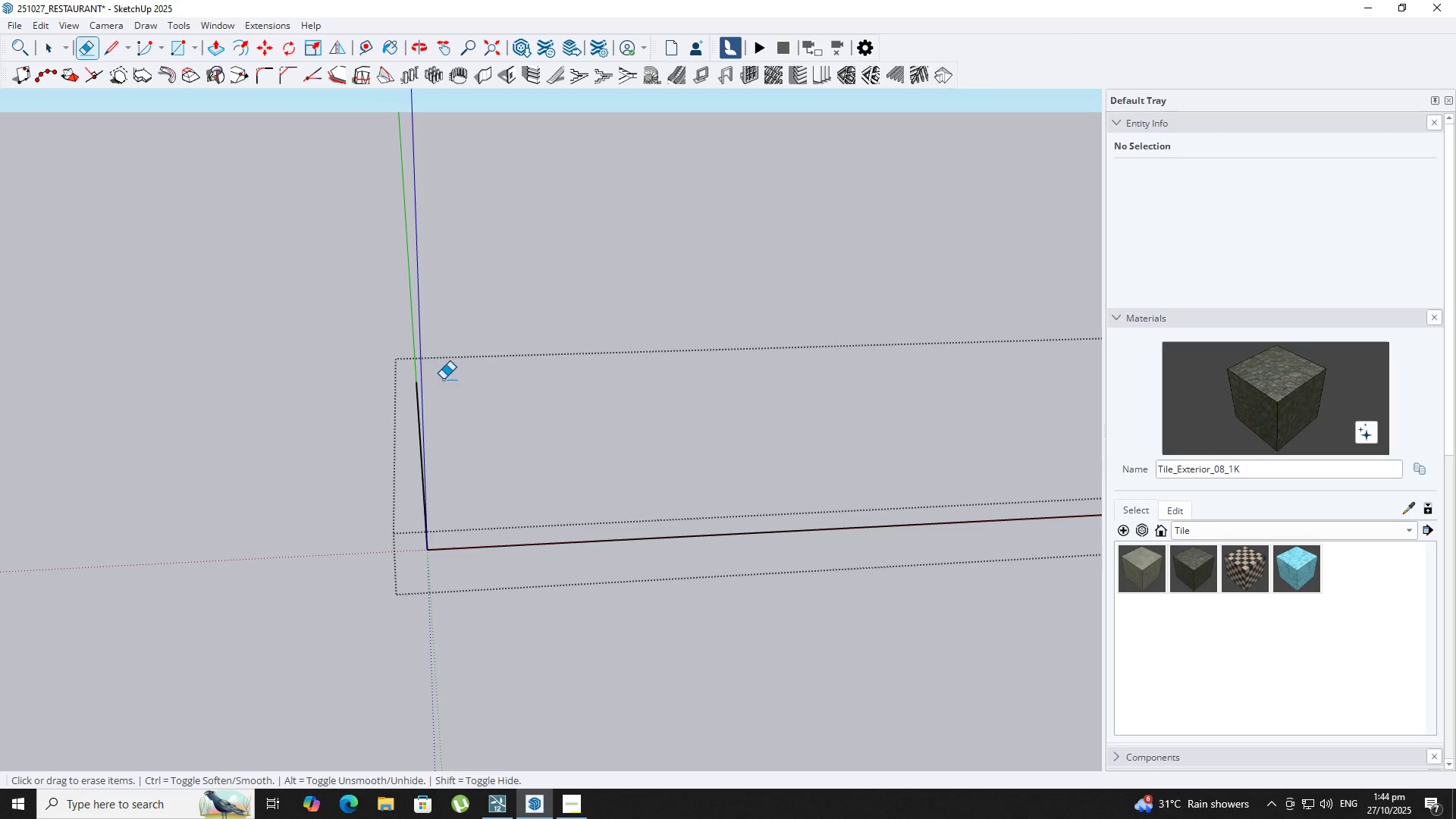 
key(Backquote)
 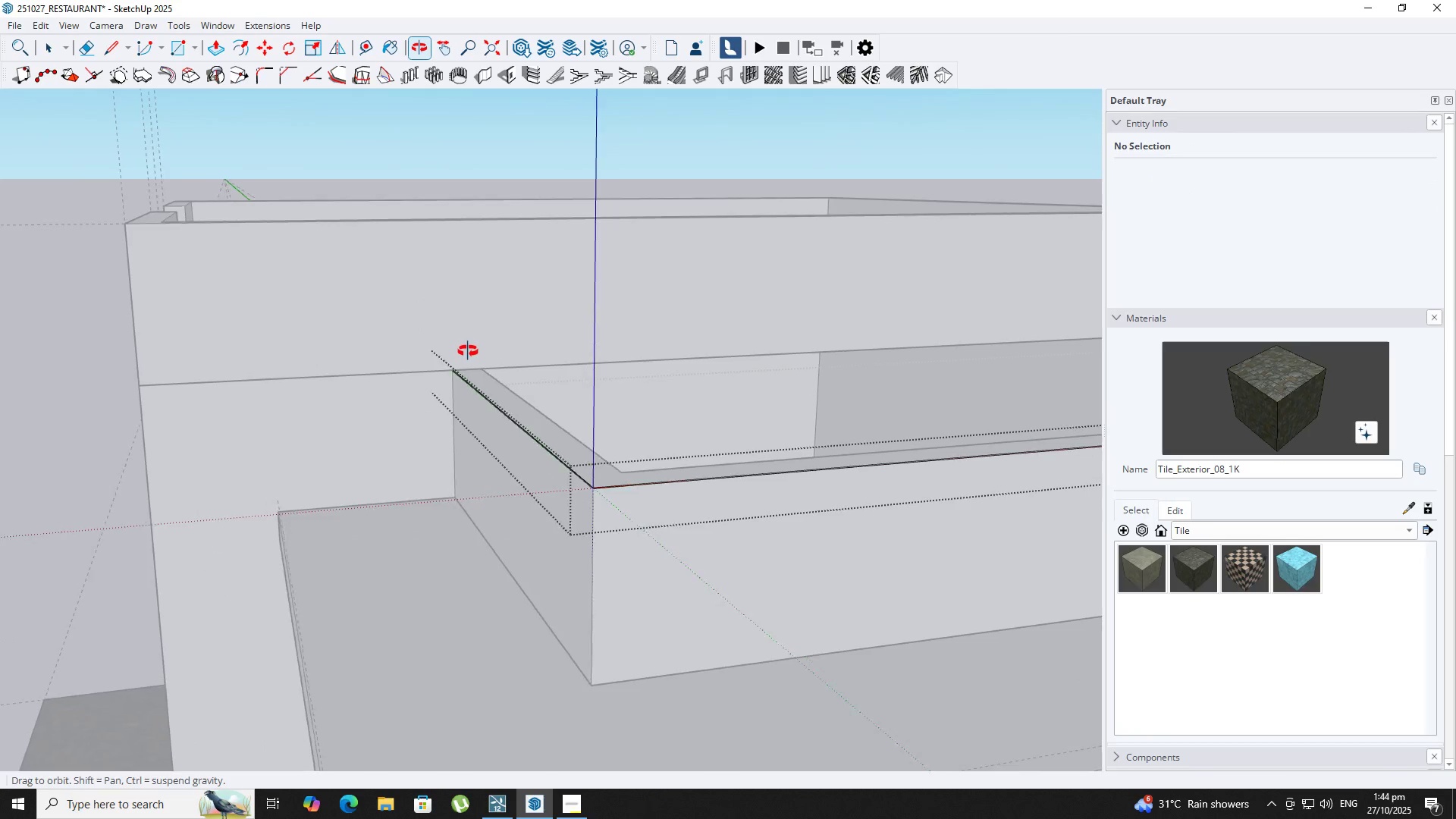 
scroll: coordinate [424, 380], scroll_direction: up, amount: 9.0
 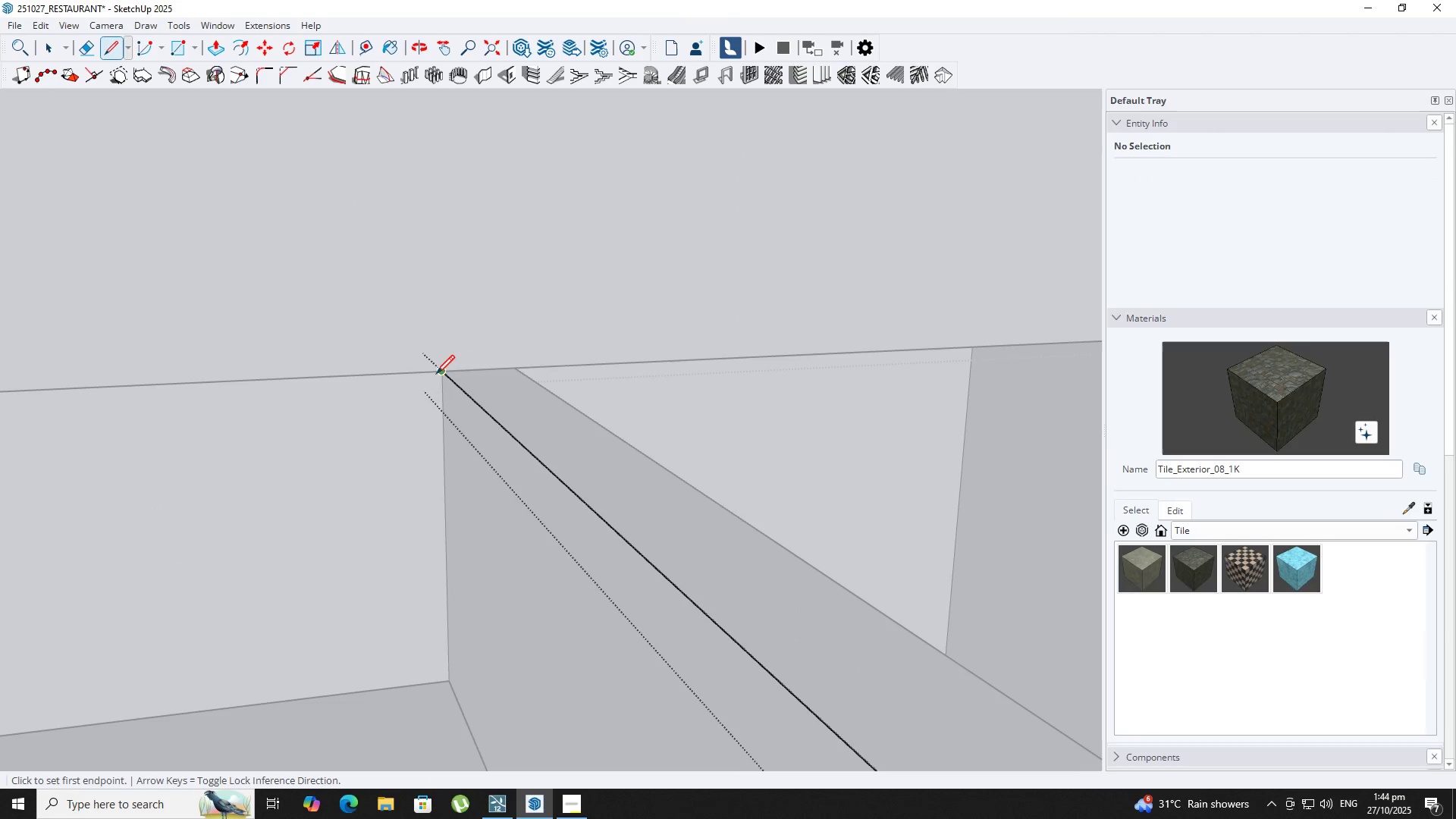 
key(L)
 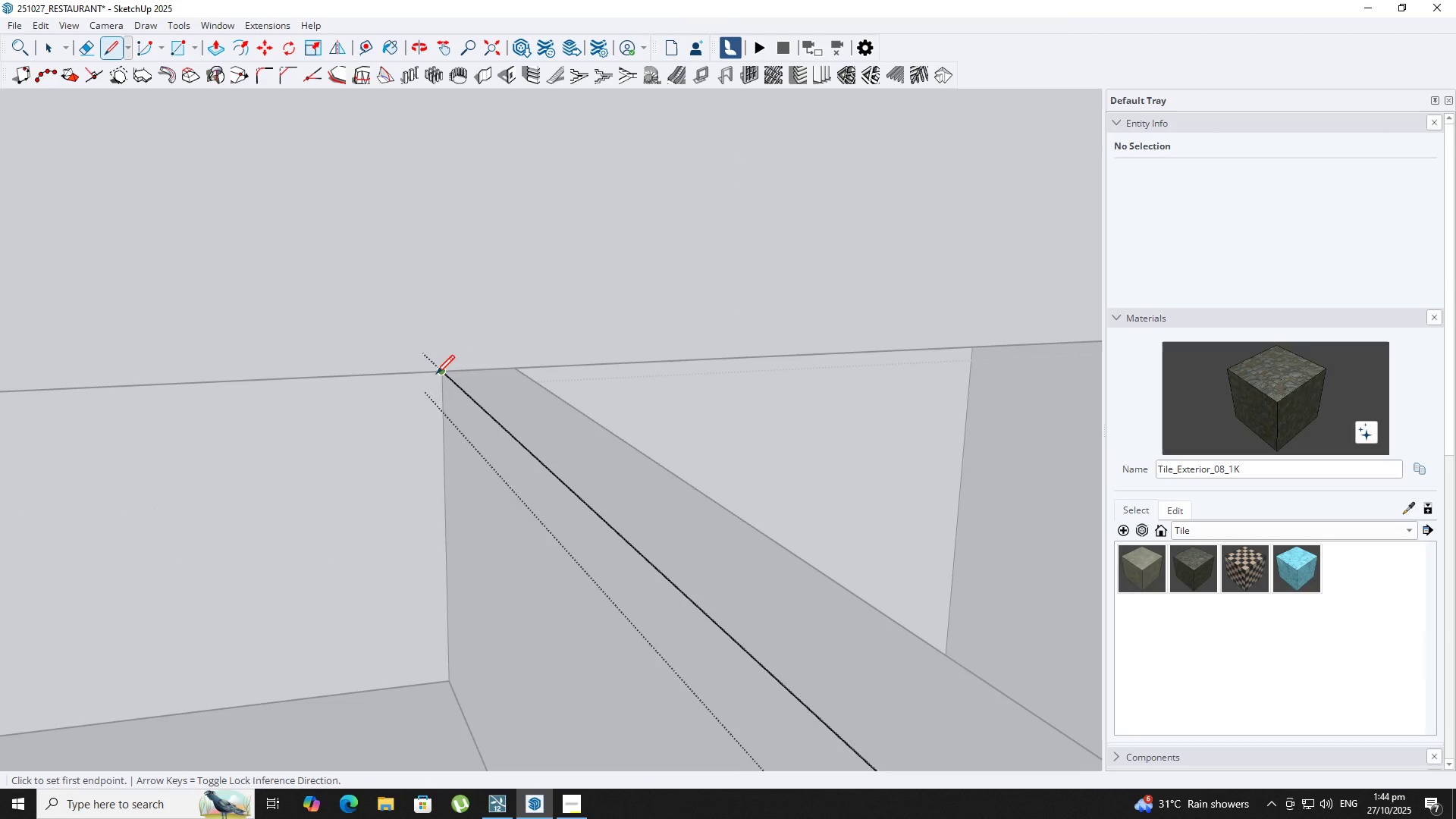 
left_click([441, 375])
 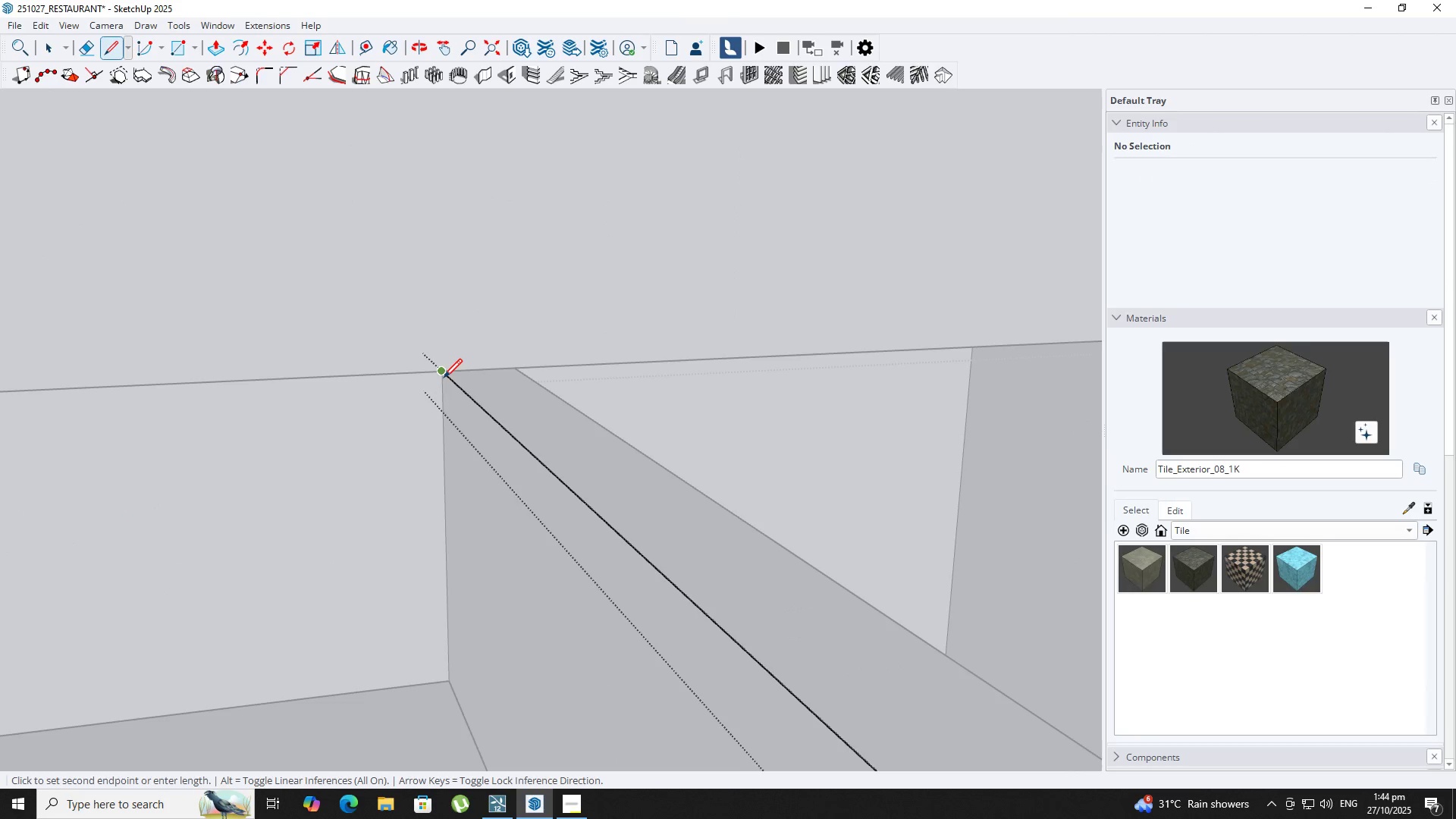 
scroll: coordinate [444, 379], scroll_direction: up, amount: 2.0
 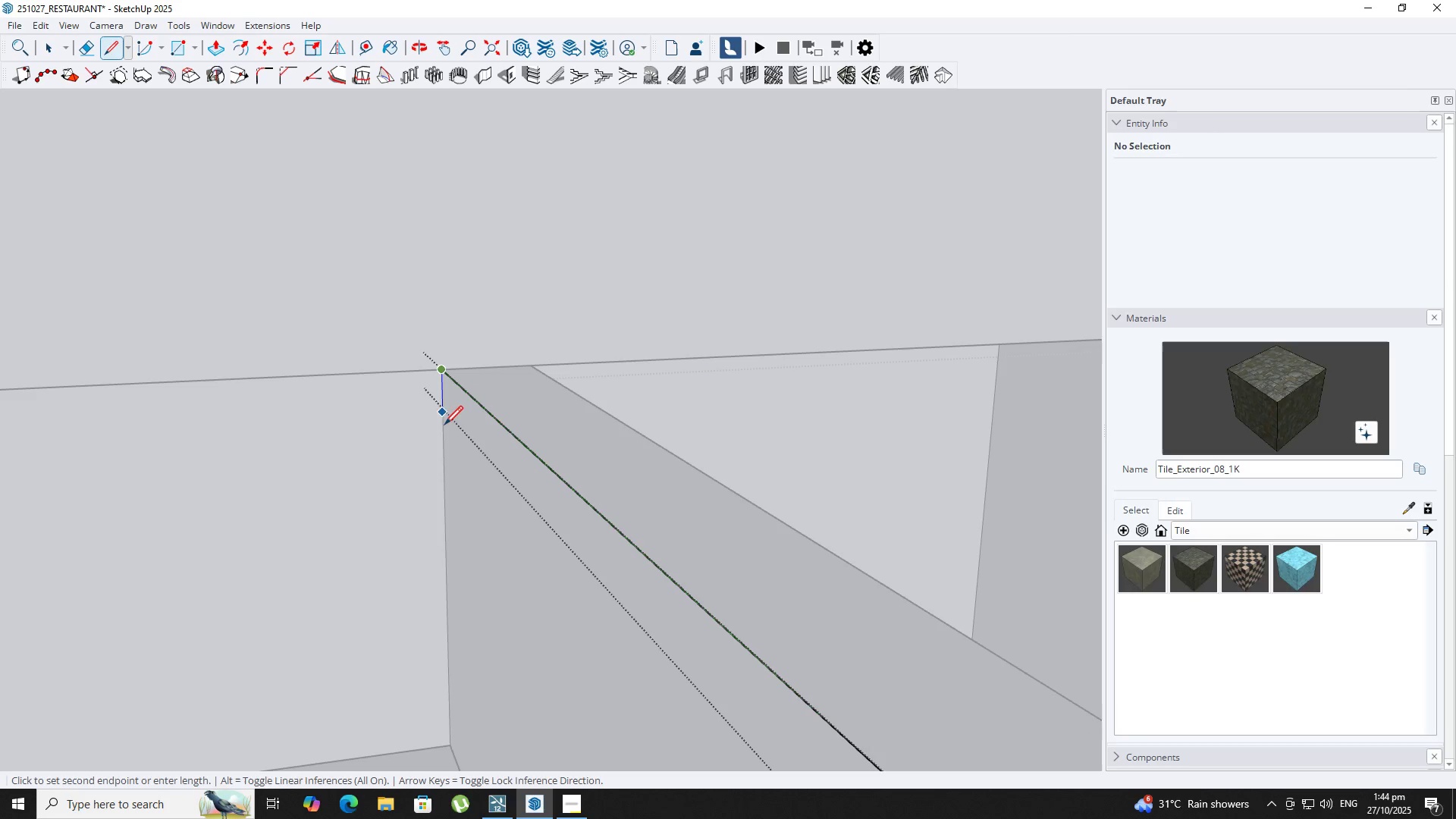 
key(ArrowUp)
 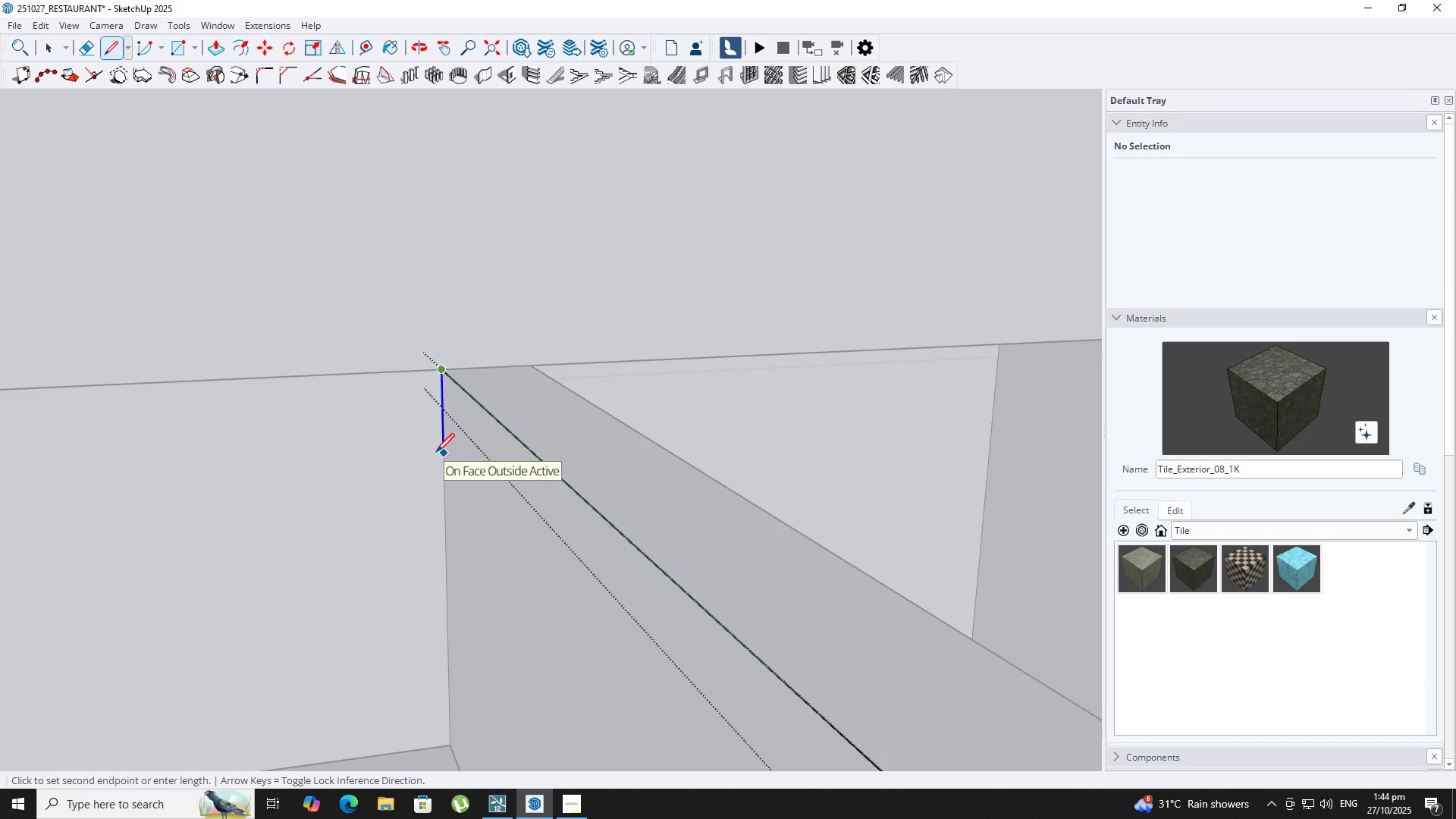 
key(NumpadDecimal)
 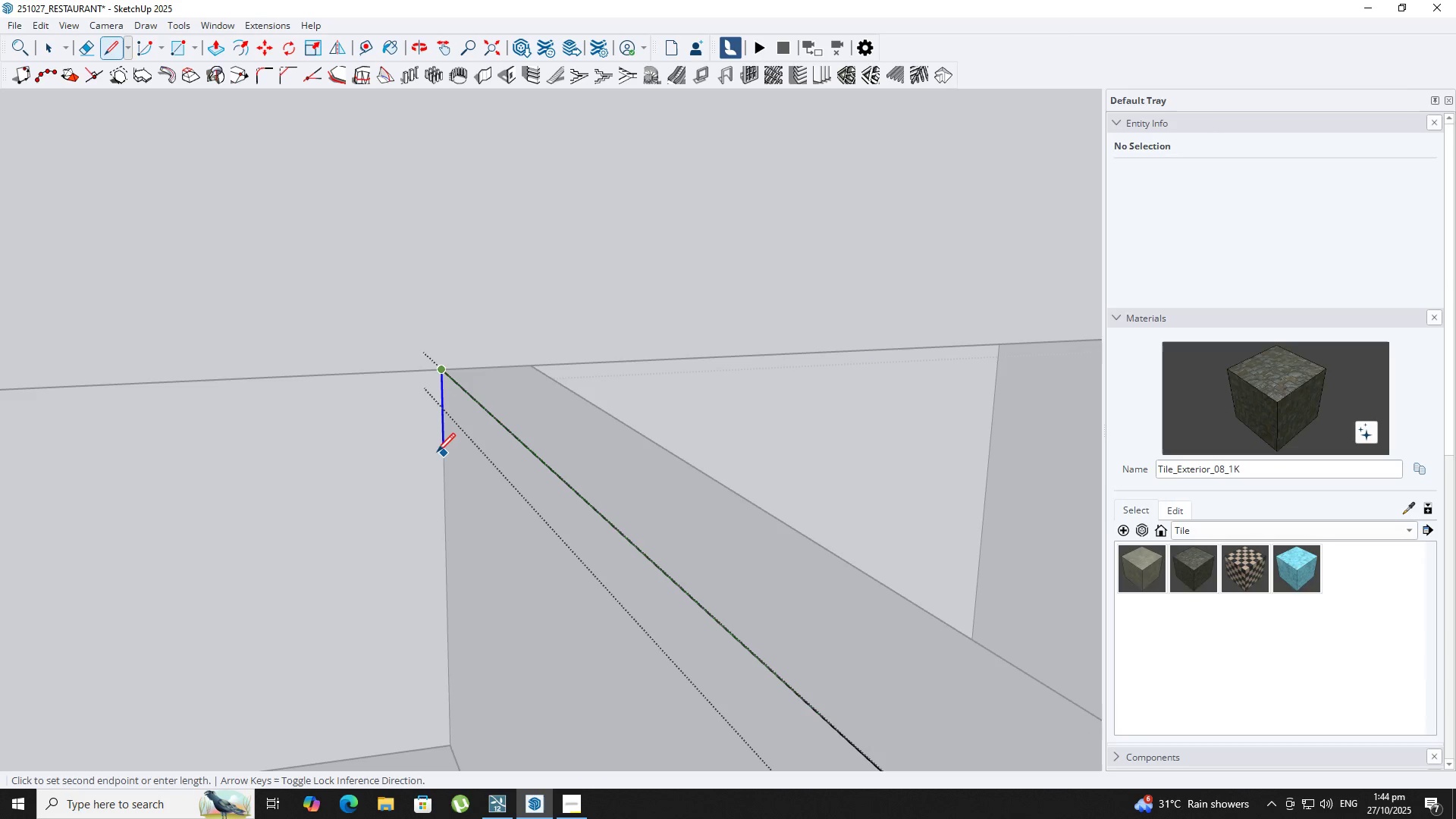 
key(Numpad5)
 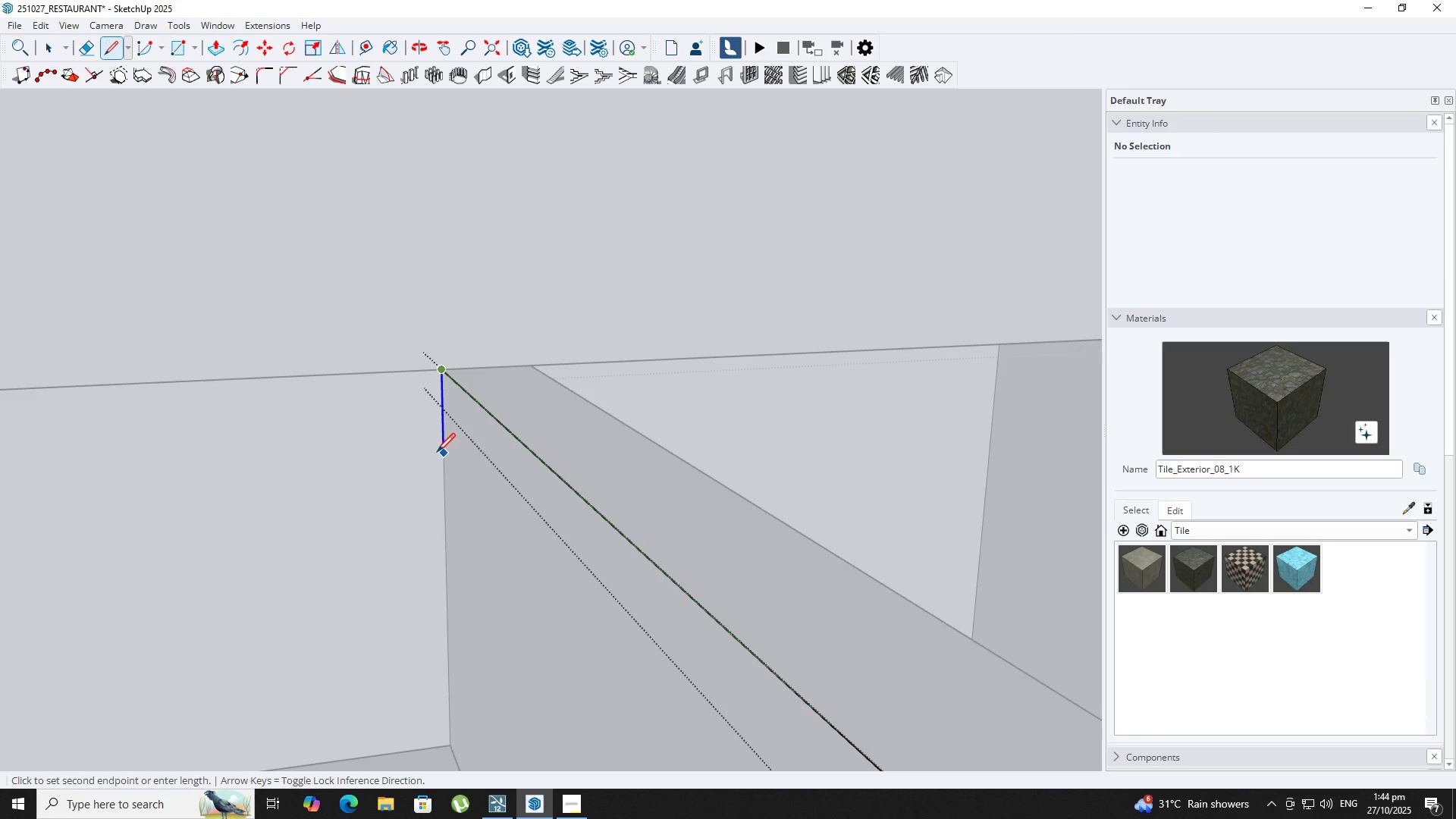 
key(NumpadEnter)
 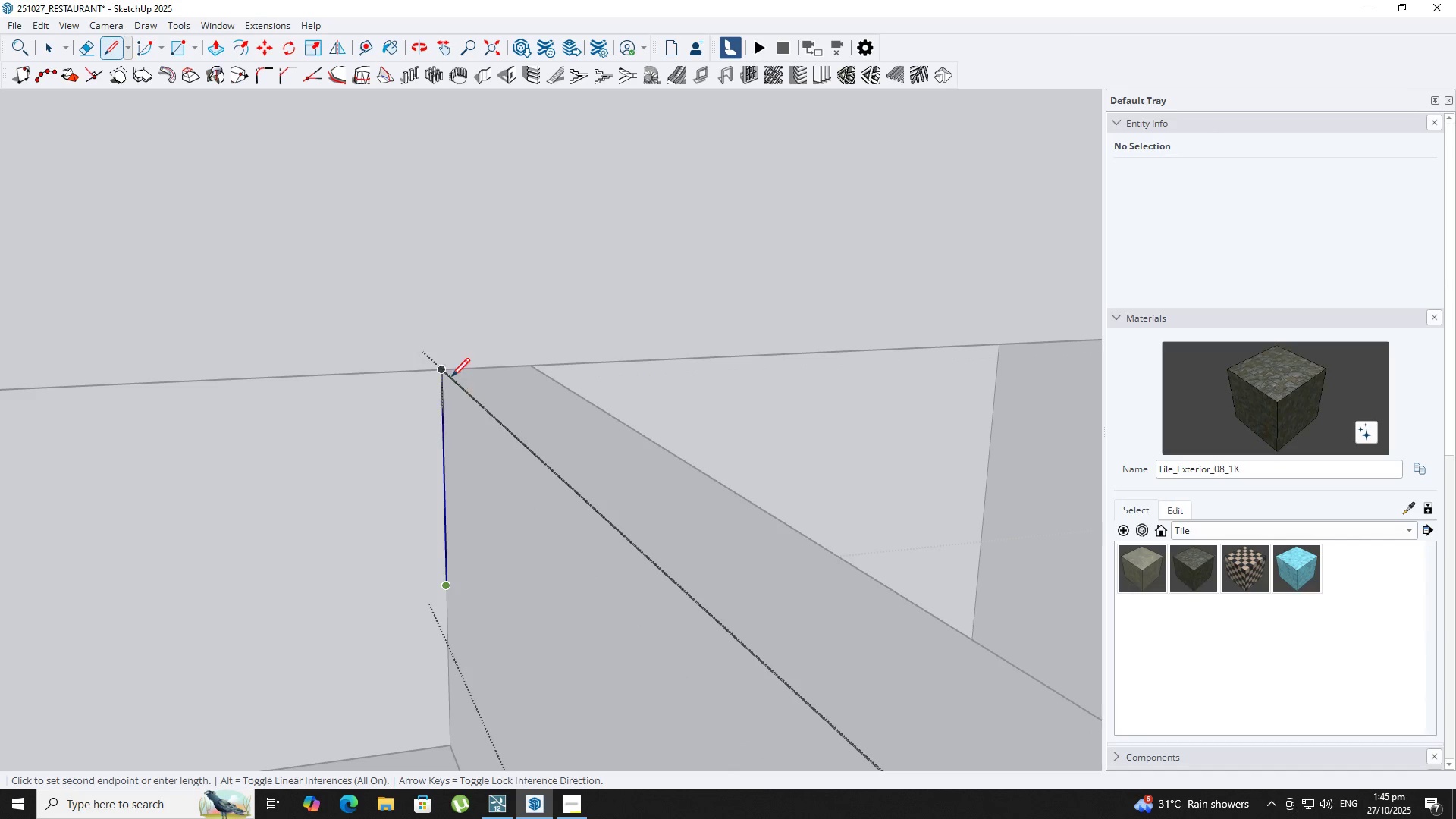 
key(Control+Z)
 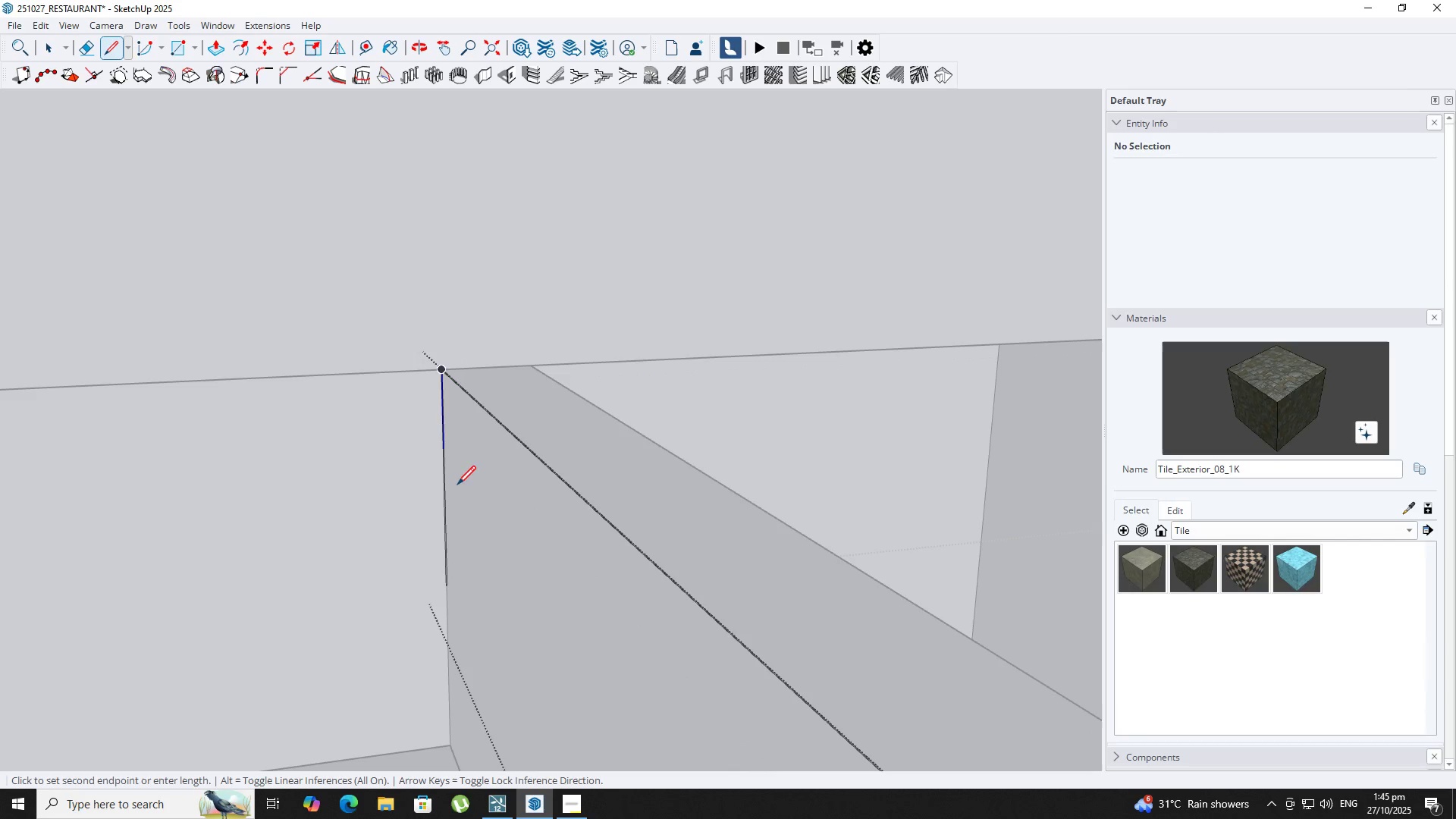 
key(Control+Z)
 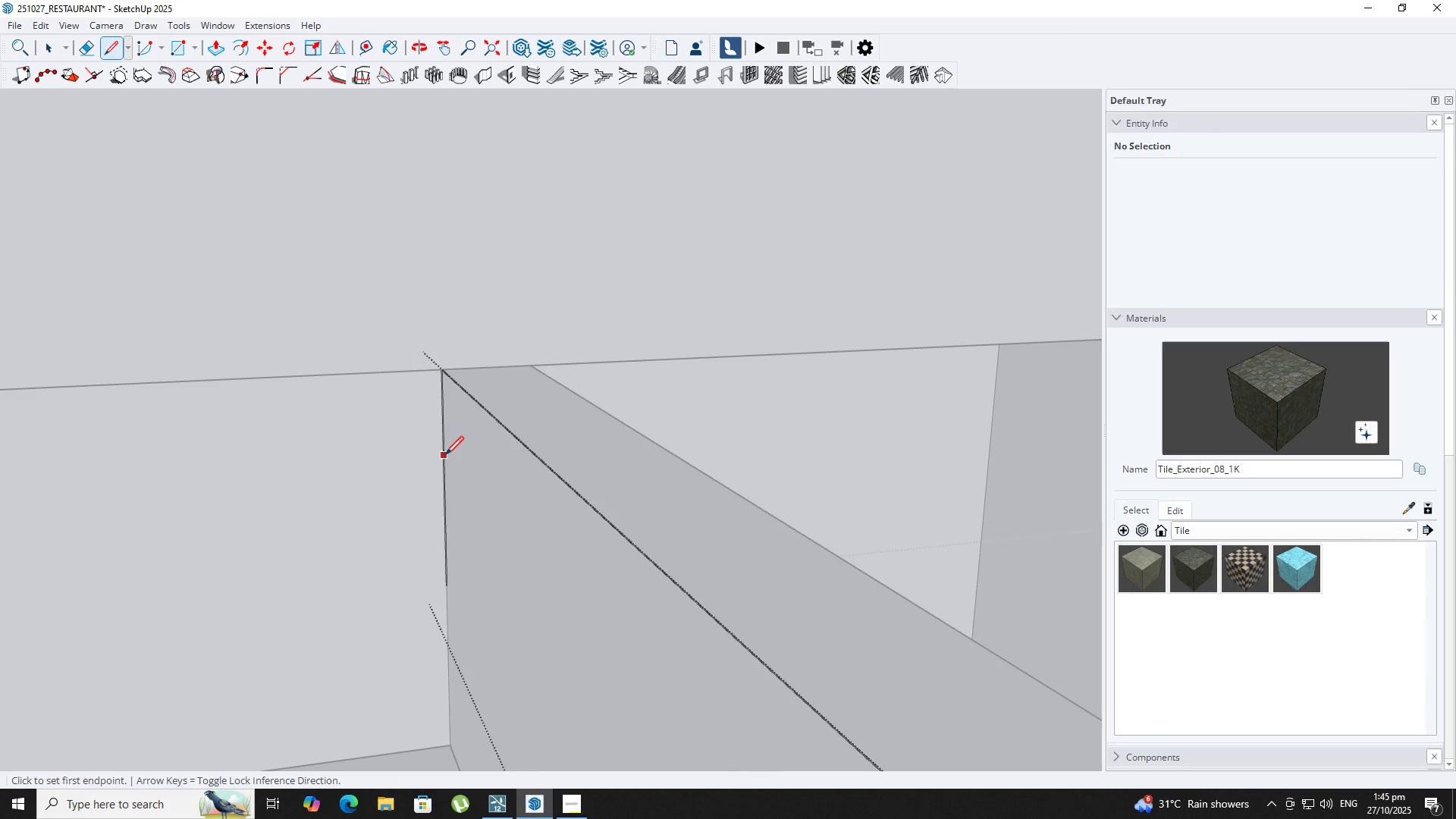 
key(Control+Z)
 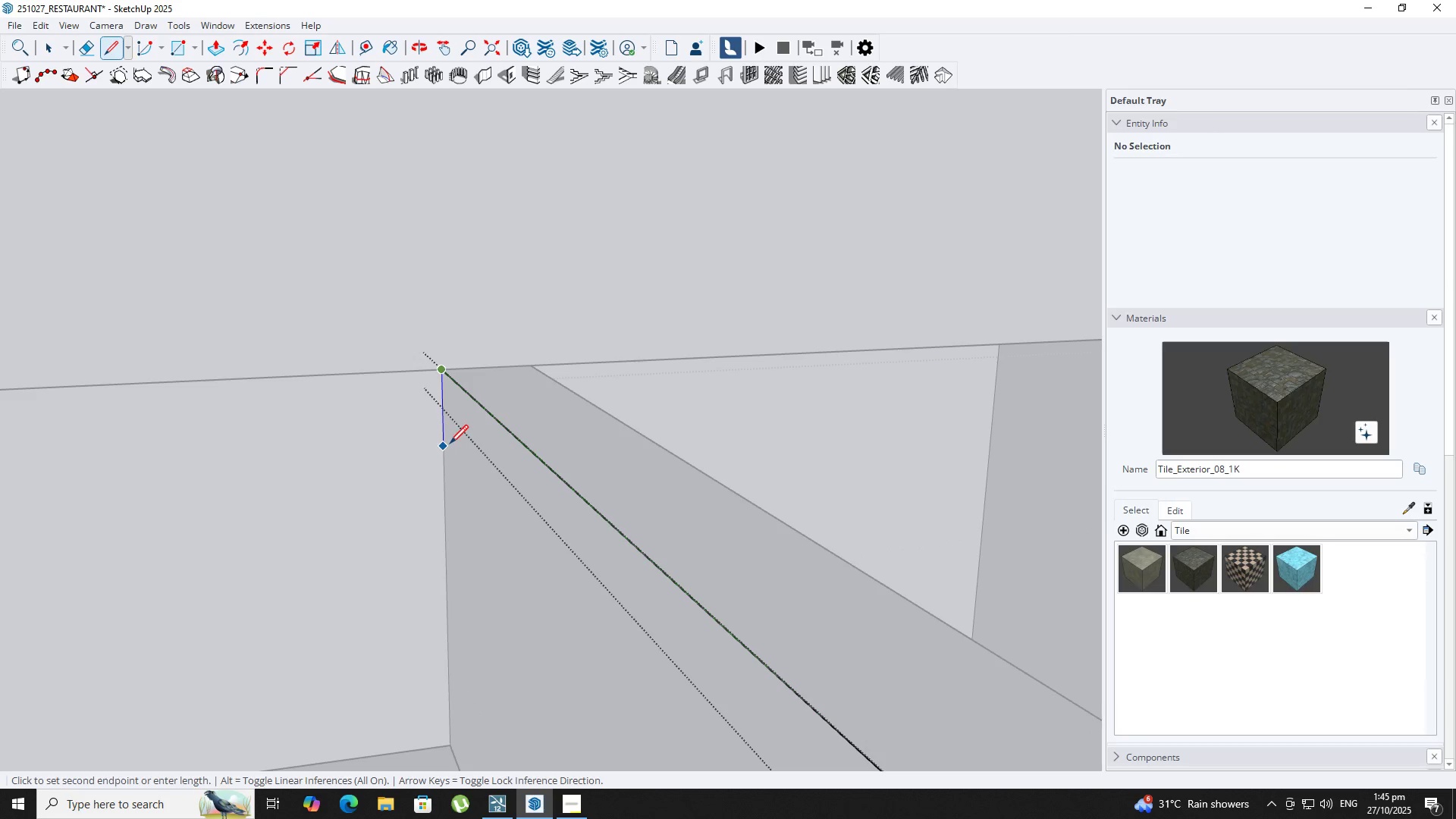 
key(NumpadDecimal)
 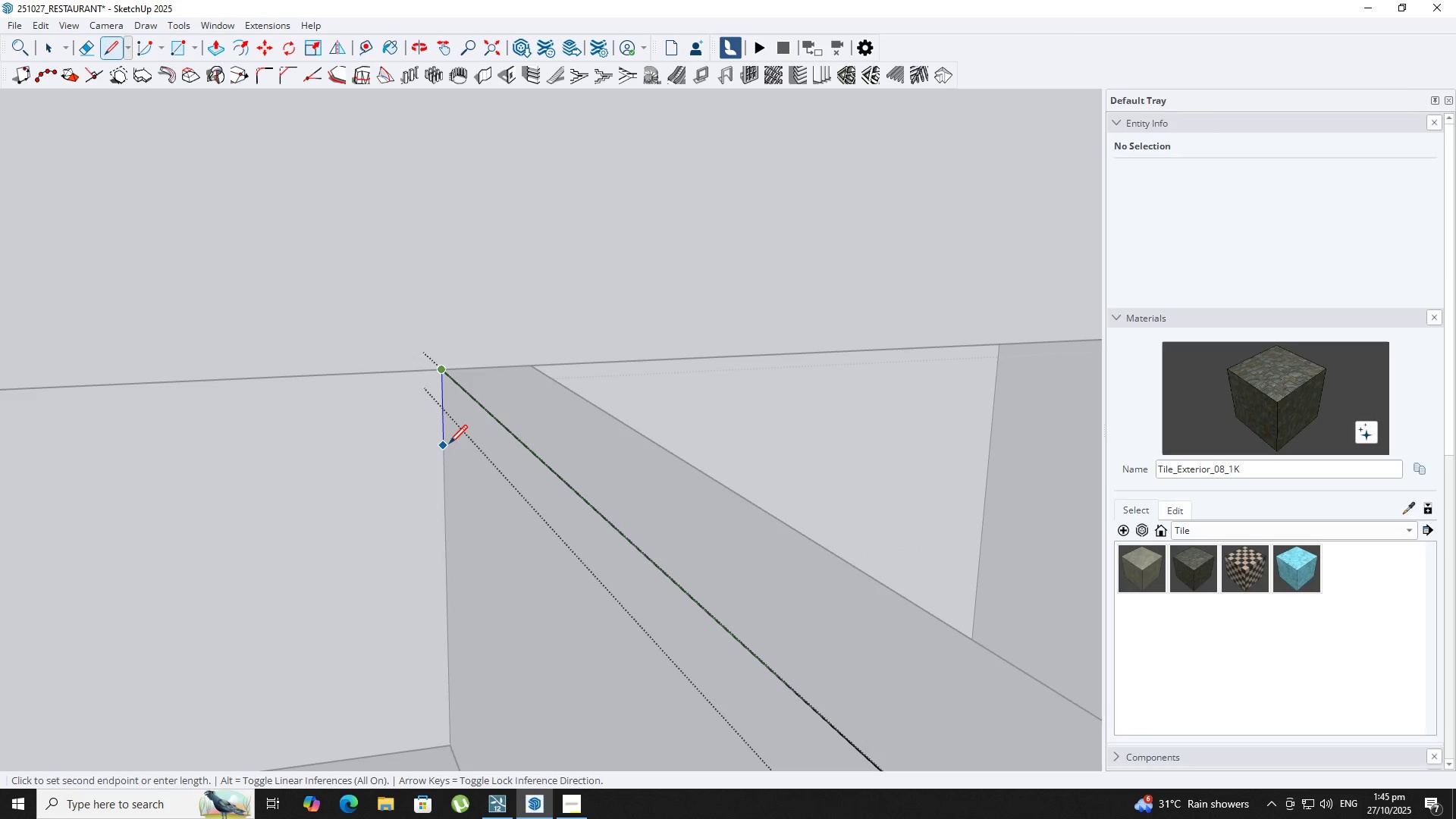 
key(Numpad2)
 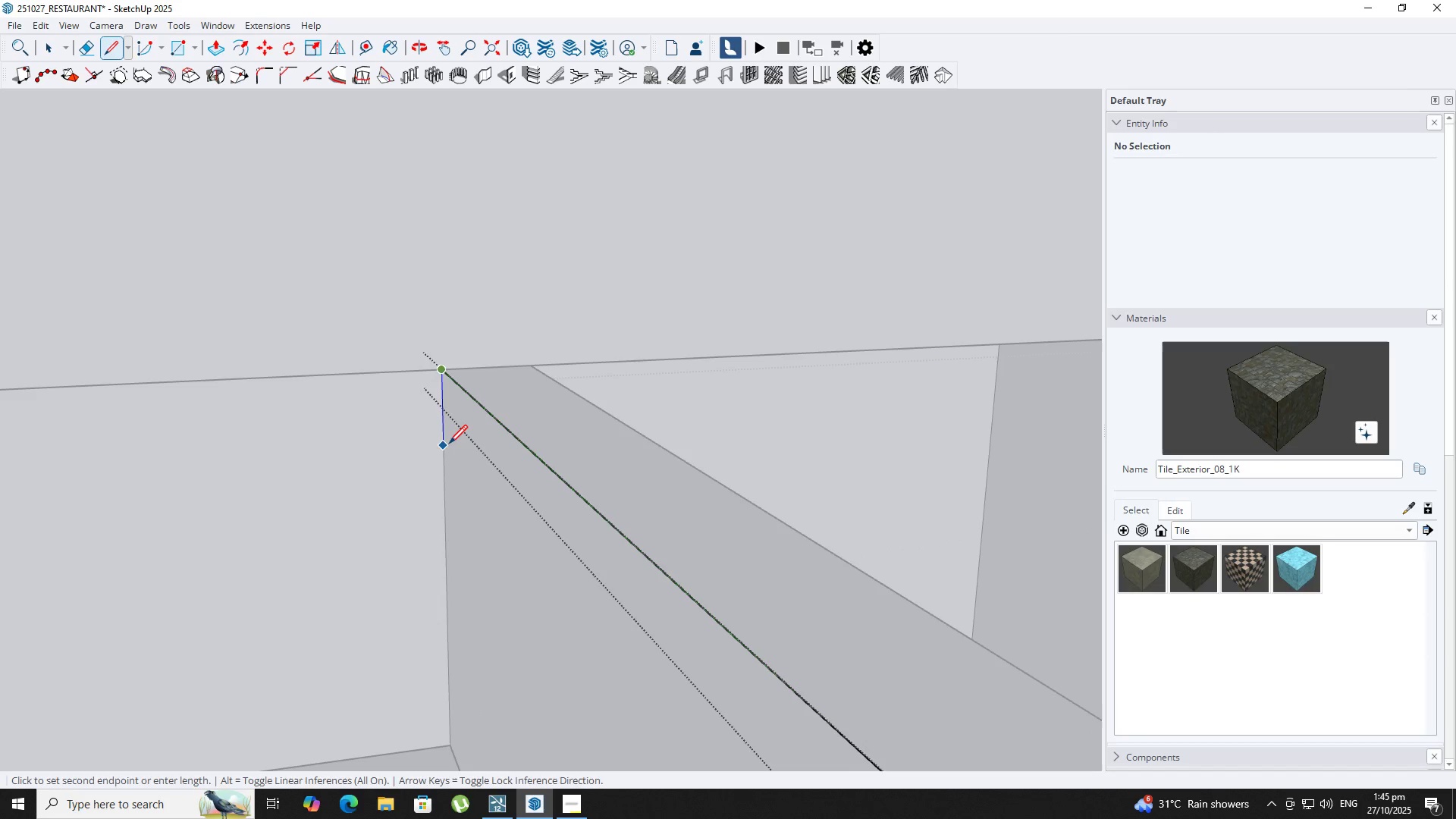 
key(NumpadEnter)
 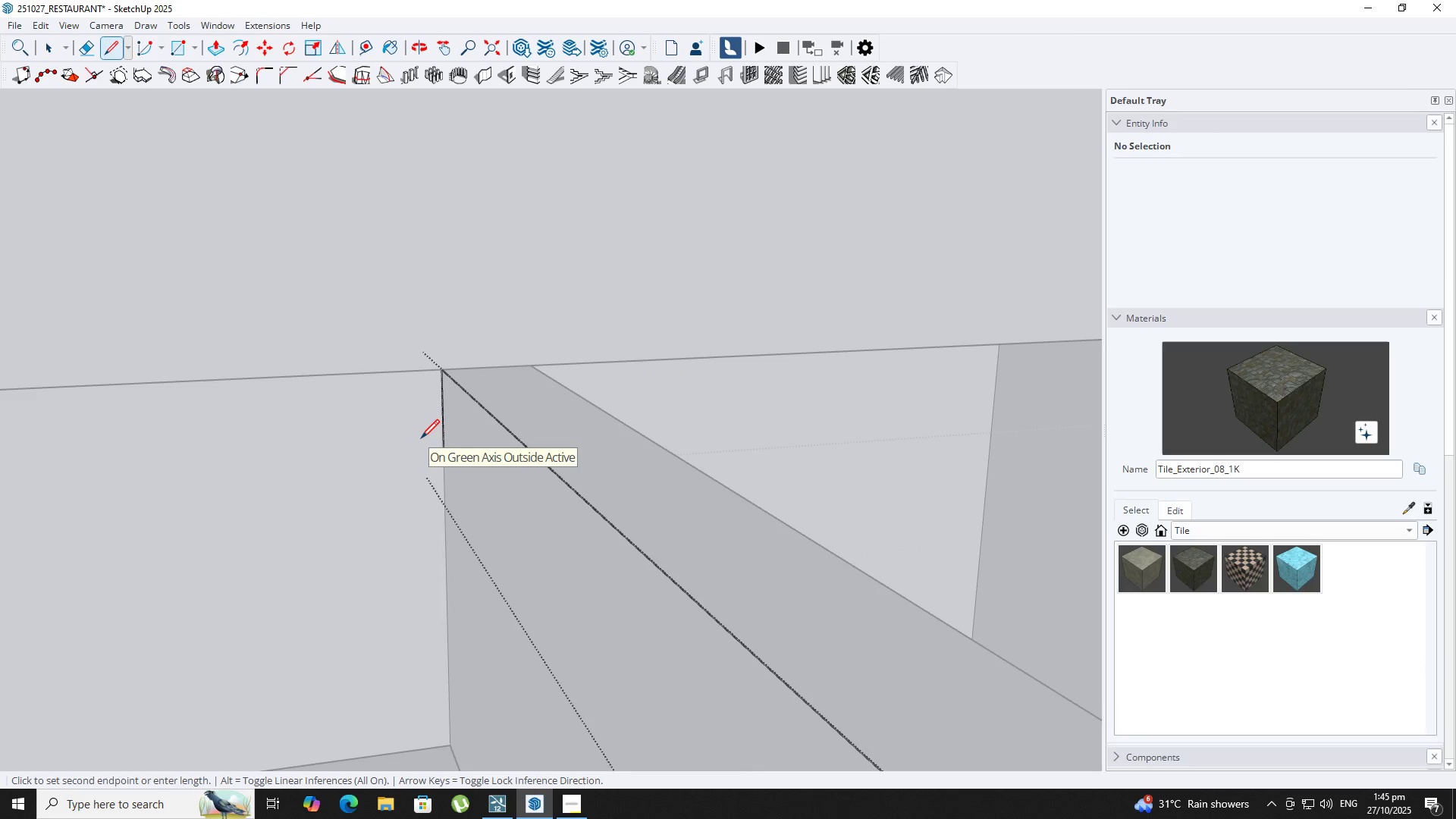 
key(Control+Z)
 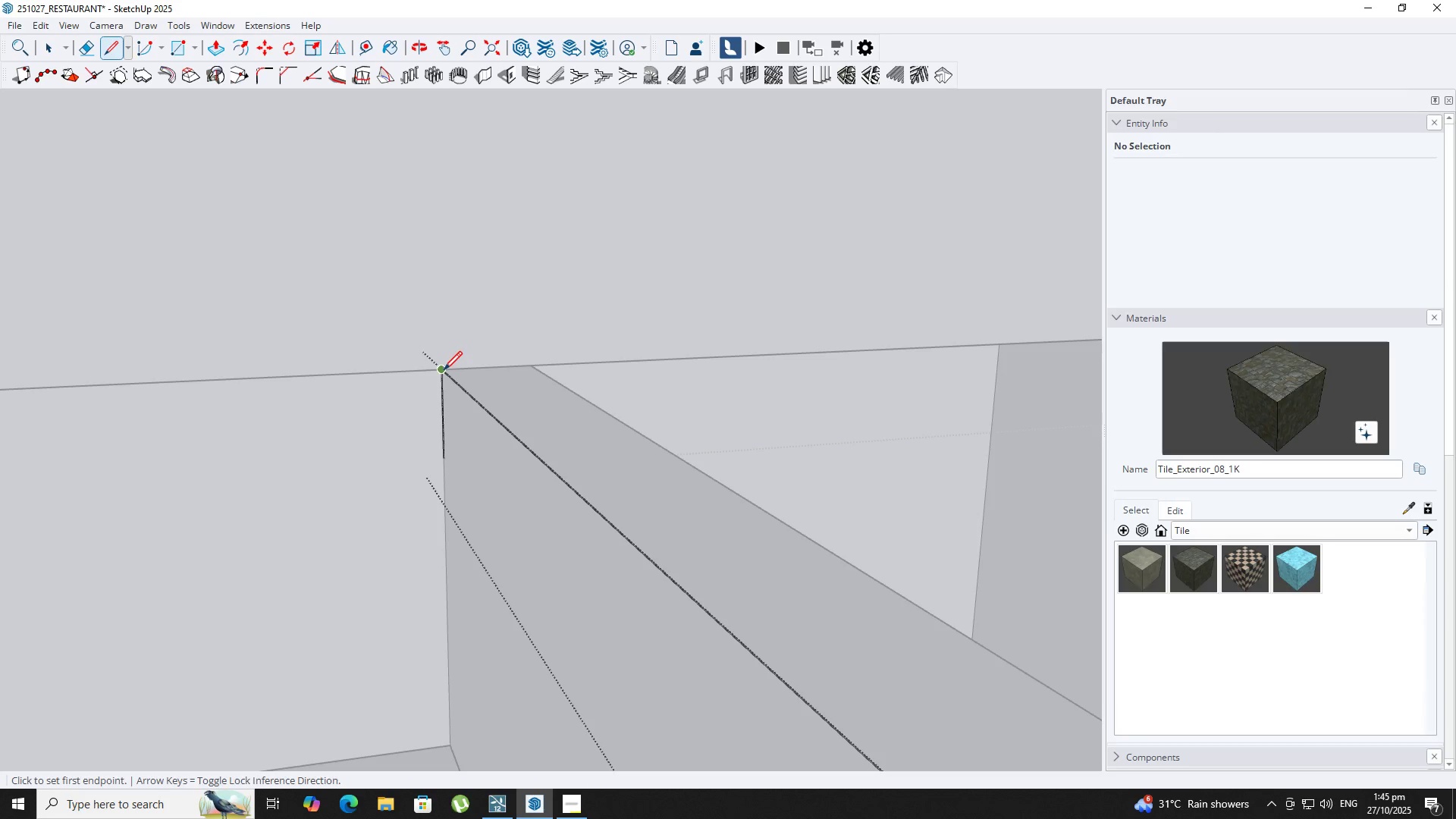 
key(Control+Z)
 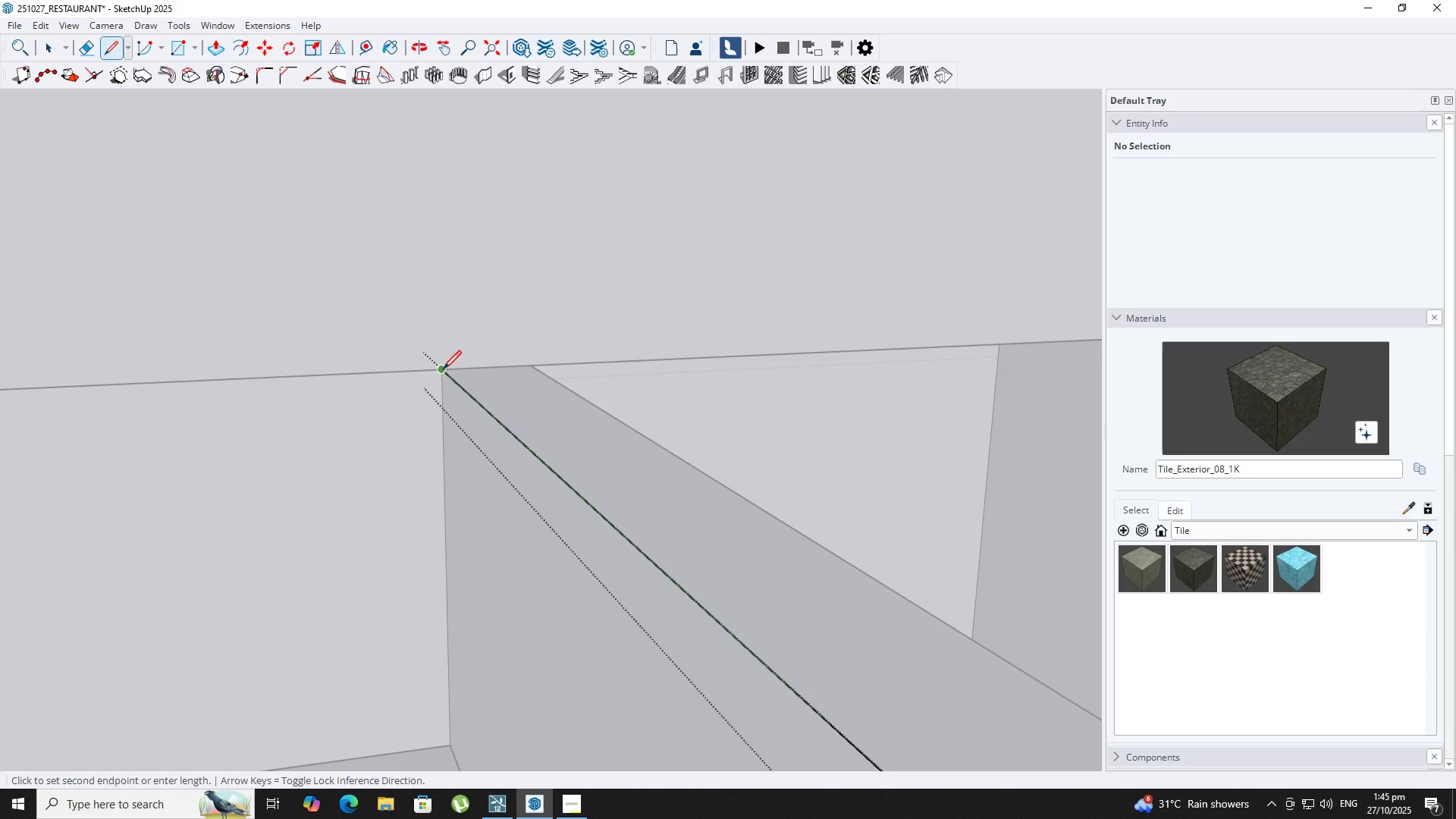 
left_click([443, 371])
 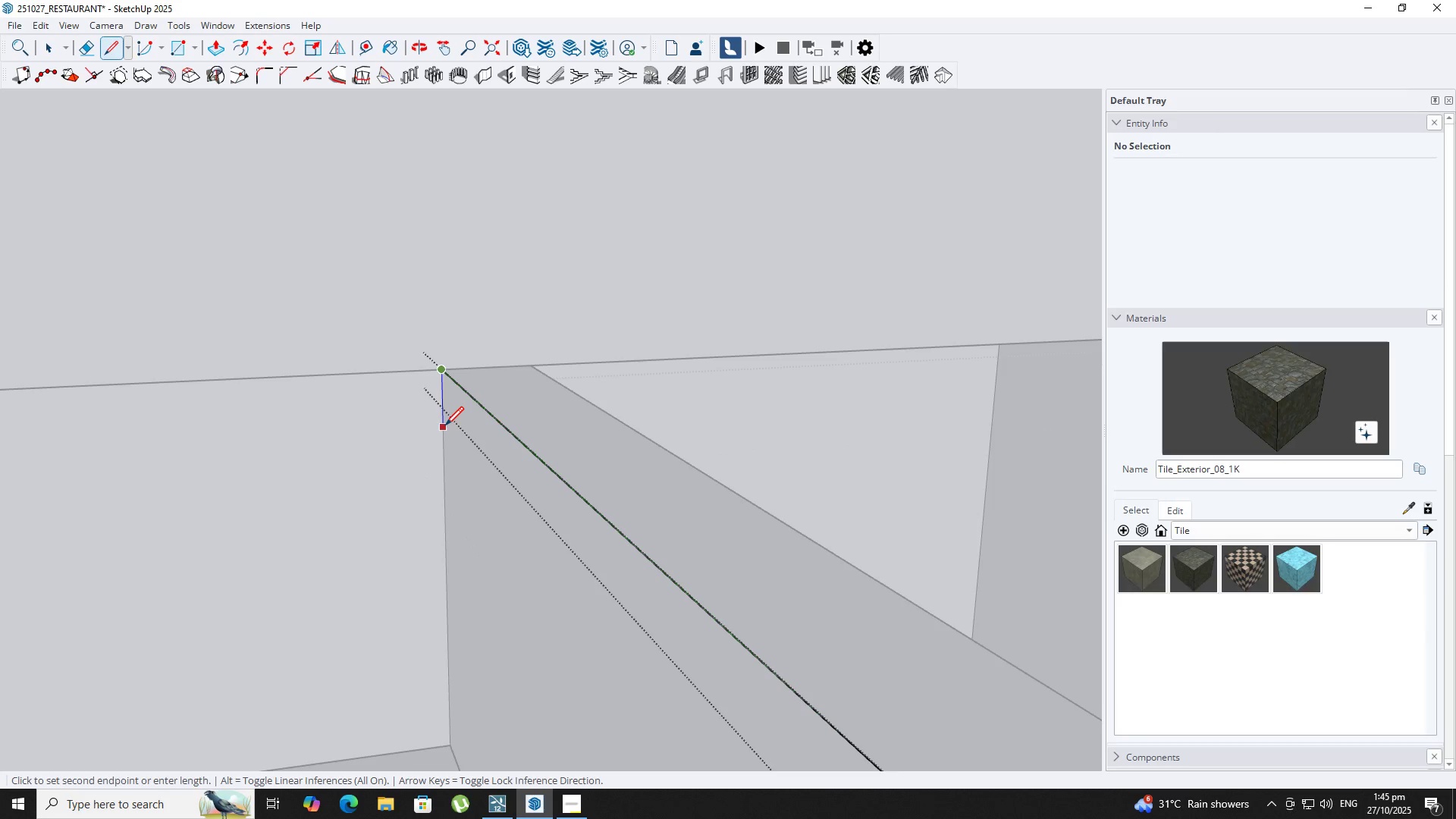 
key(ArrowUp)
 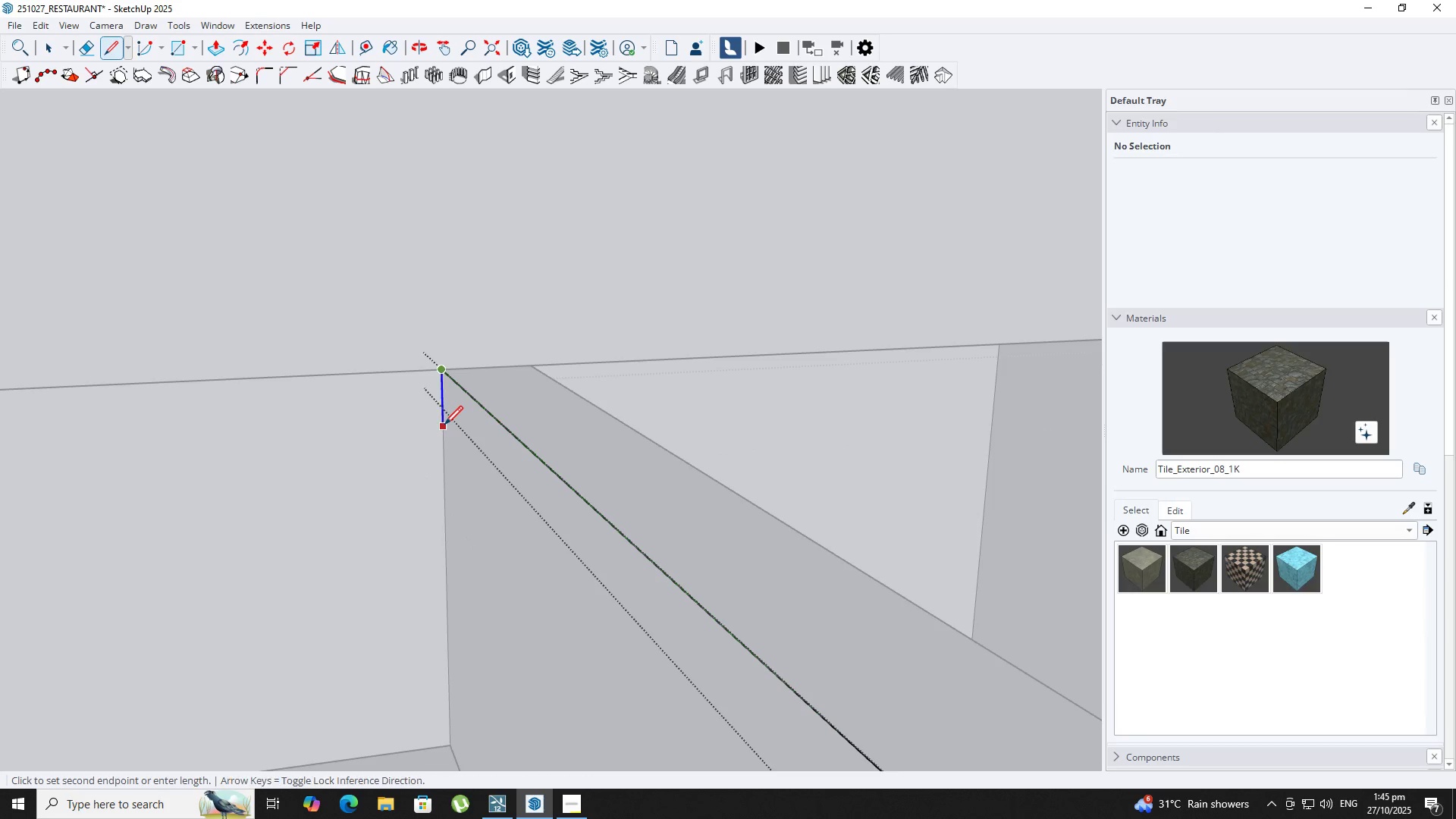 
key(NumpadDecimal)
 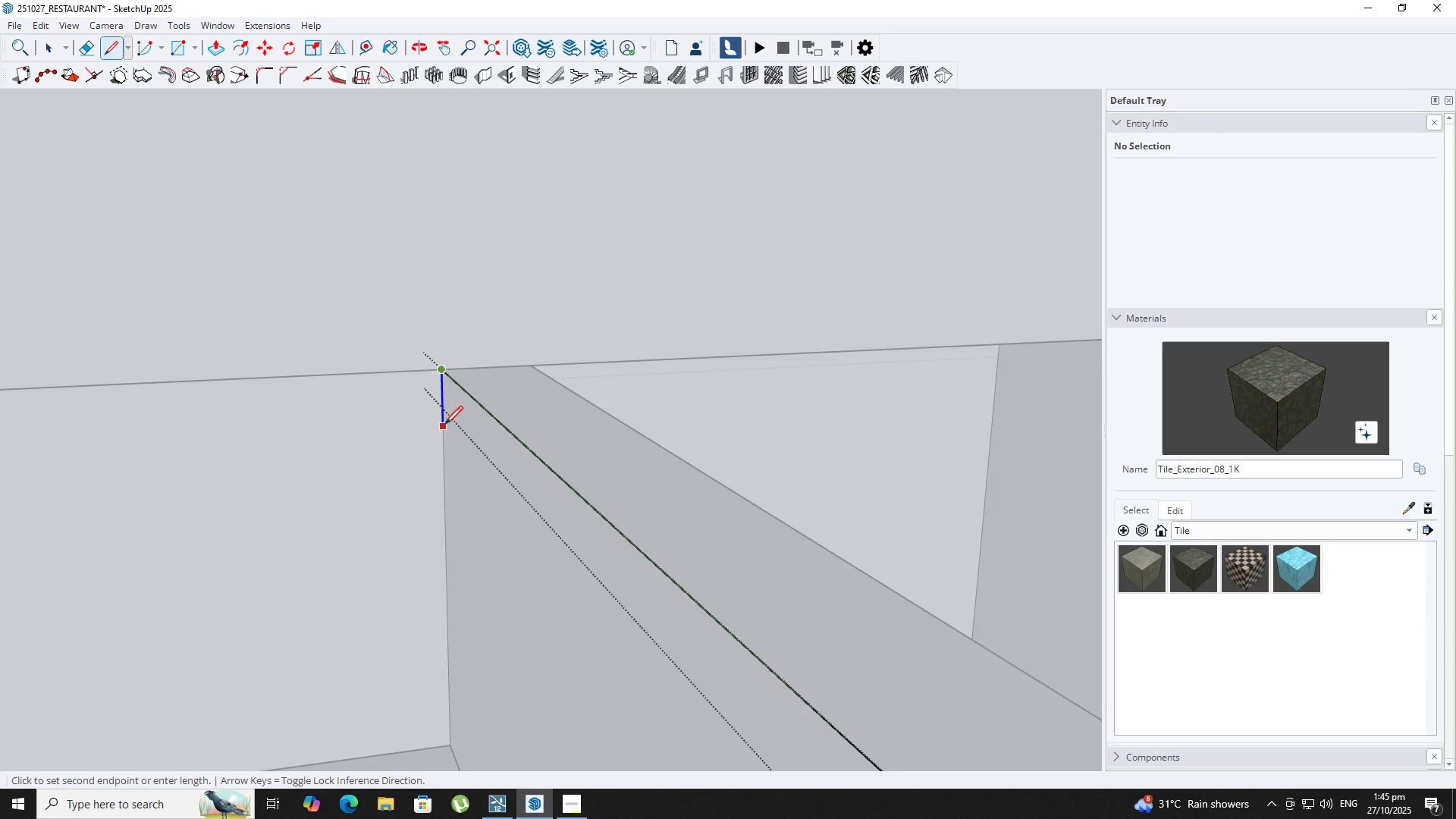 
key(Numpad3)
 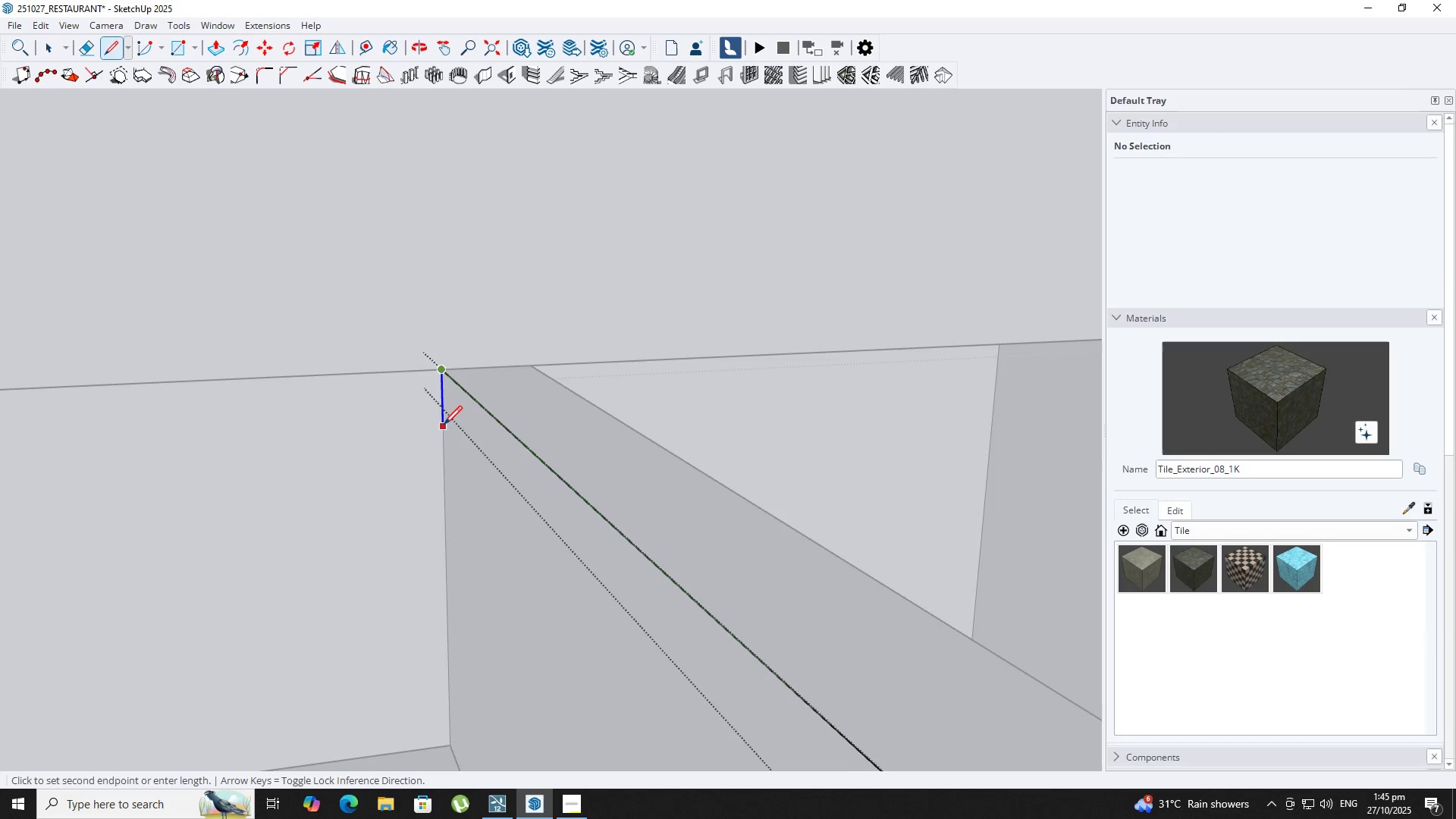 
key(NumpadEnter)
 